 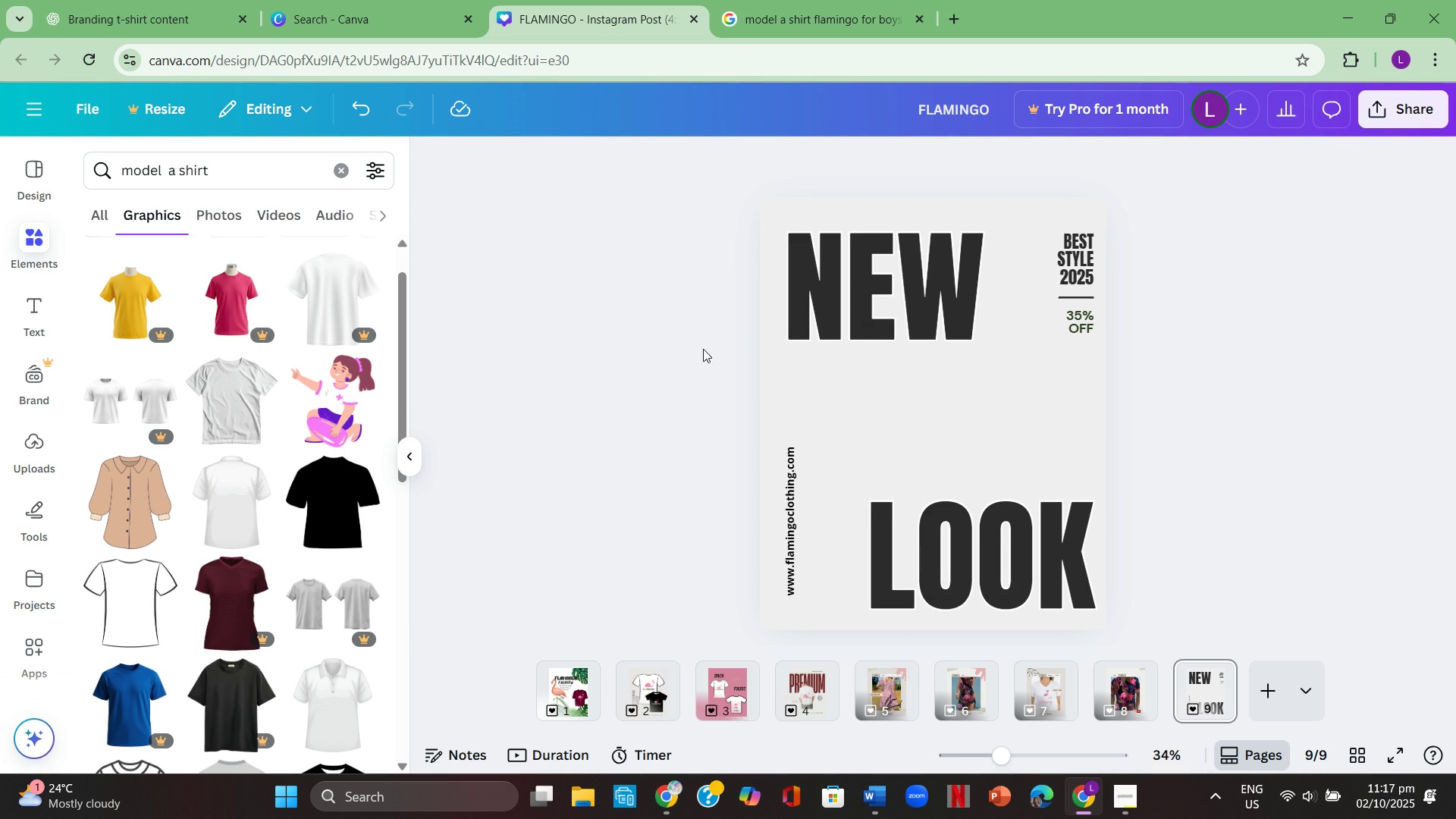 
left_click([1184, 420])
 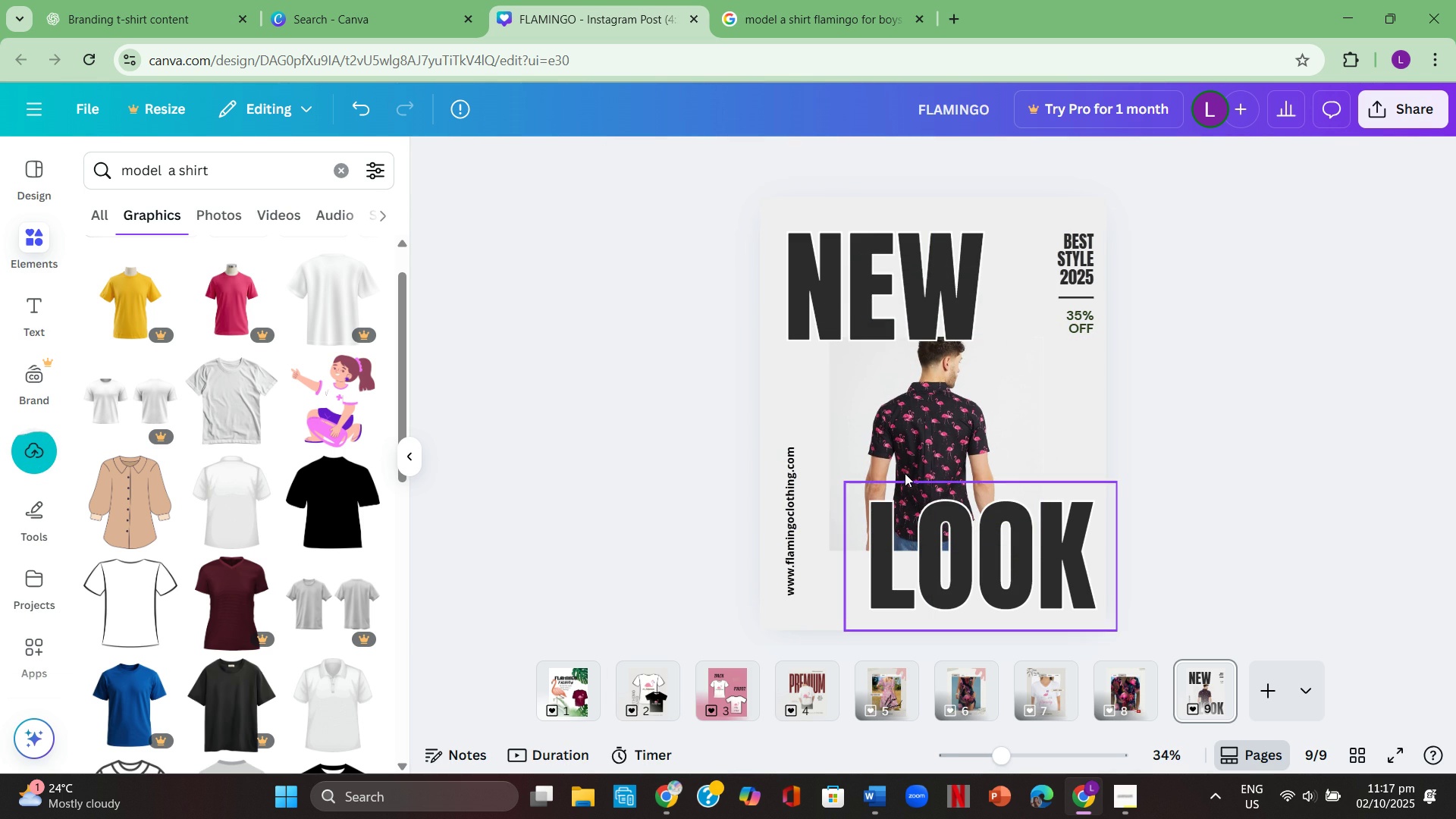 
left_click([905, 473])
 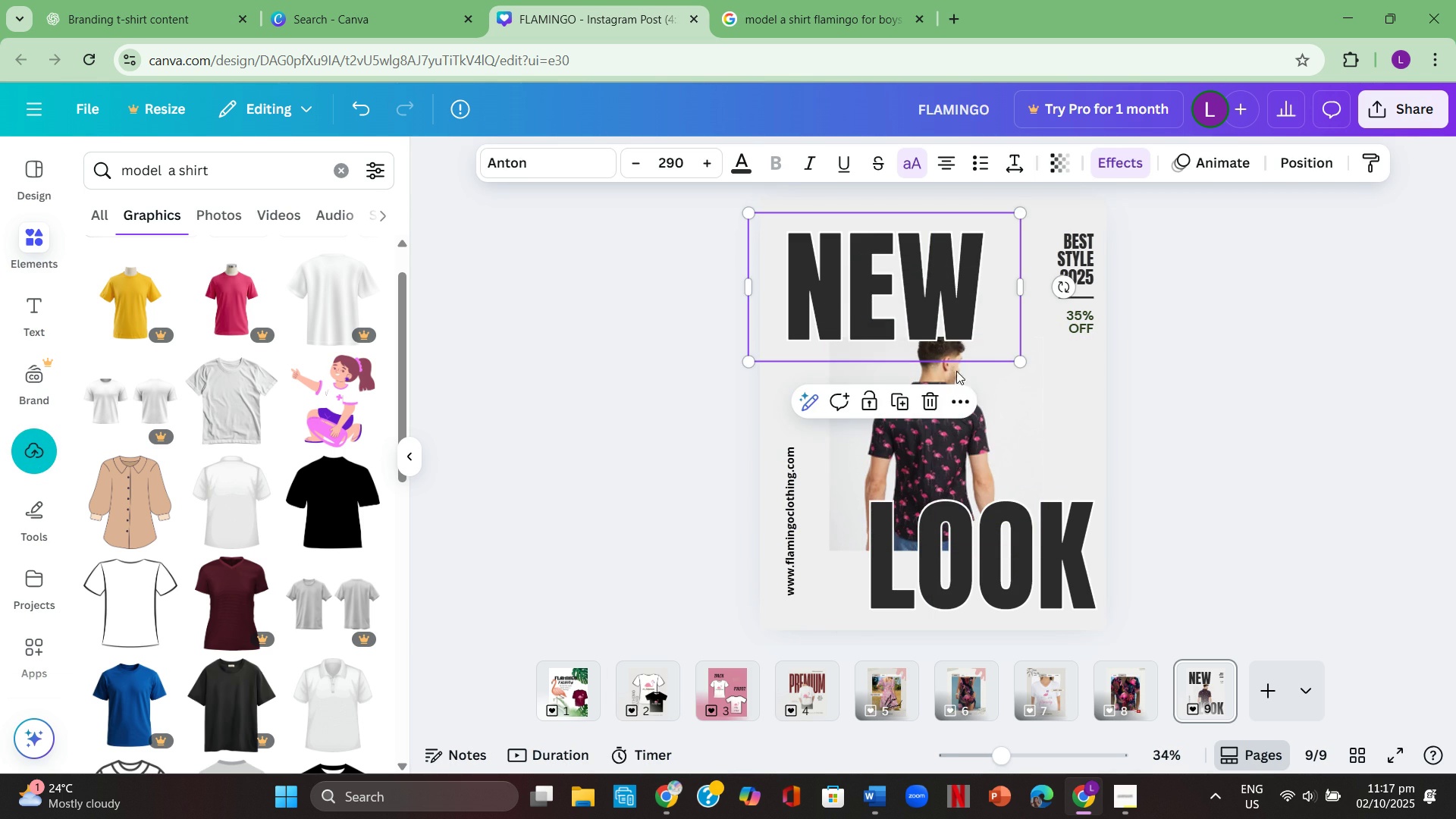 
double_click([946, 397])
 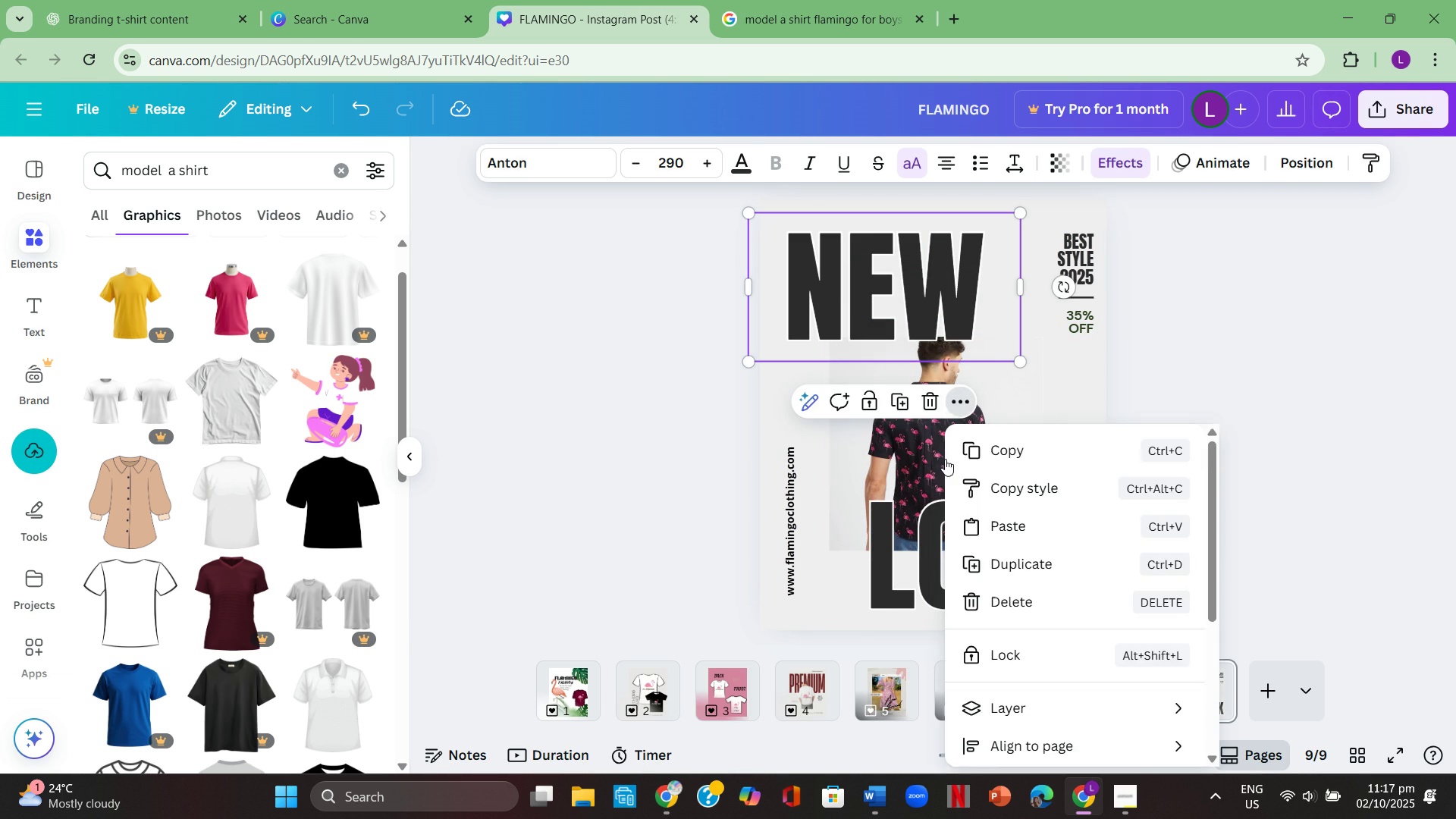 
left_click([945, 459])
 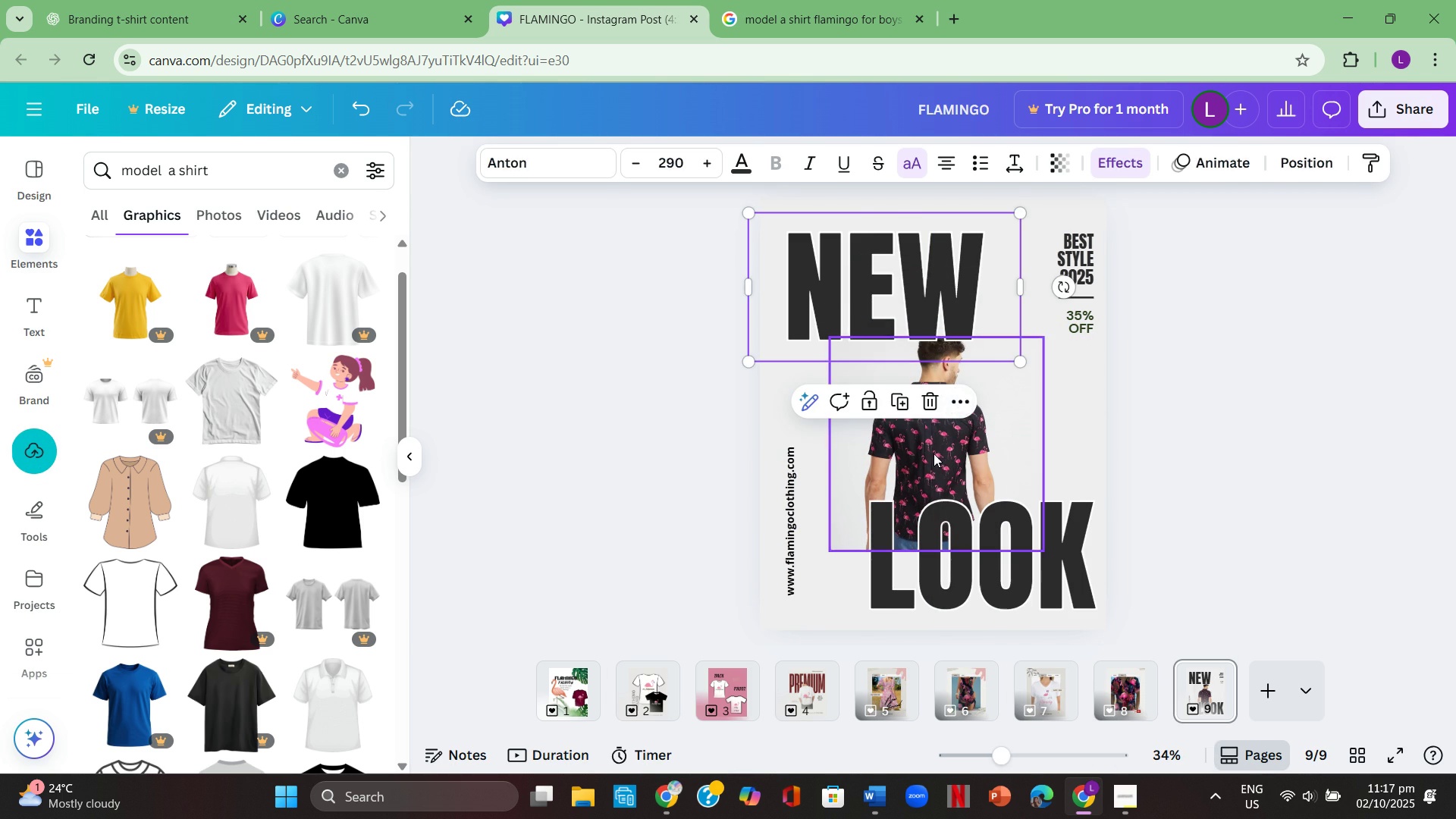 
left_click([934, 453])
 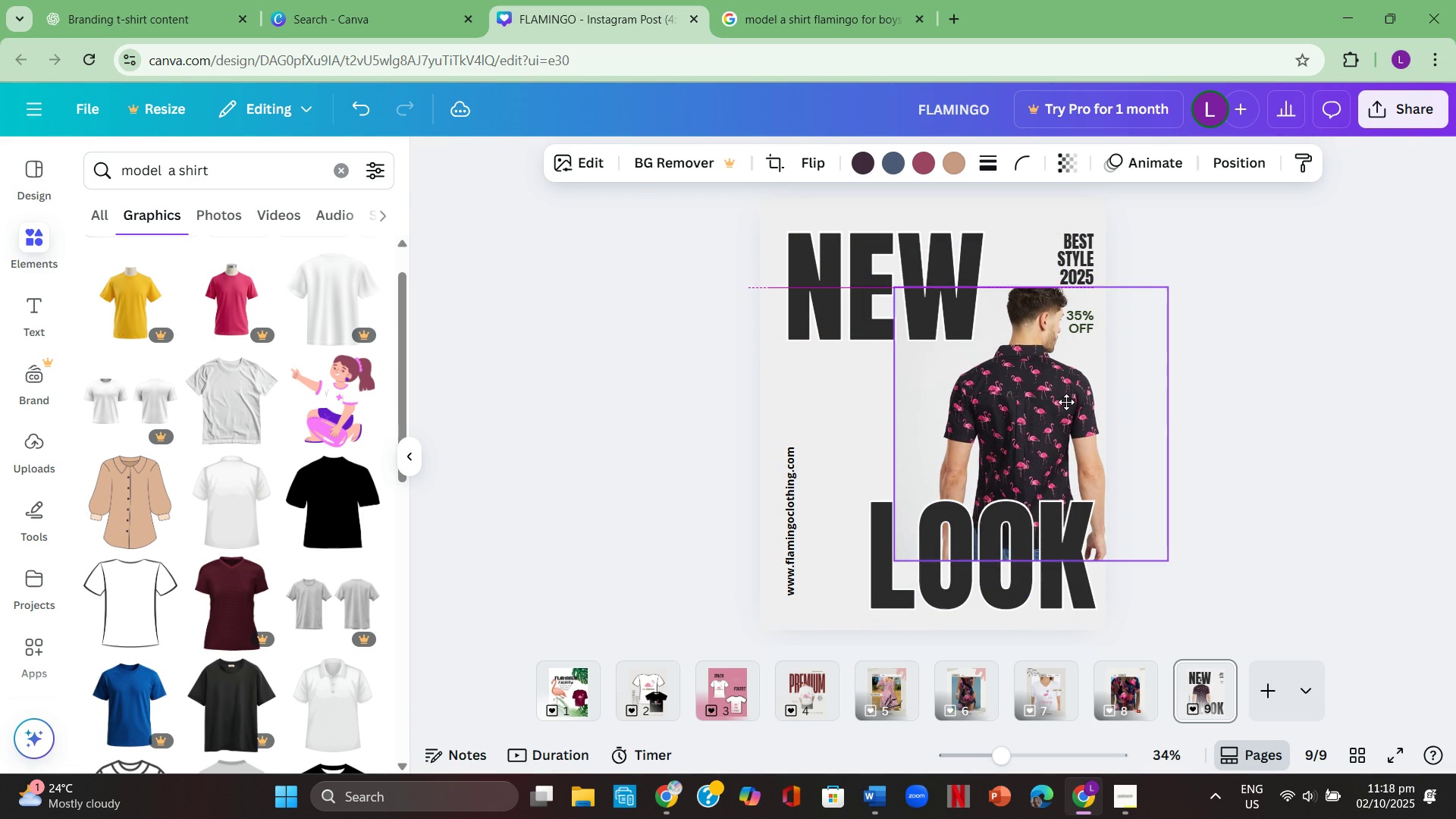 
wait(6.51)
 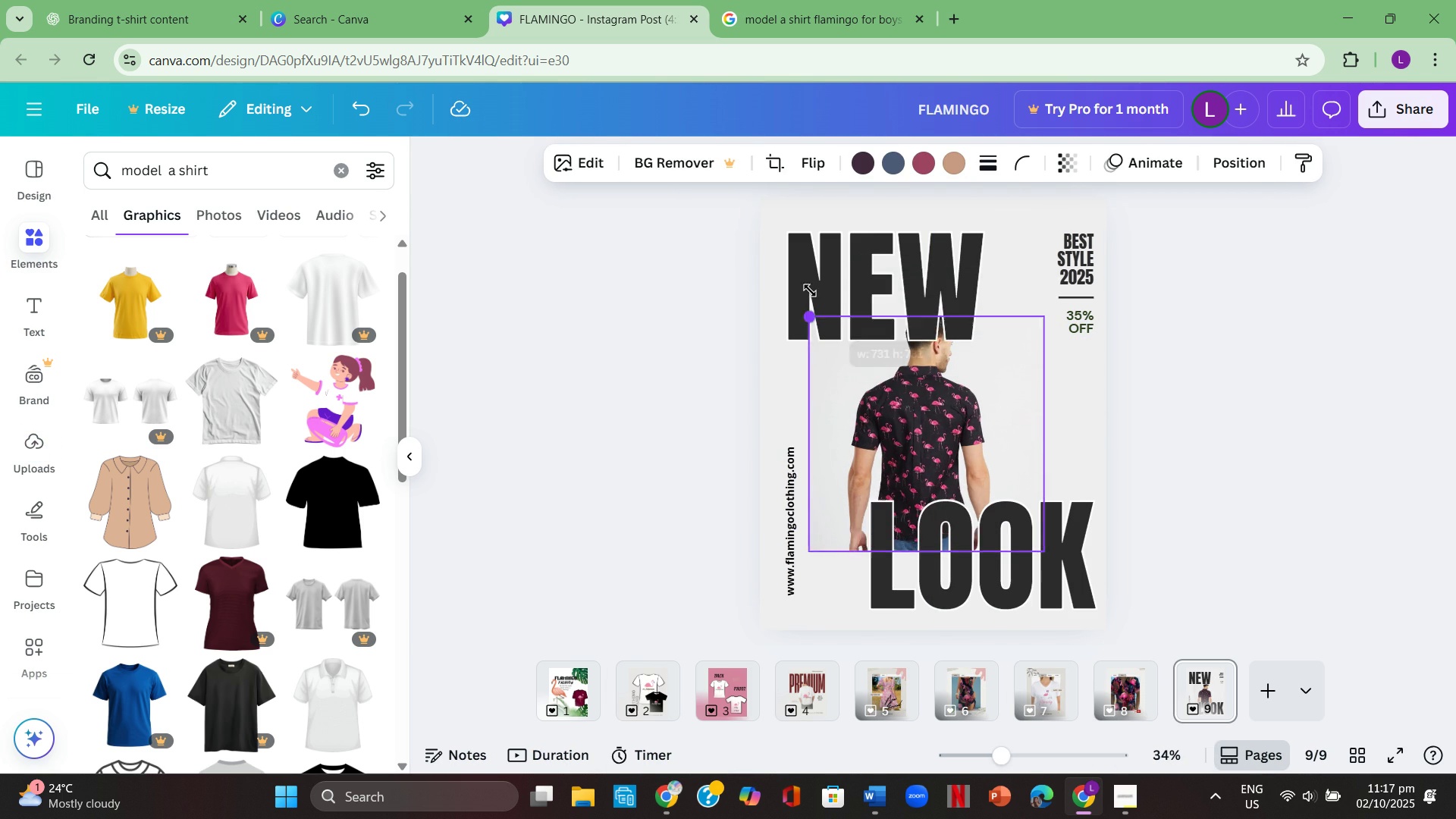 
left_click([1288, 396])
 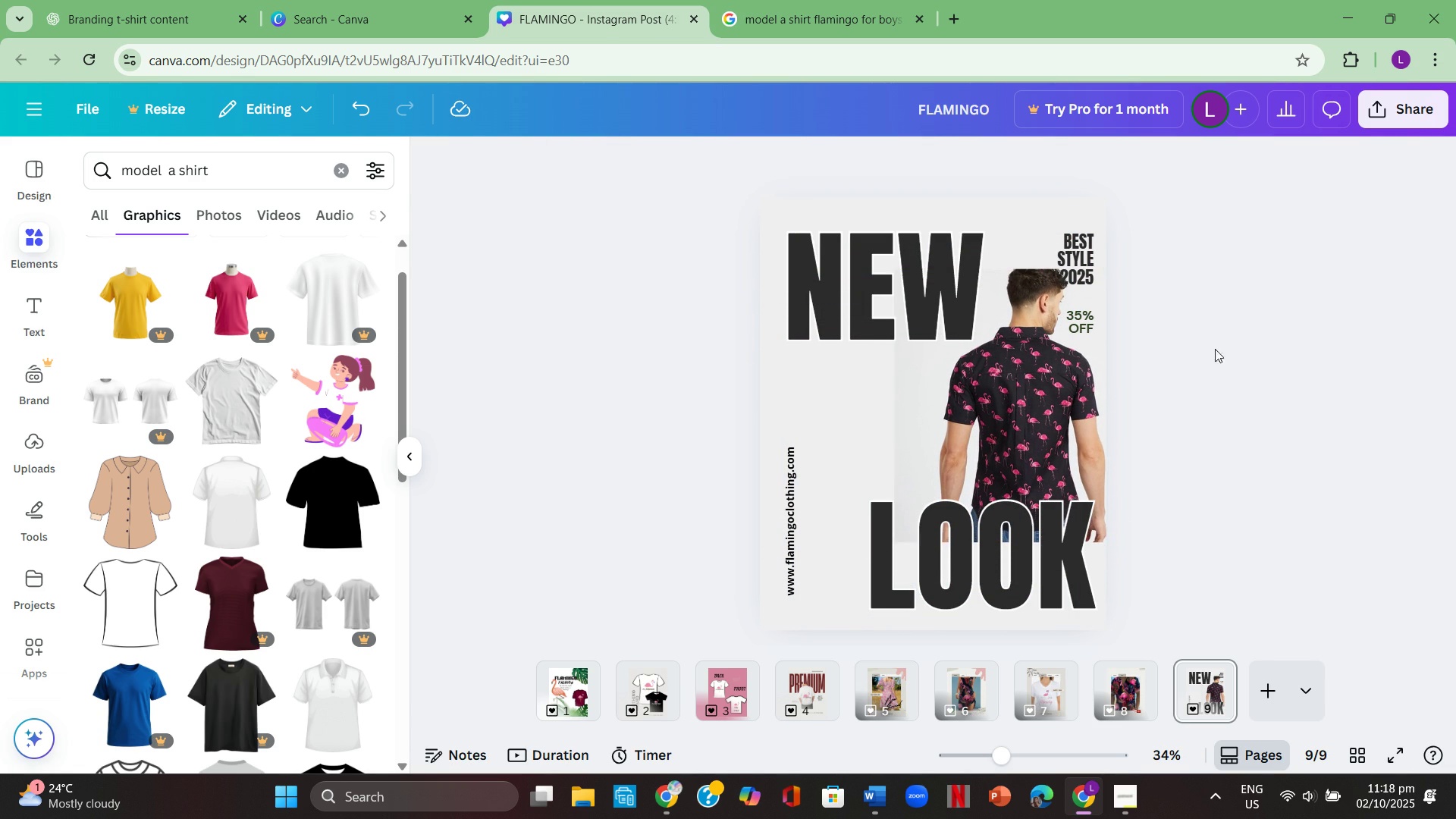 
left_click([1029, 342])
 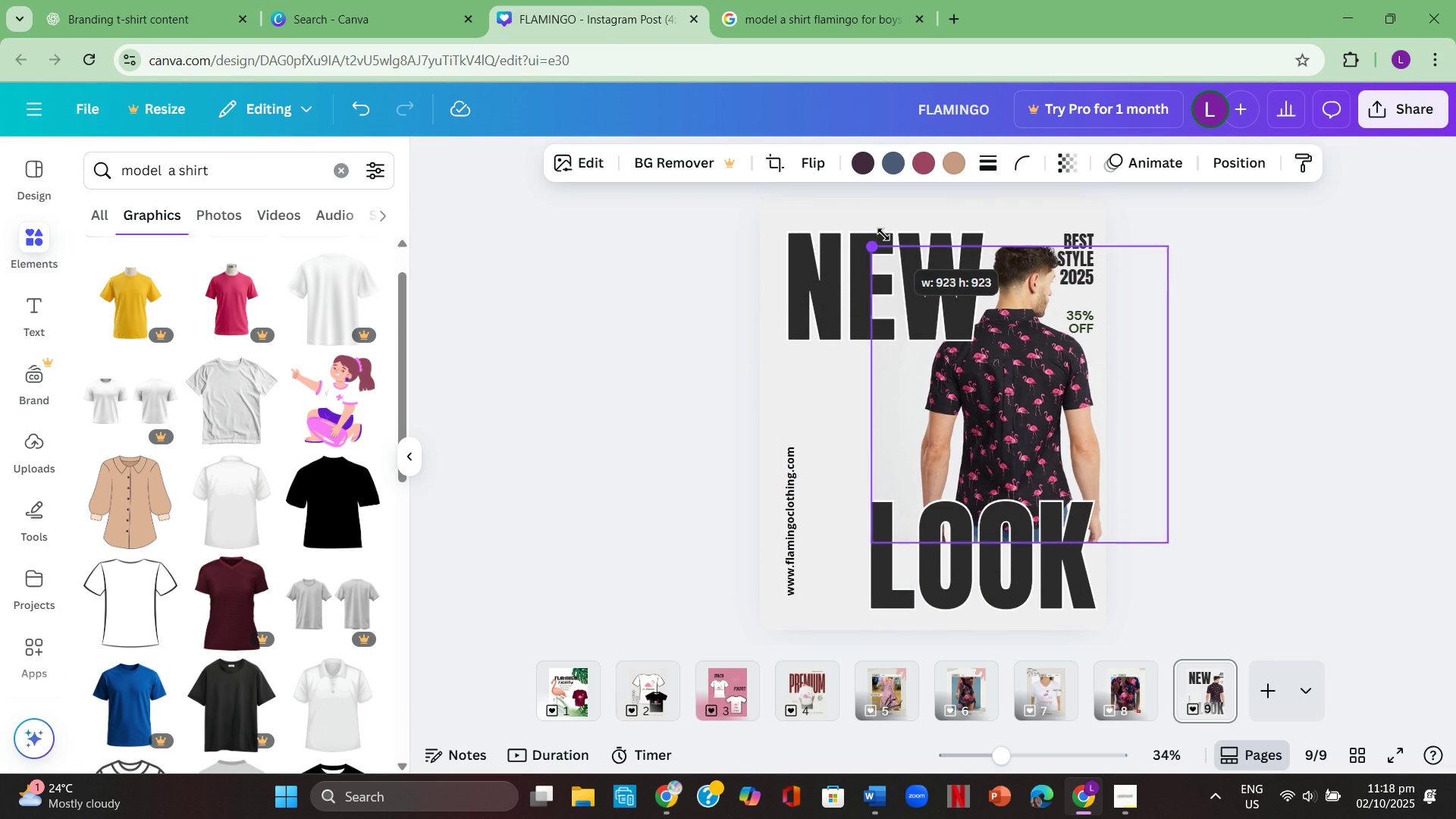 
left_click([1313, 328])
 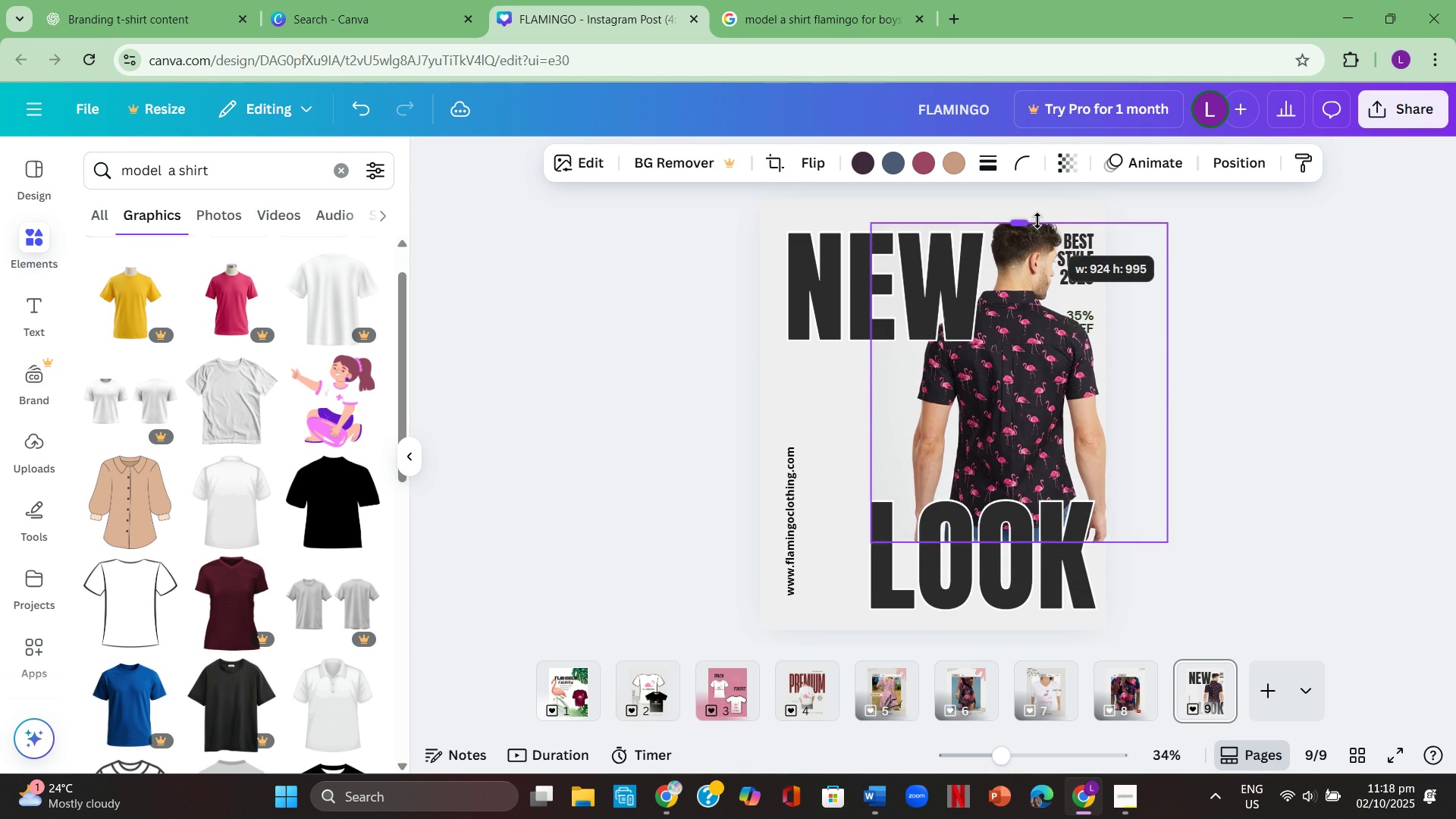 
left_click([1230, 261])
 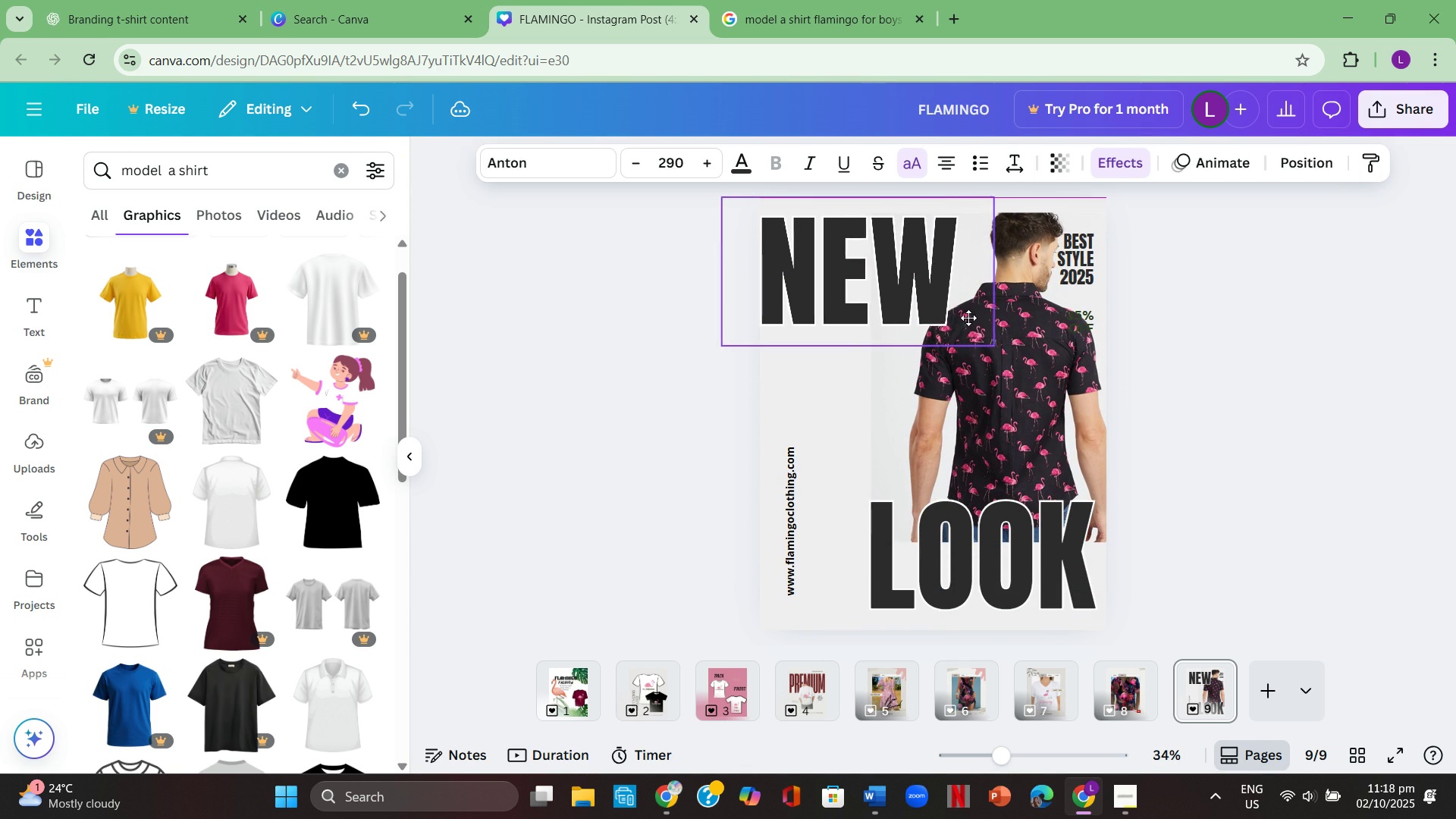 
wait(8.13)
 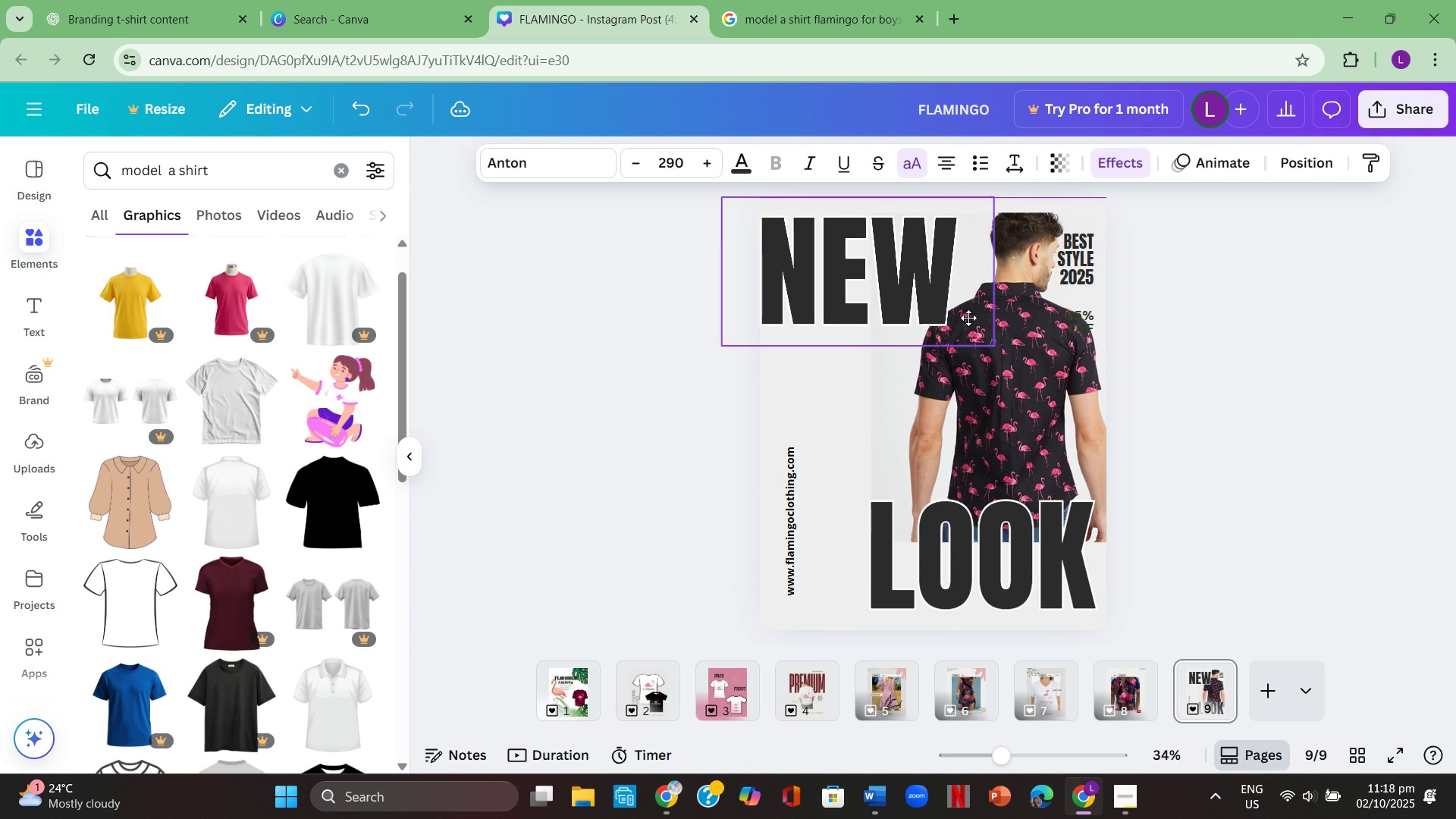 
mouse_move([937, 298])
 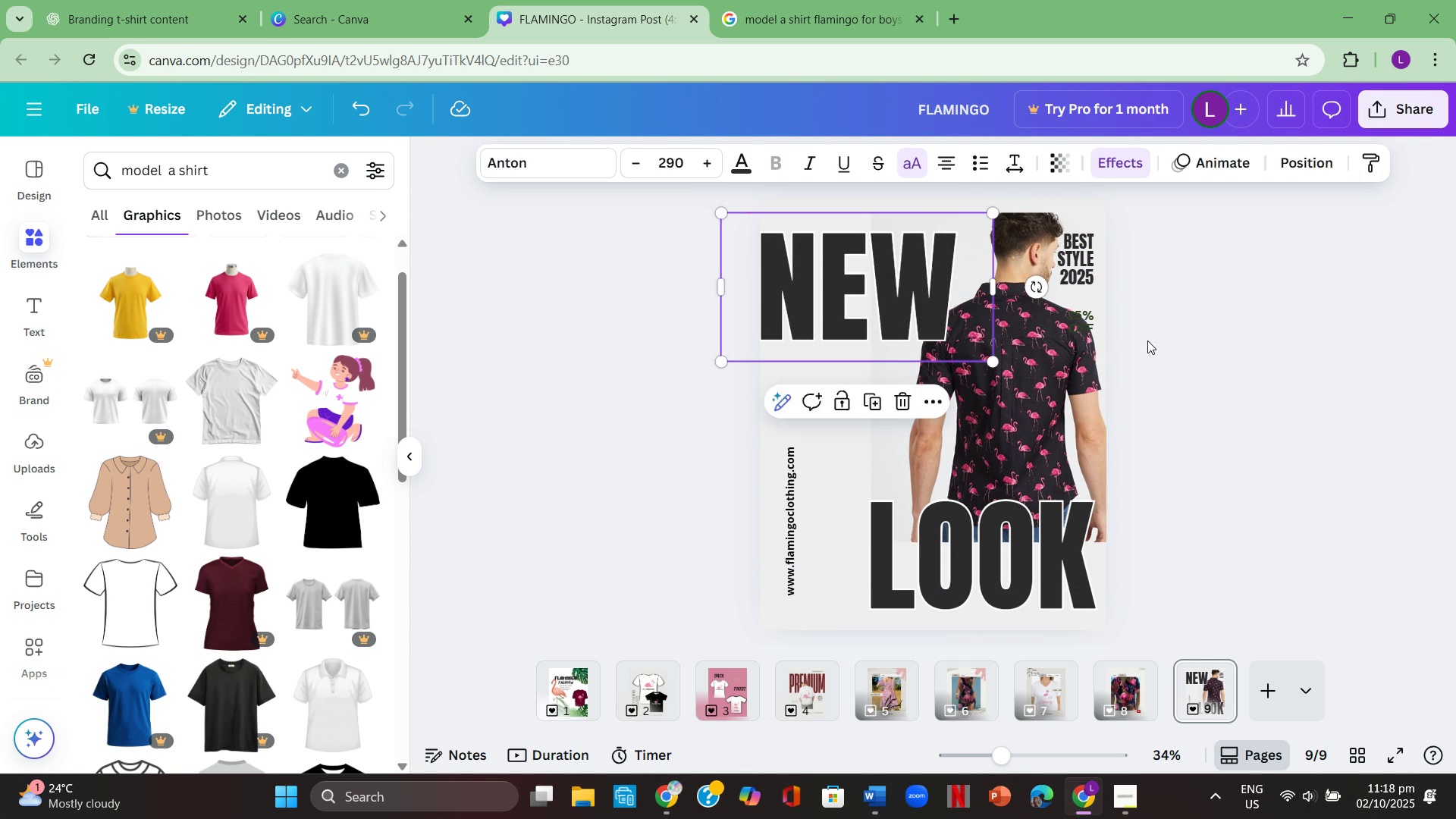 
left_click([1147, 340])
 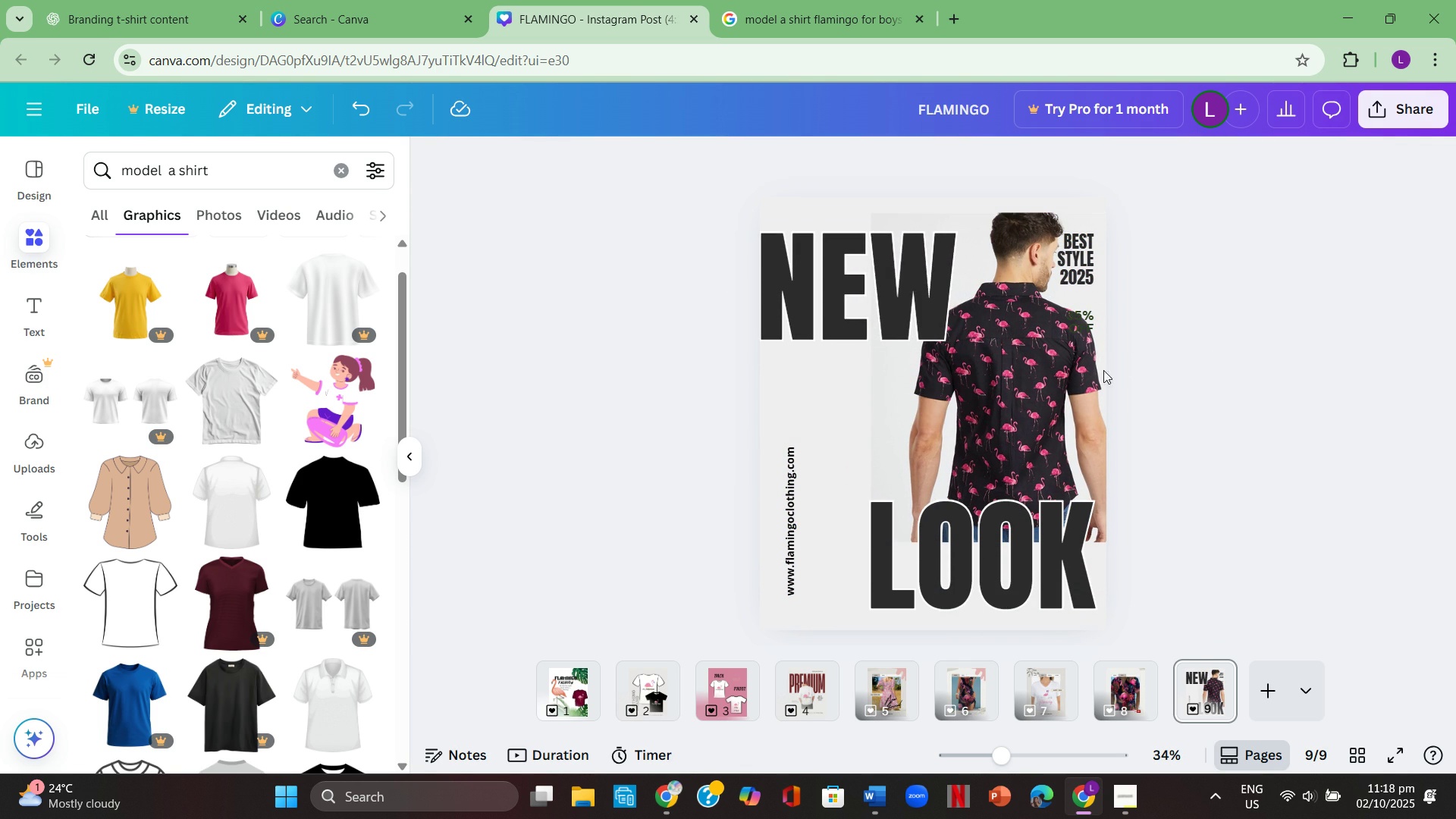 
mouse_move([1042, 378])
 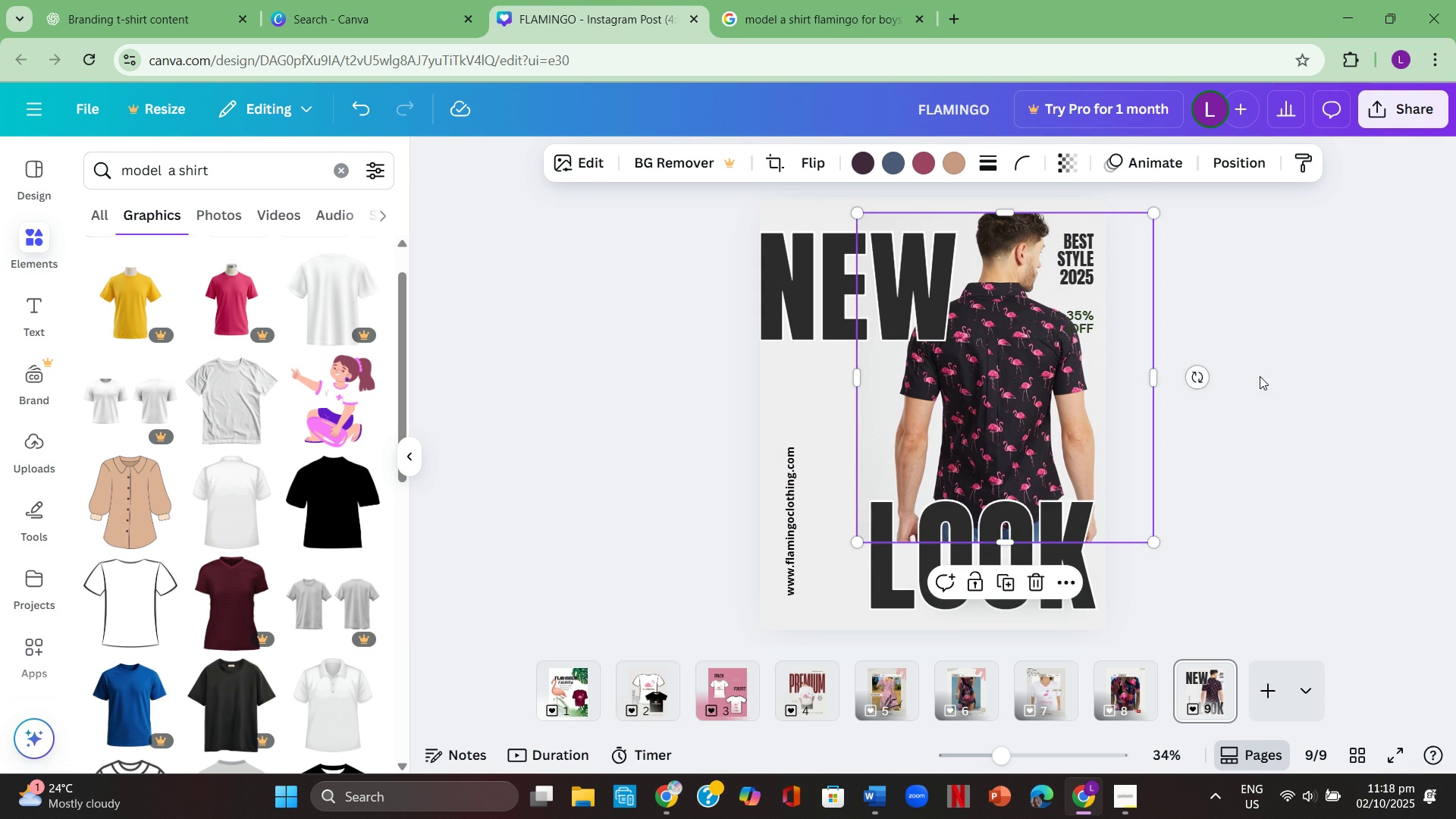 
left_click([1260, 376])
 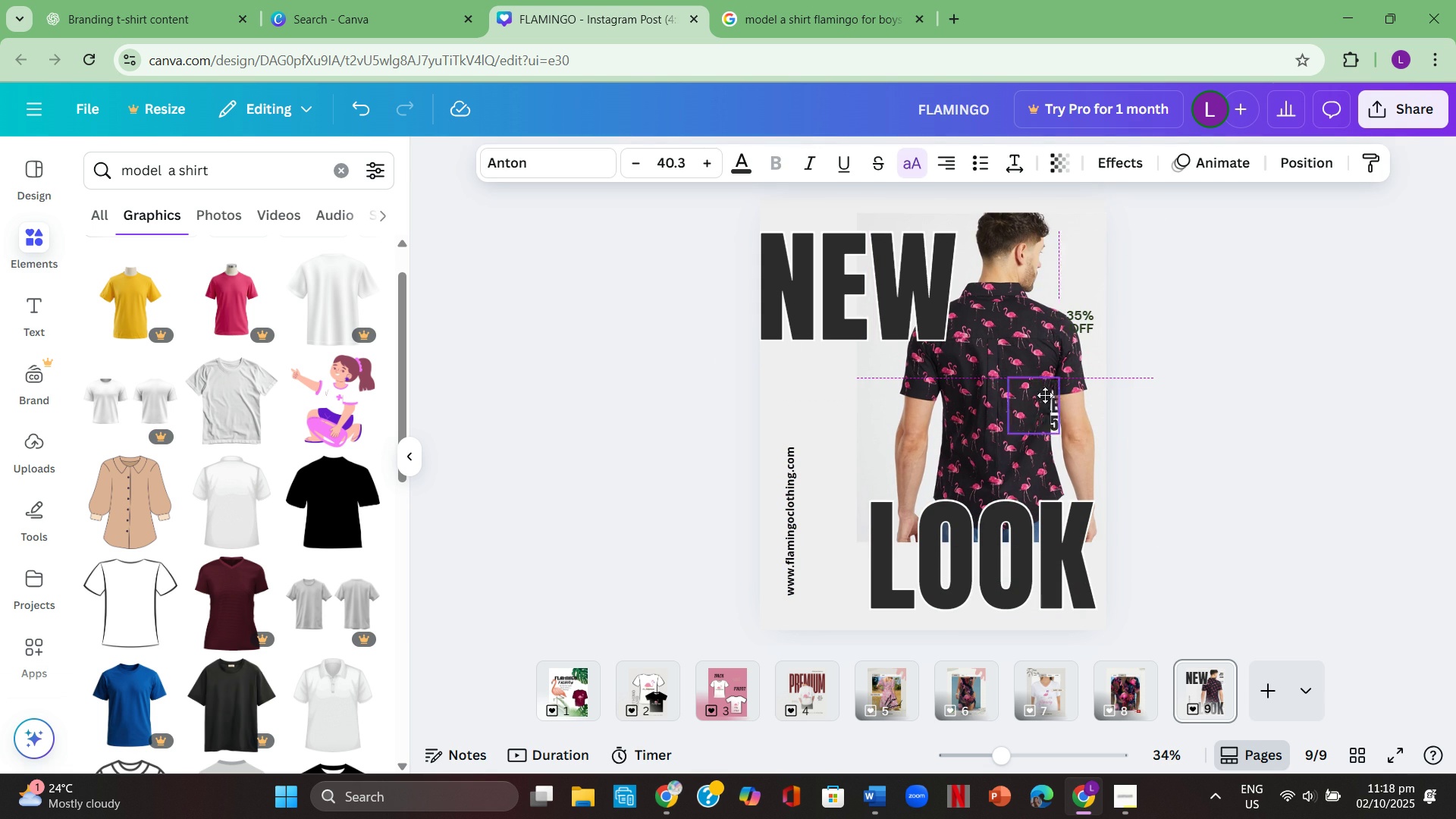 
wait(5.3)
 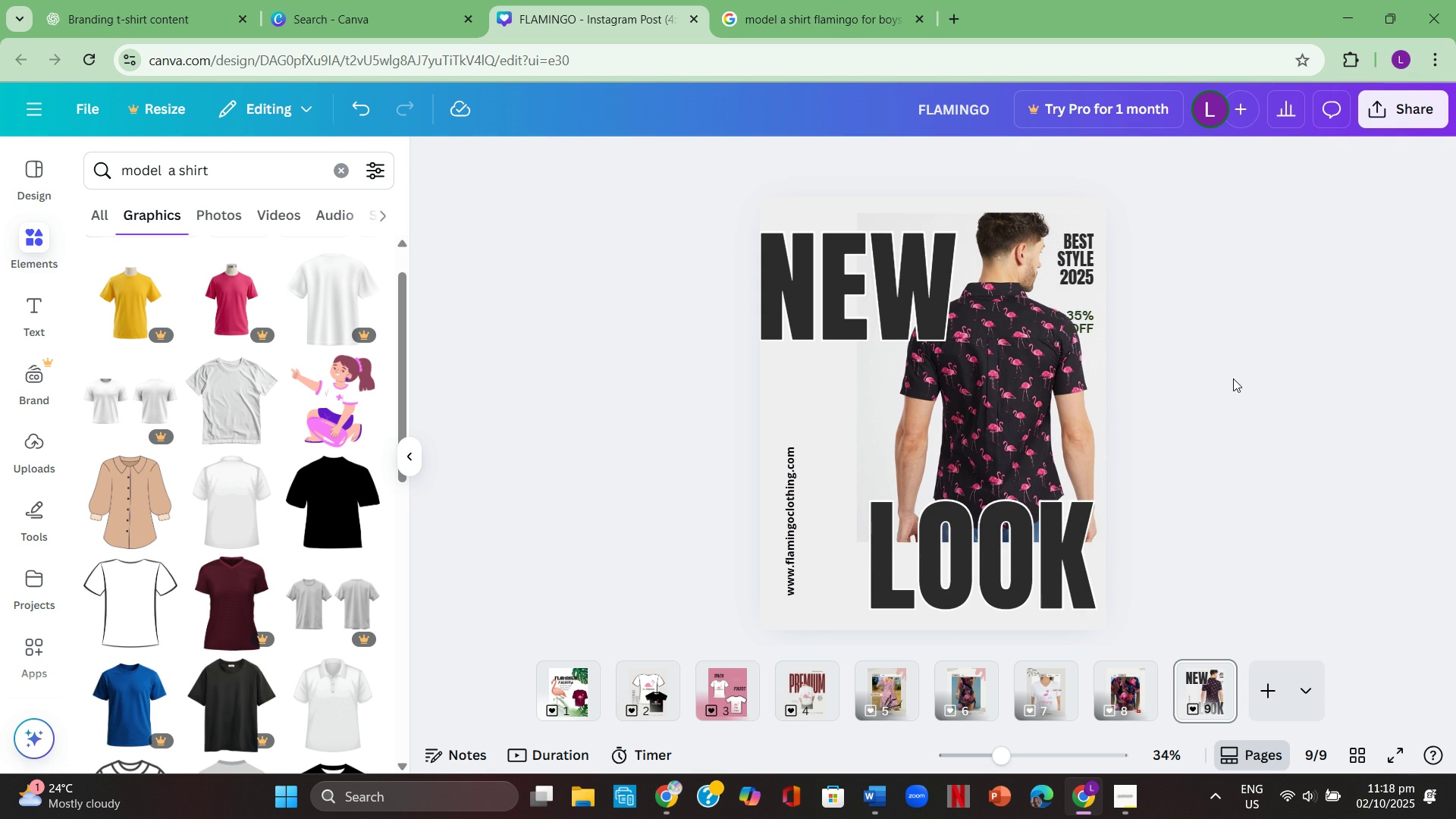 
left_click([1316, 358])
 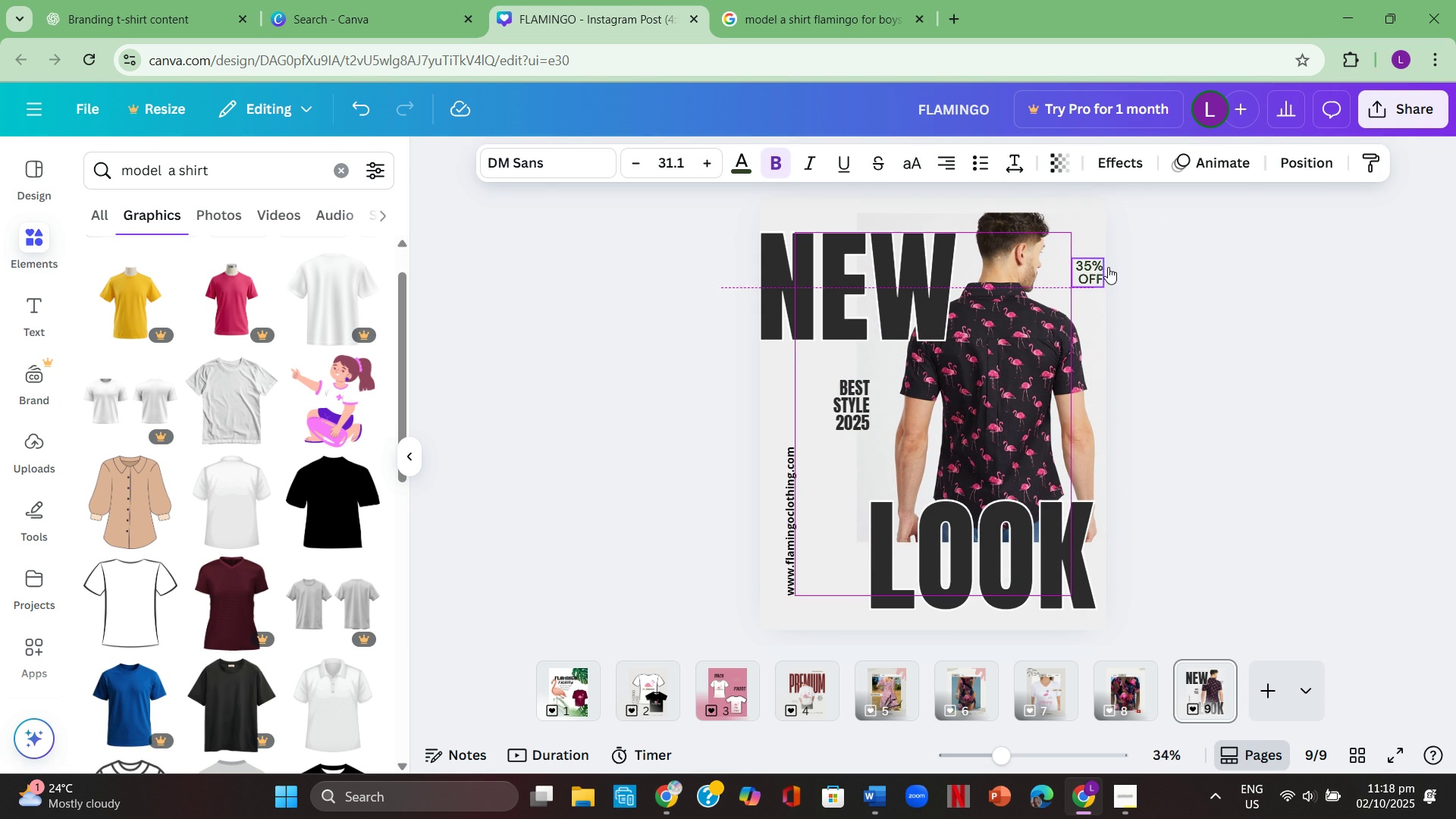 
left_click([1212, 283])
 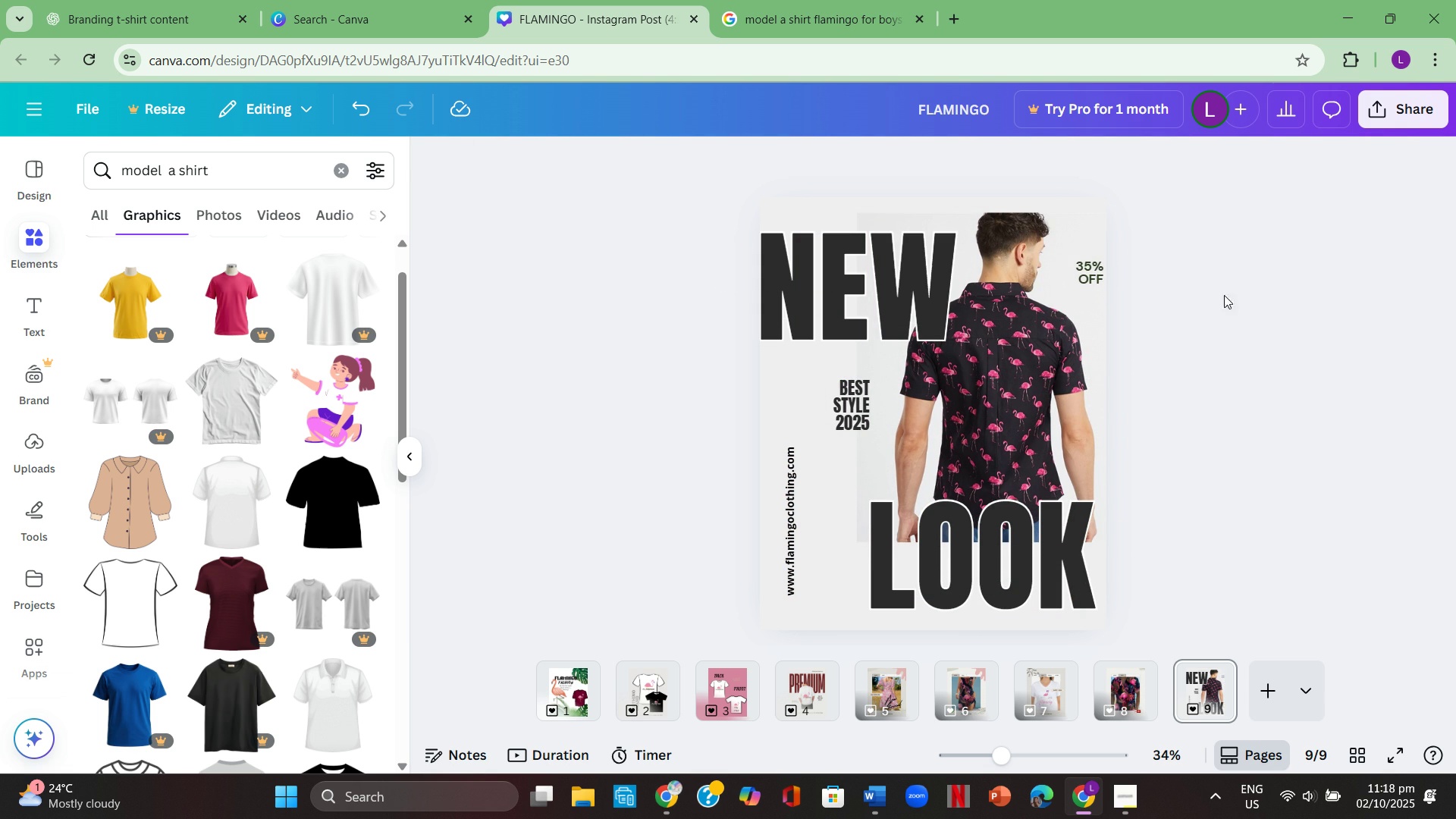 
scroll: coordinate [1312, 364], scroll_direction: down, amount: 1.0
 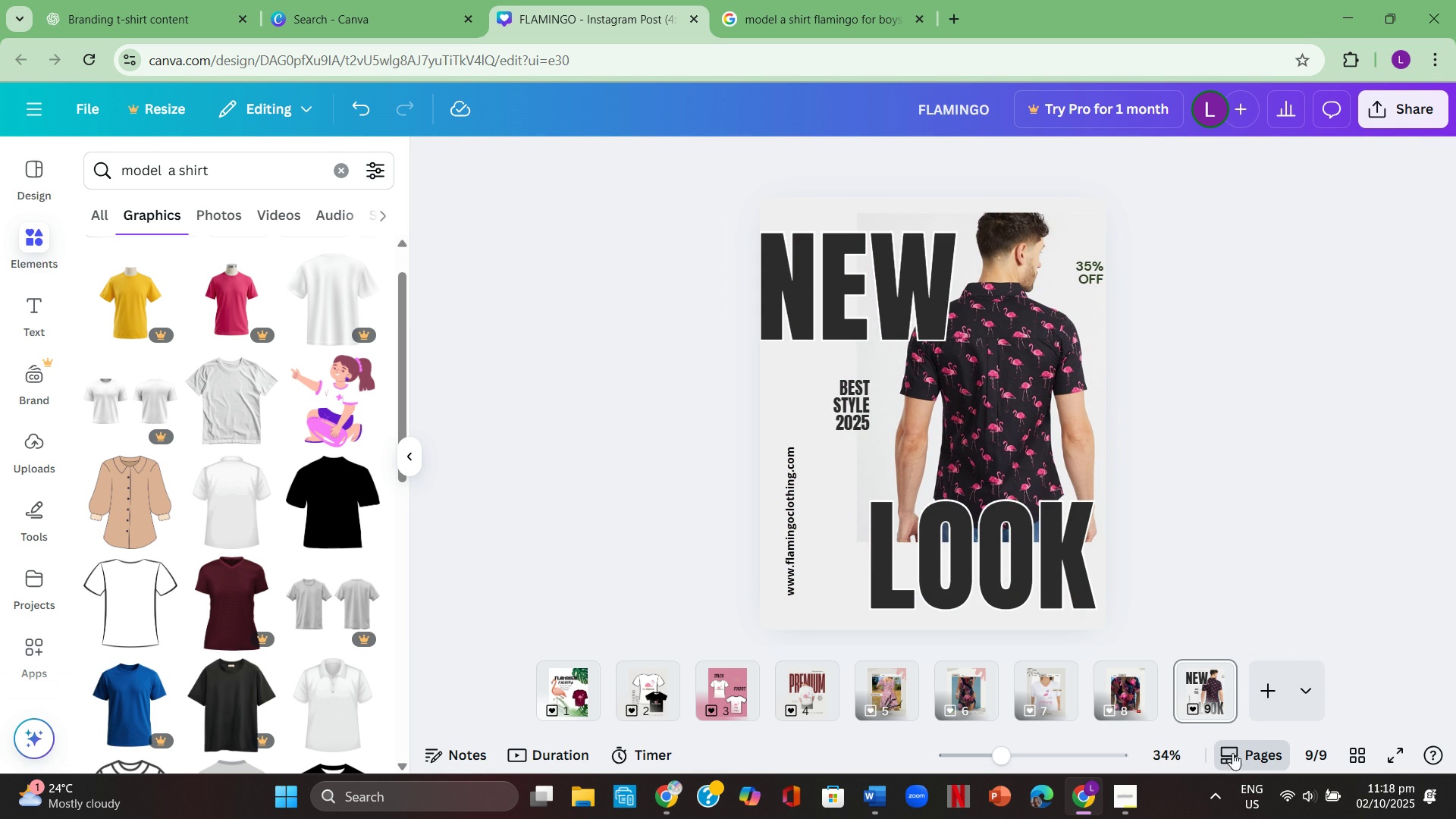 
left_click([1257, 687])
 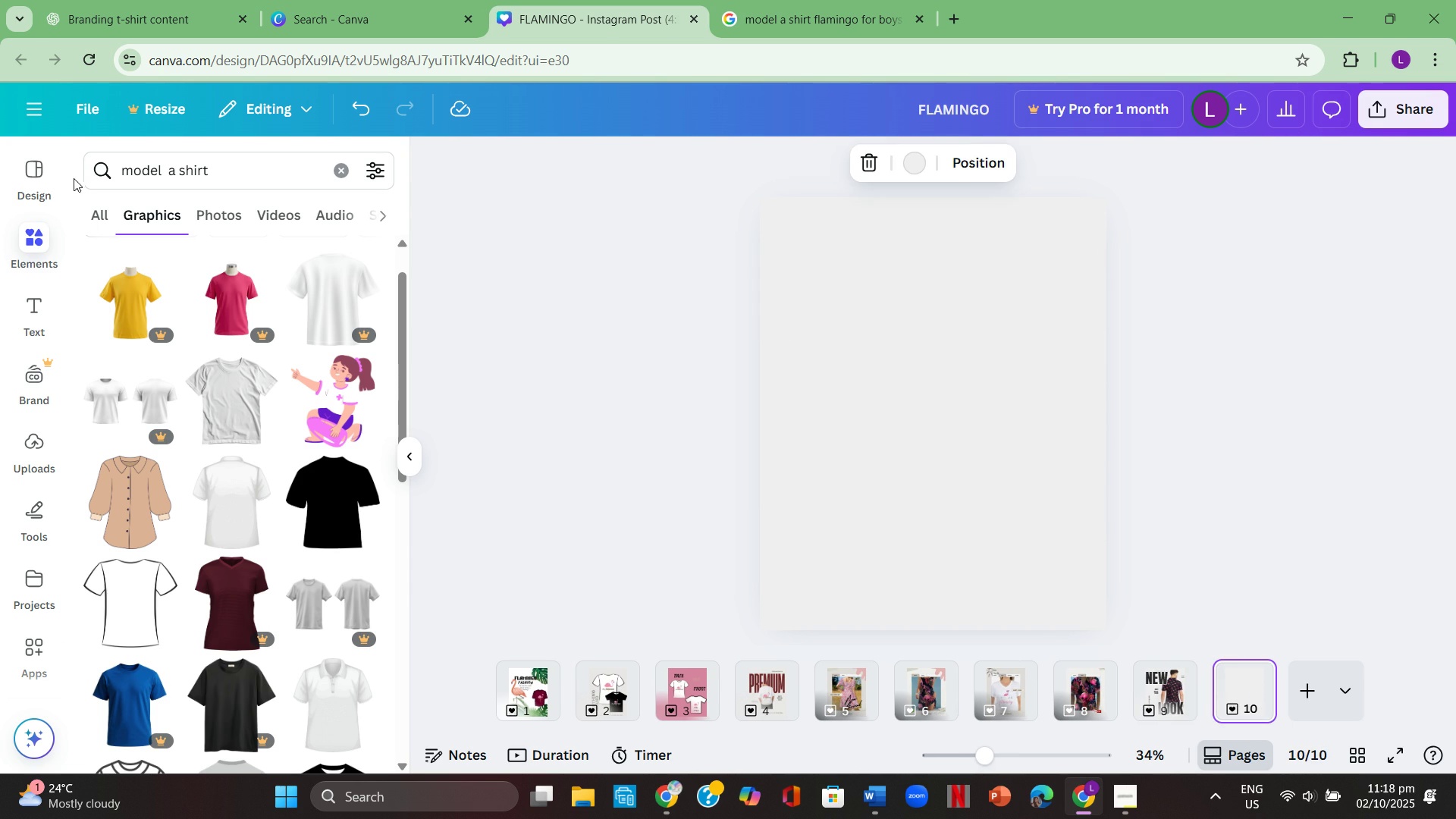 
left_click([37, 173])
 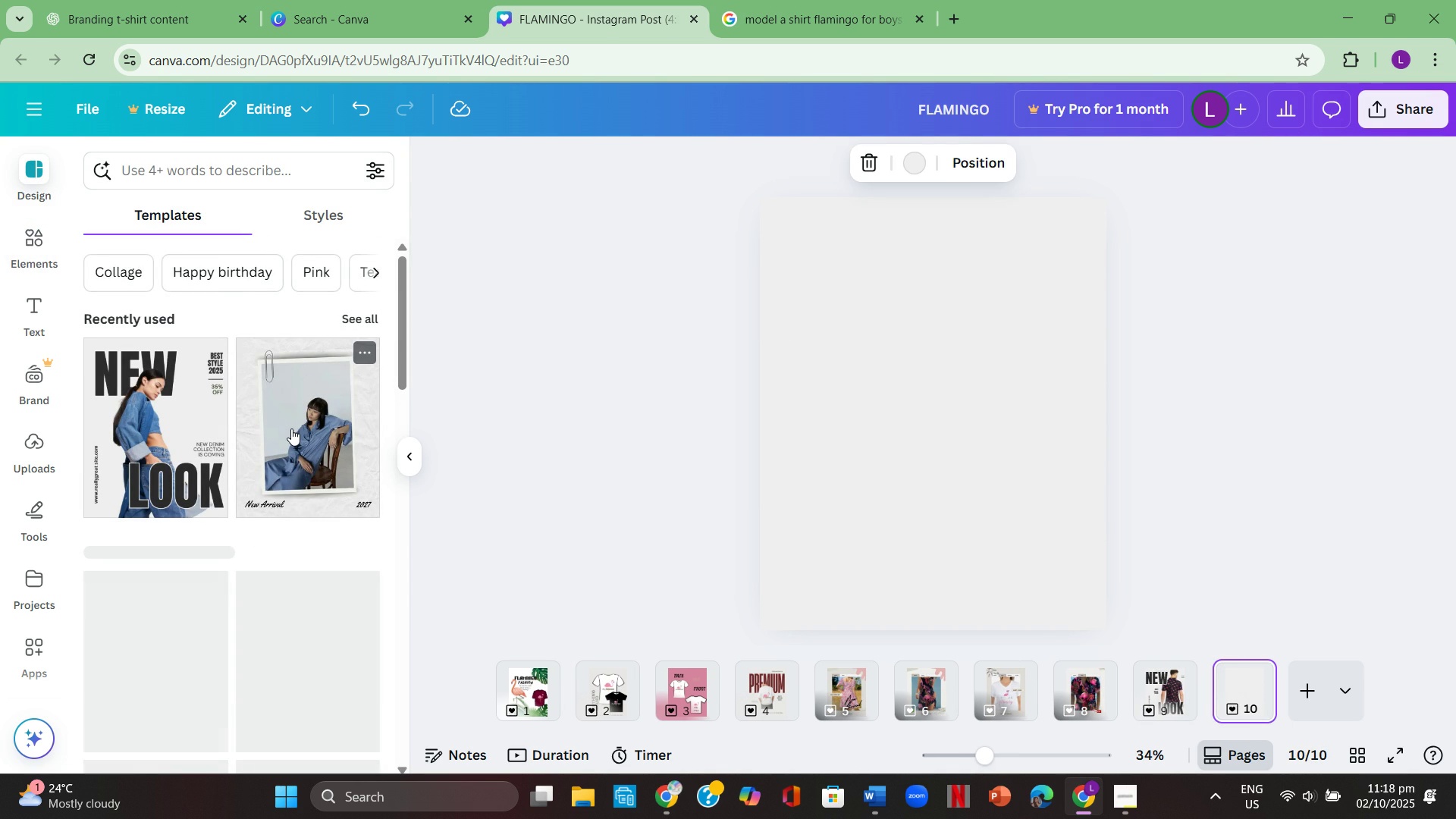 
scroll: coordinate [187, 493], scroll_direction: down, amount: 7.0
 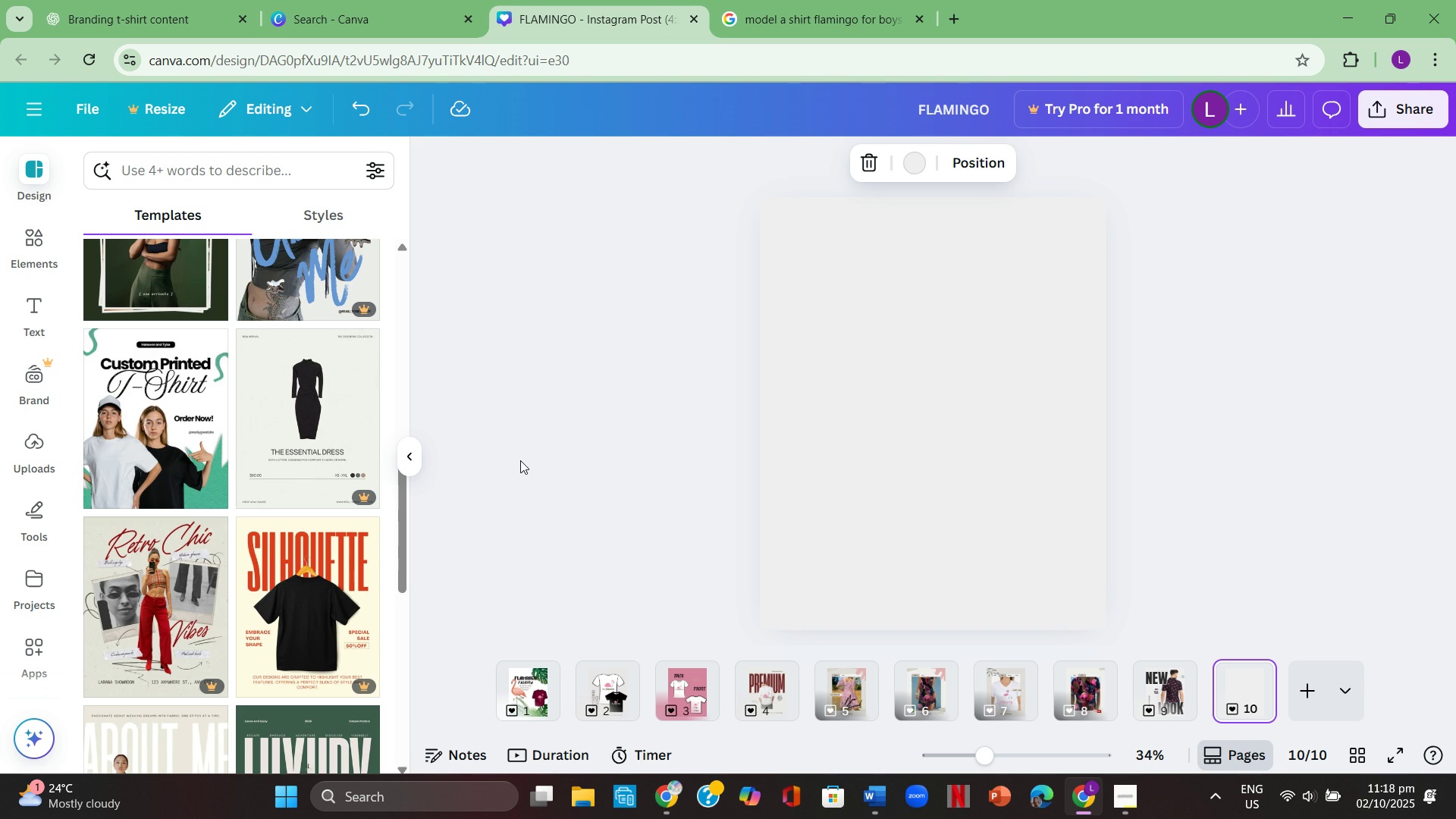 
scroll: coordinate [160, 444], scroll_direction: up, amount: 4.0
 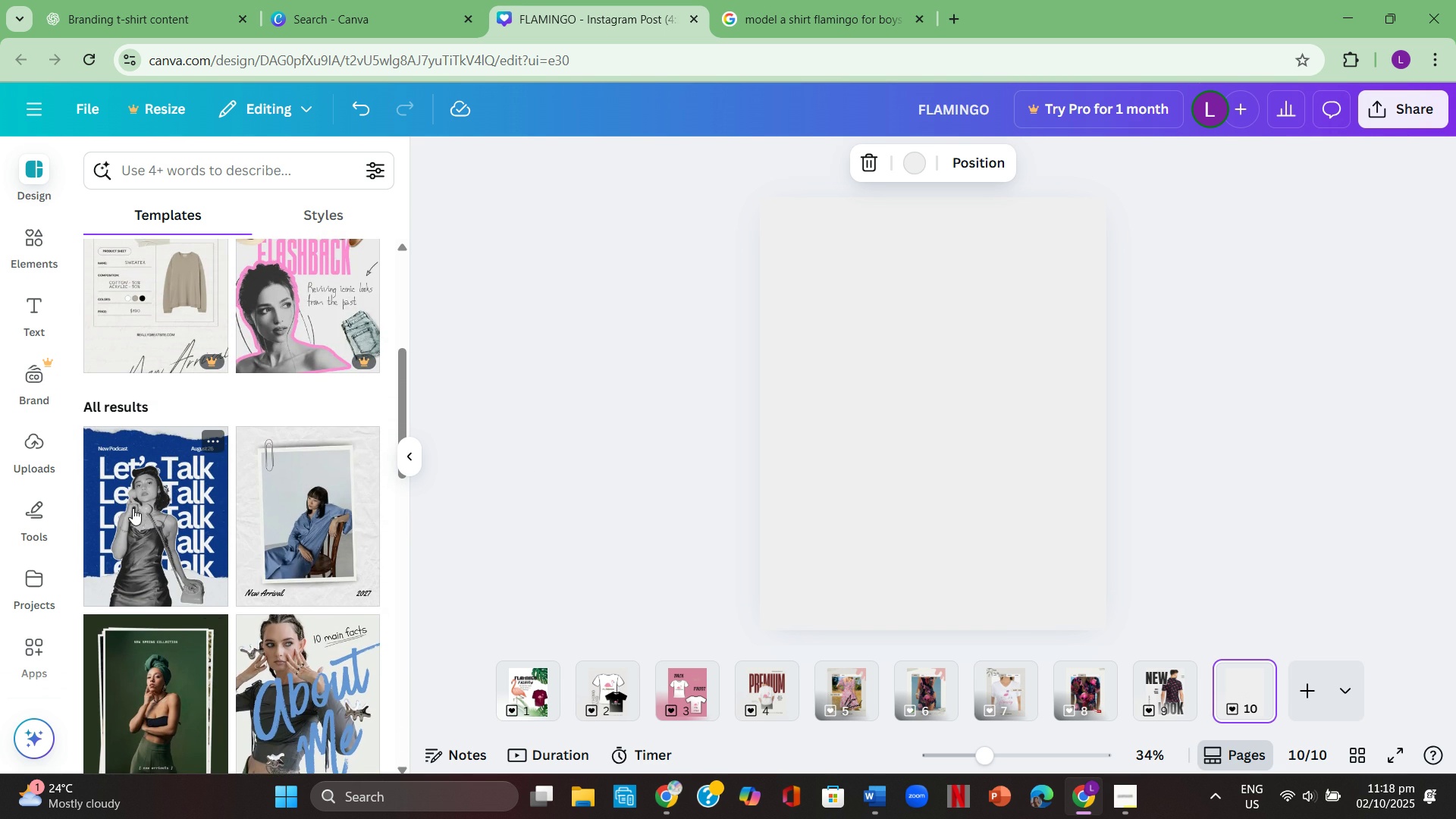 
left_click([133, 508])
 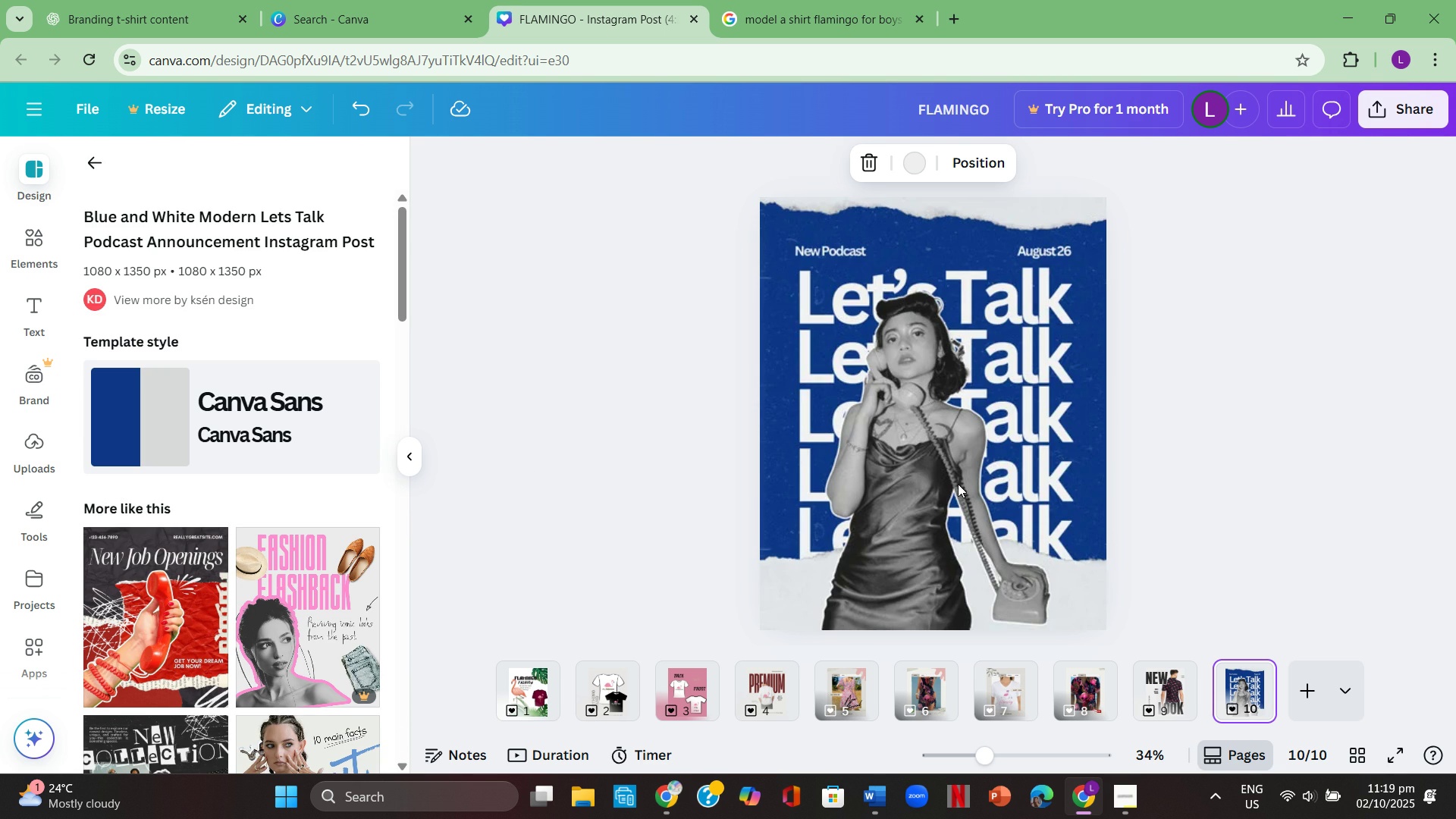 
left_click([905, 469])
 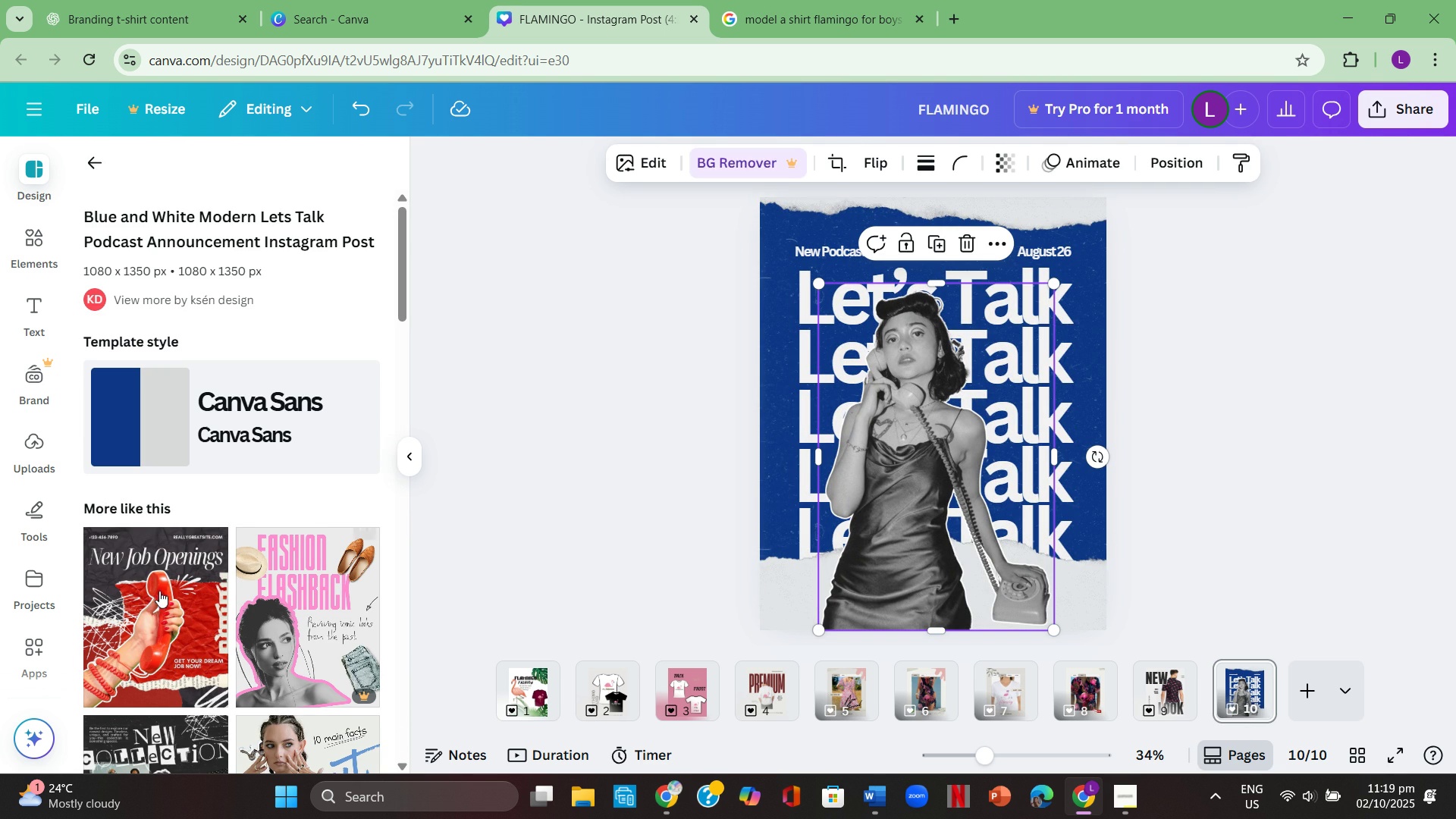 
scroll: coordinate [224, 608], scroll_direction: none, amount: 0.0
 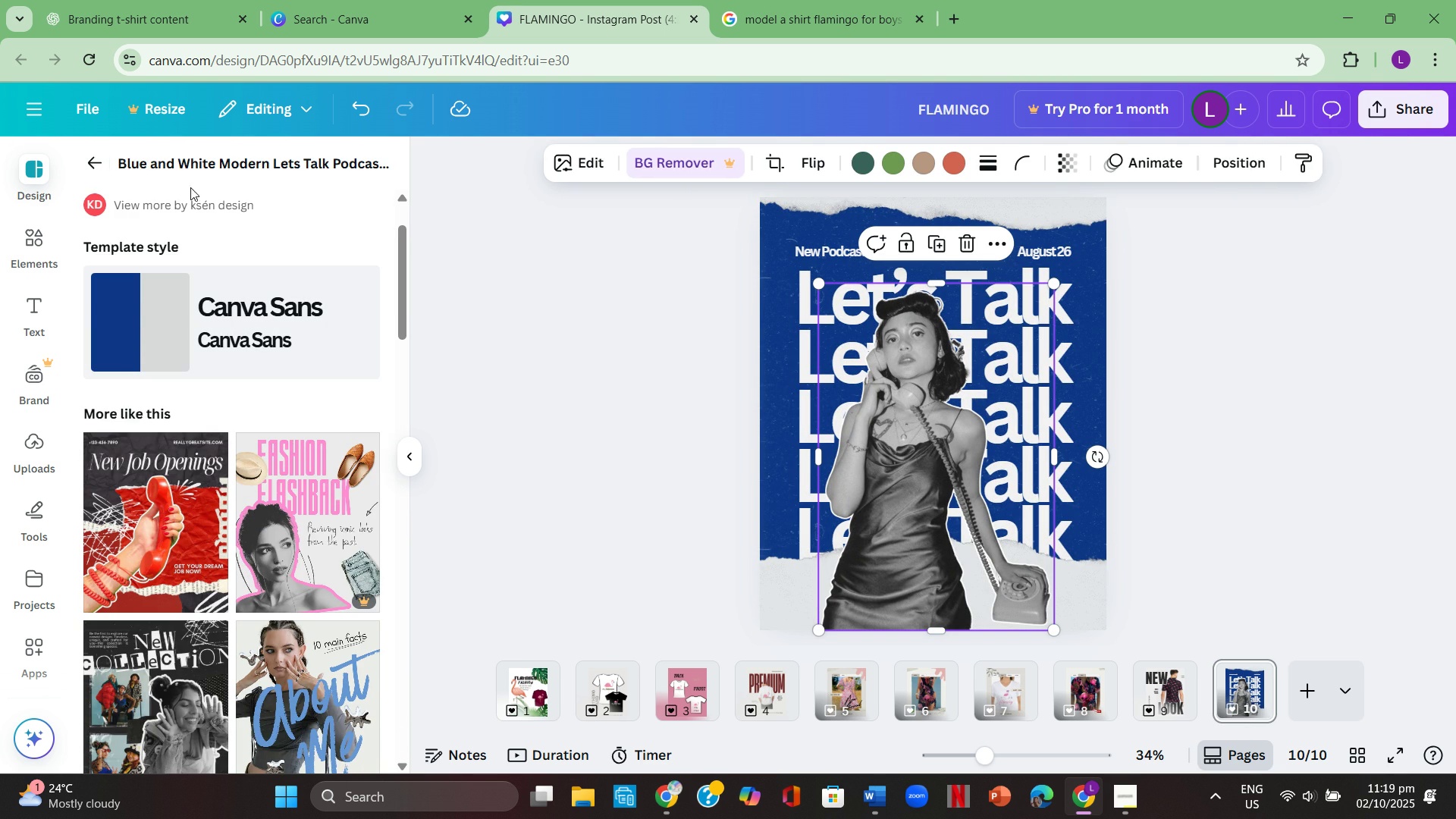 
left_click([94, 164])
 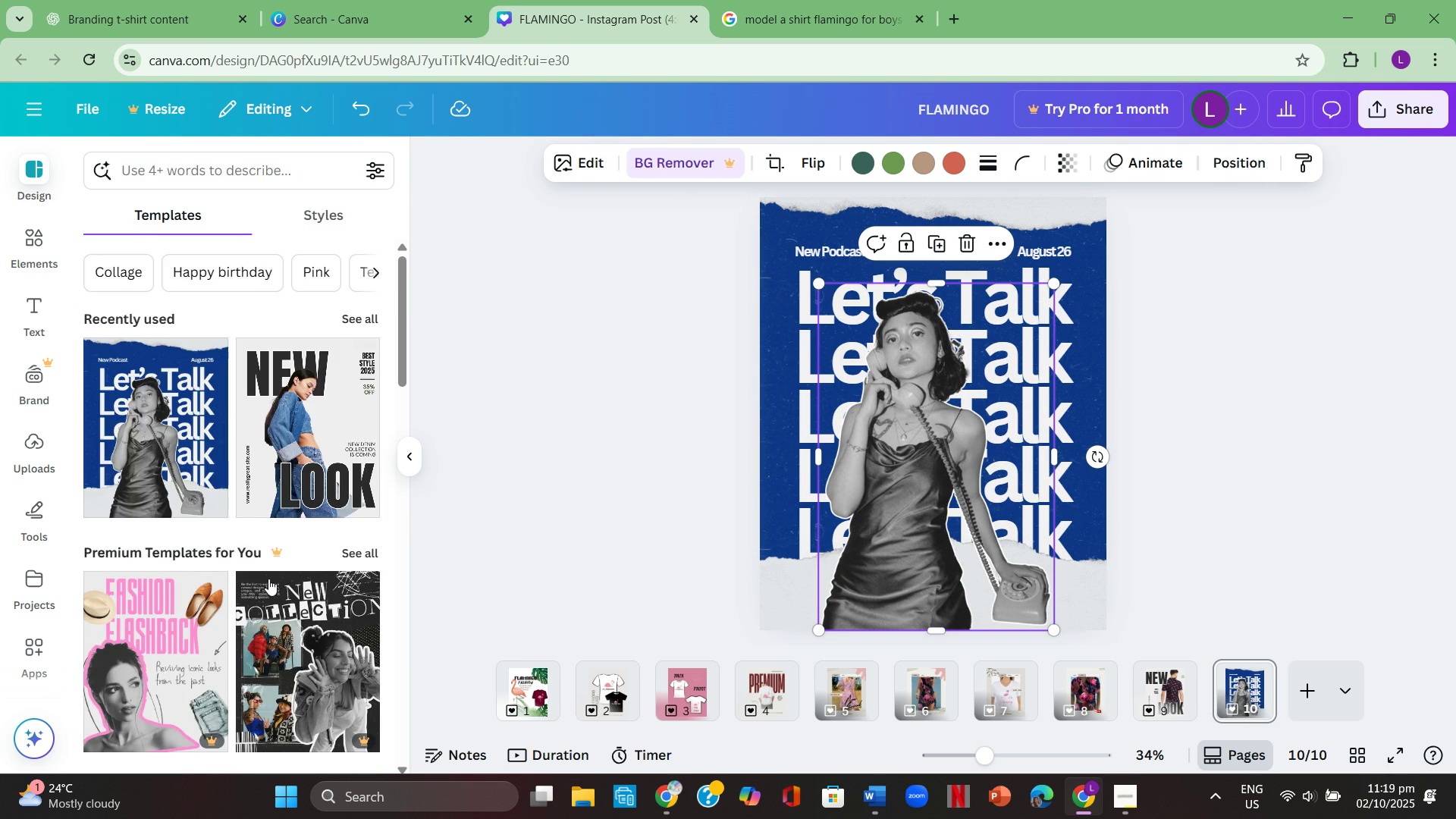 
scroll: coordinate [281, 576], scroll_direction: down, amount: 10.0
 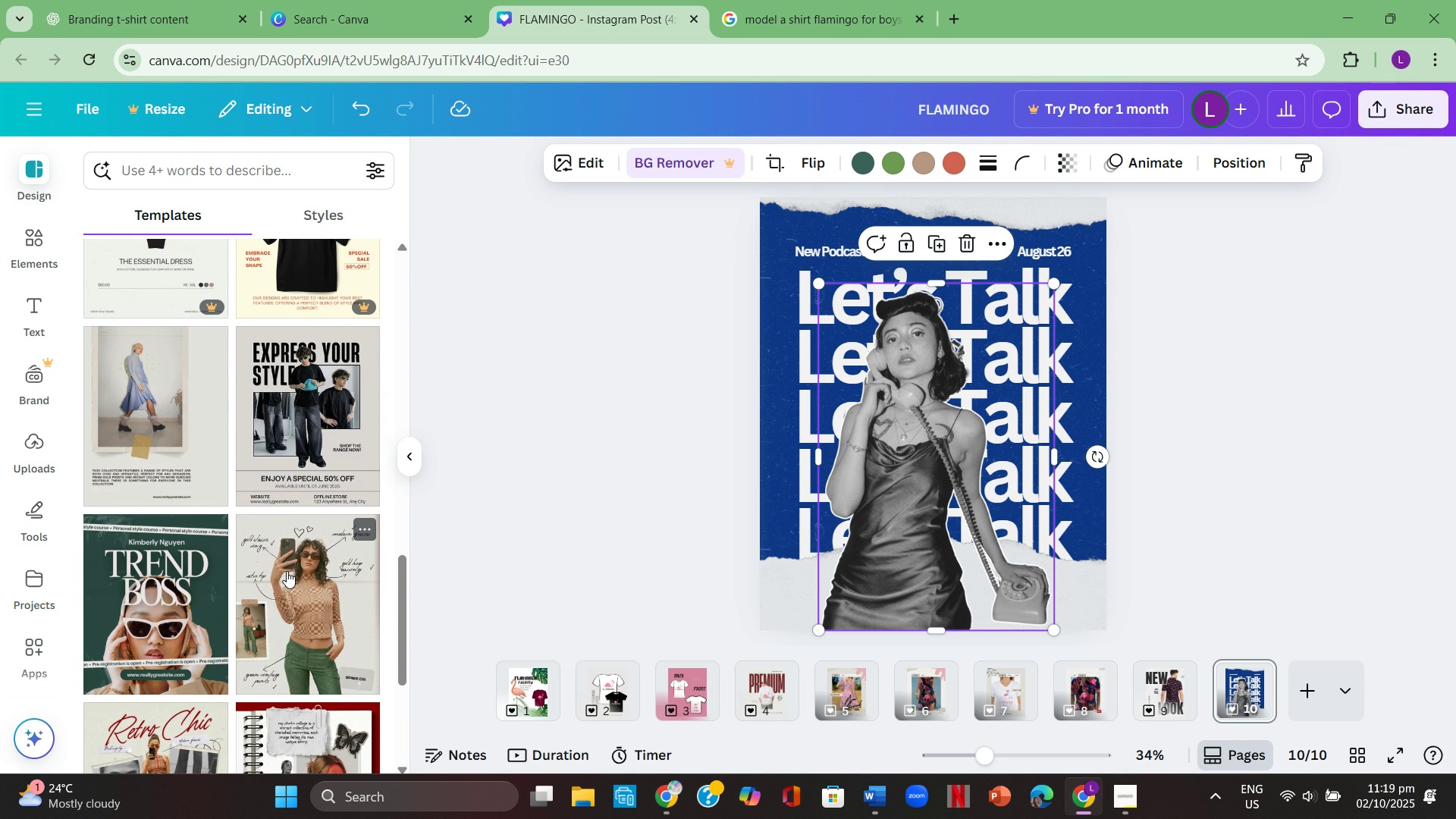 
wait(6.83)
 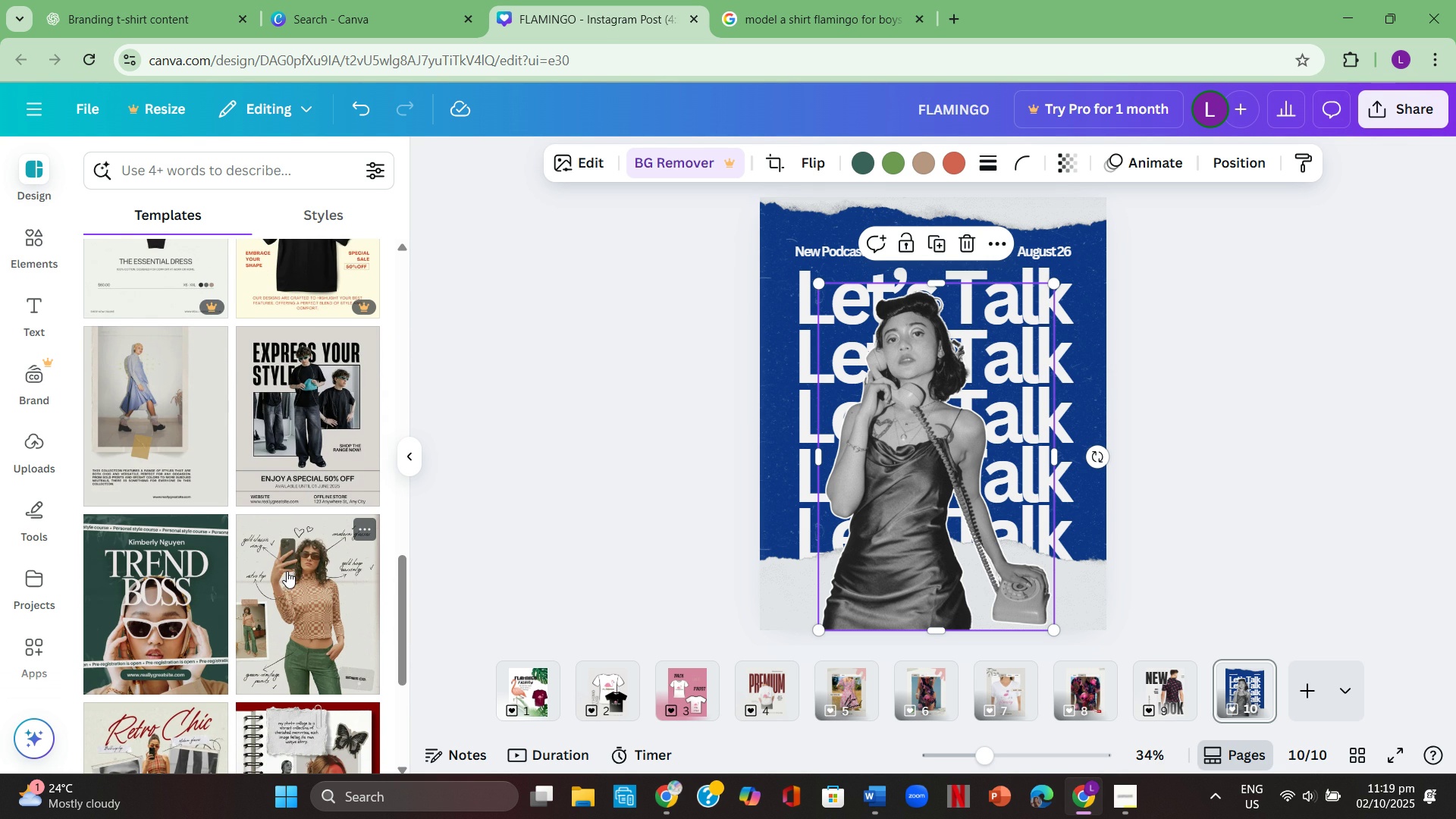 
scroll: coordinate [293, 566], scroll_direction: none, amount: 0.0
 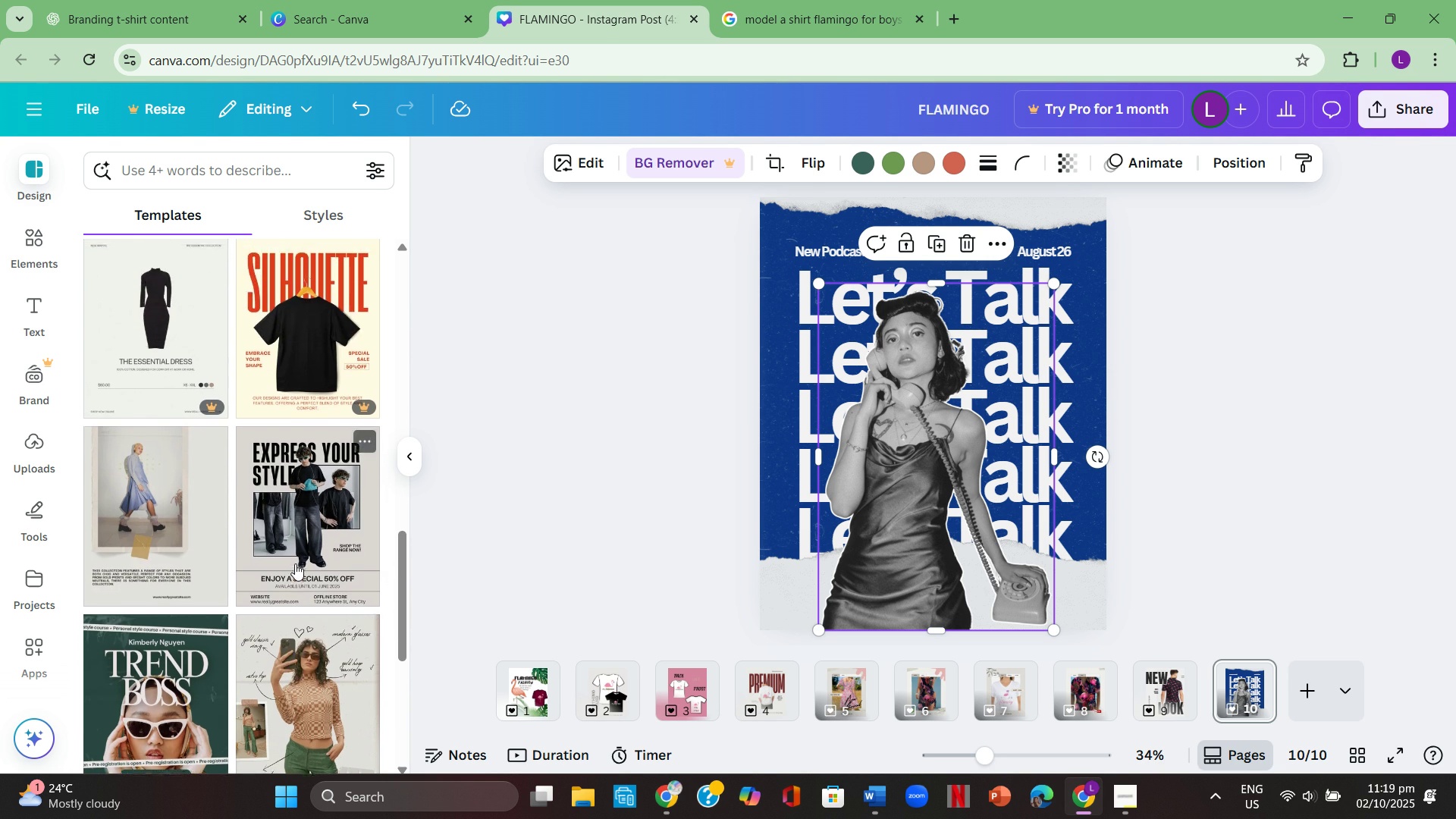 
scroll: coordinate [298, 562], scroll_direction: up, amount: 4.0
 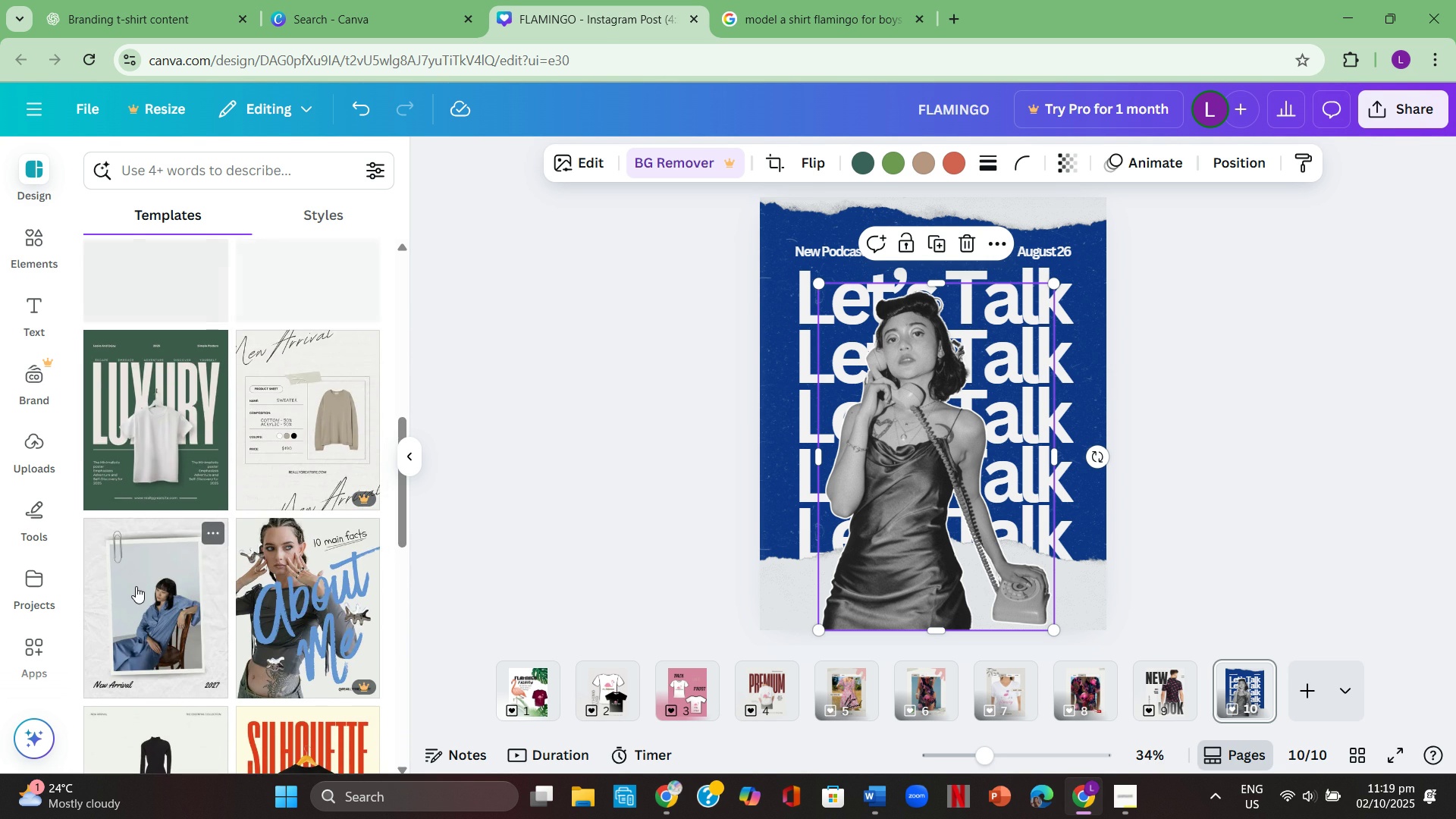 
left_click([136, 586])
 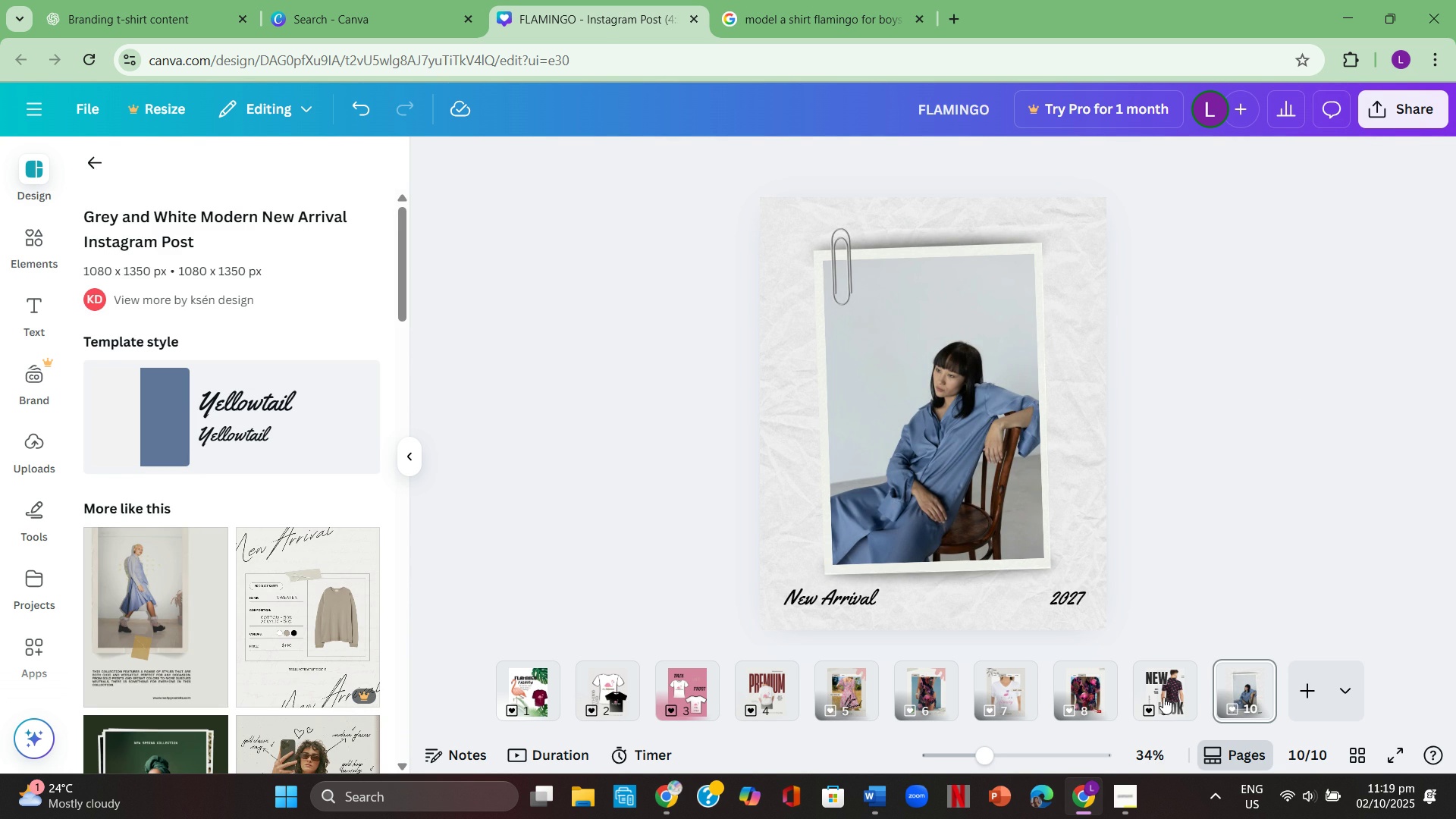 
wait(9.7)
 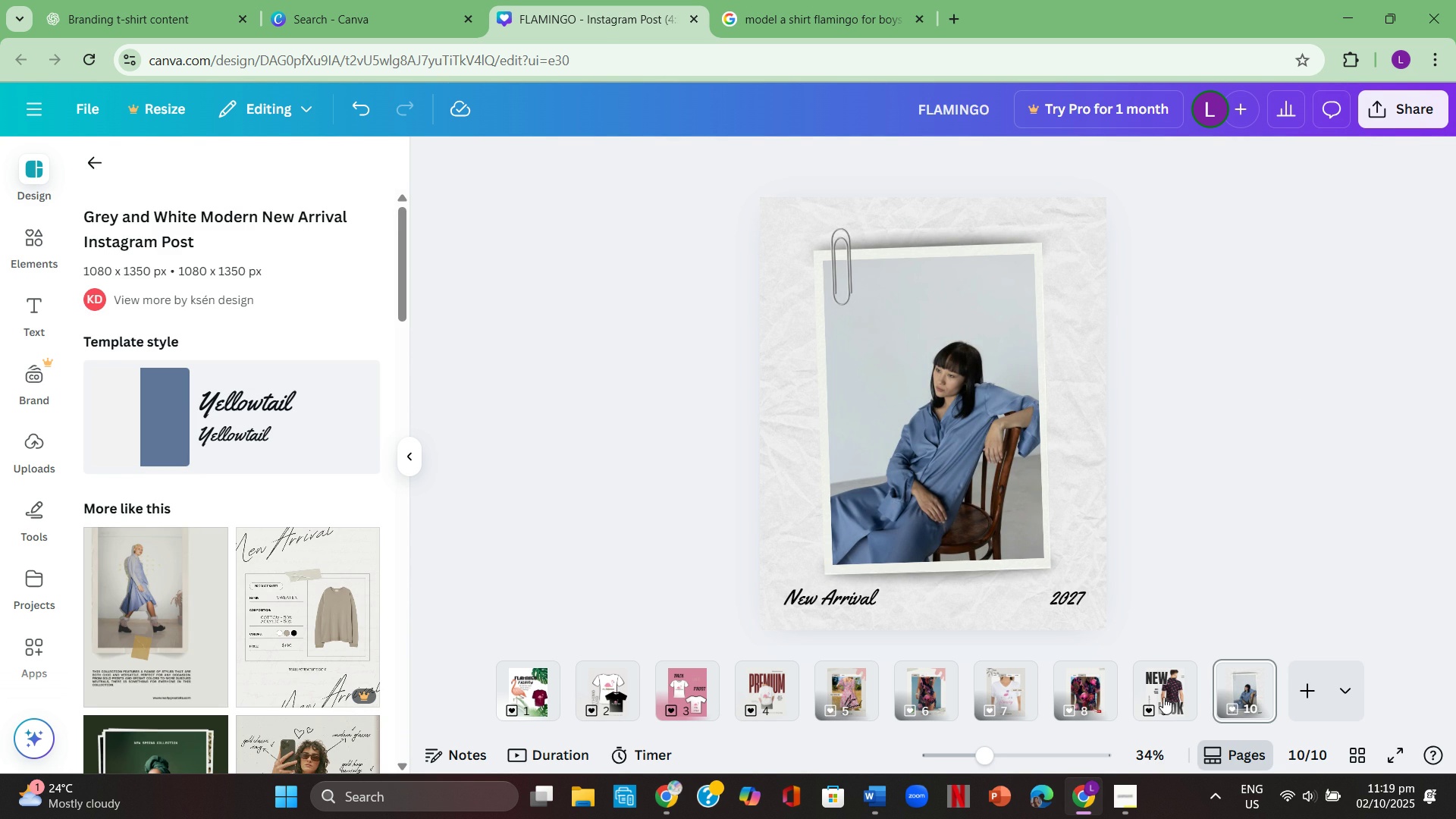 
scroll: coordinate [1248, 519], scroll_direction: up, amount: 1.0
 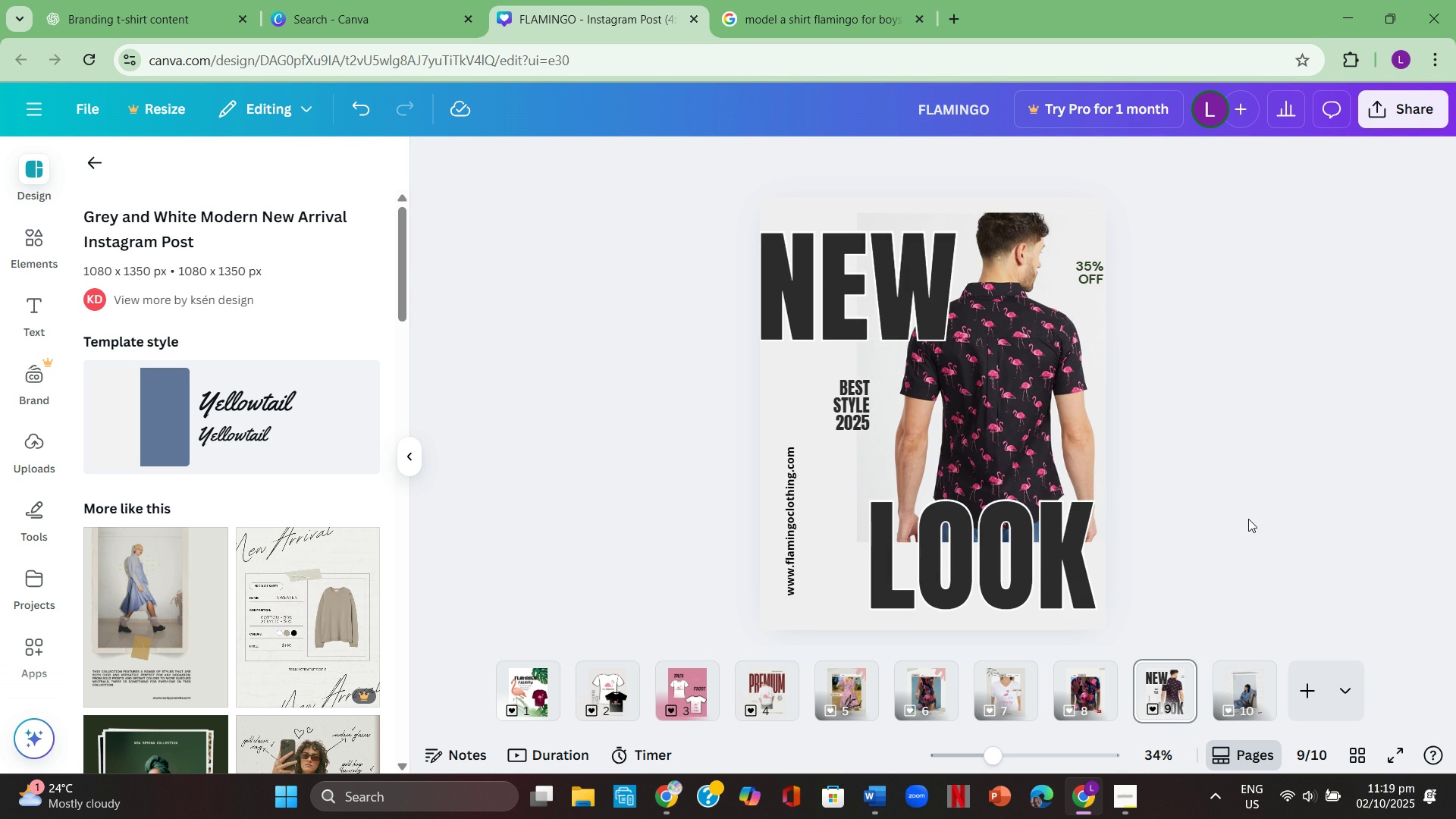 
scroll: coordinate [1248, 519], scroll_direction: none, amount: 0.0
 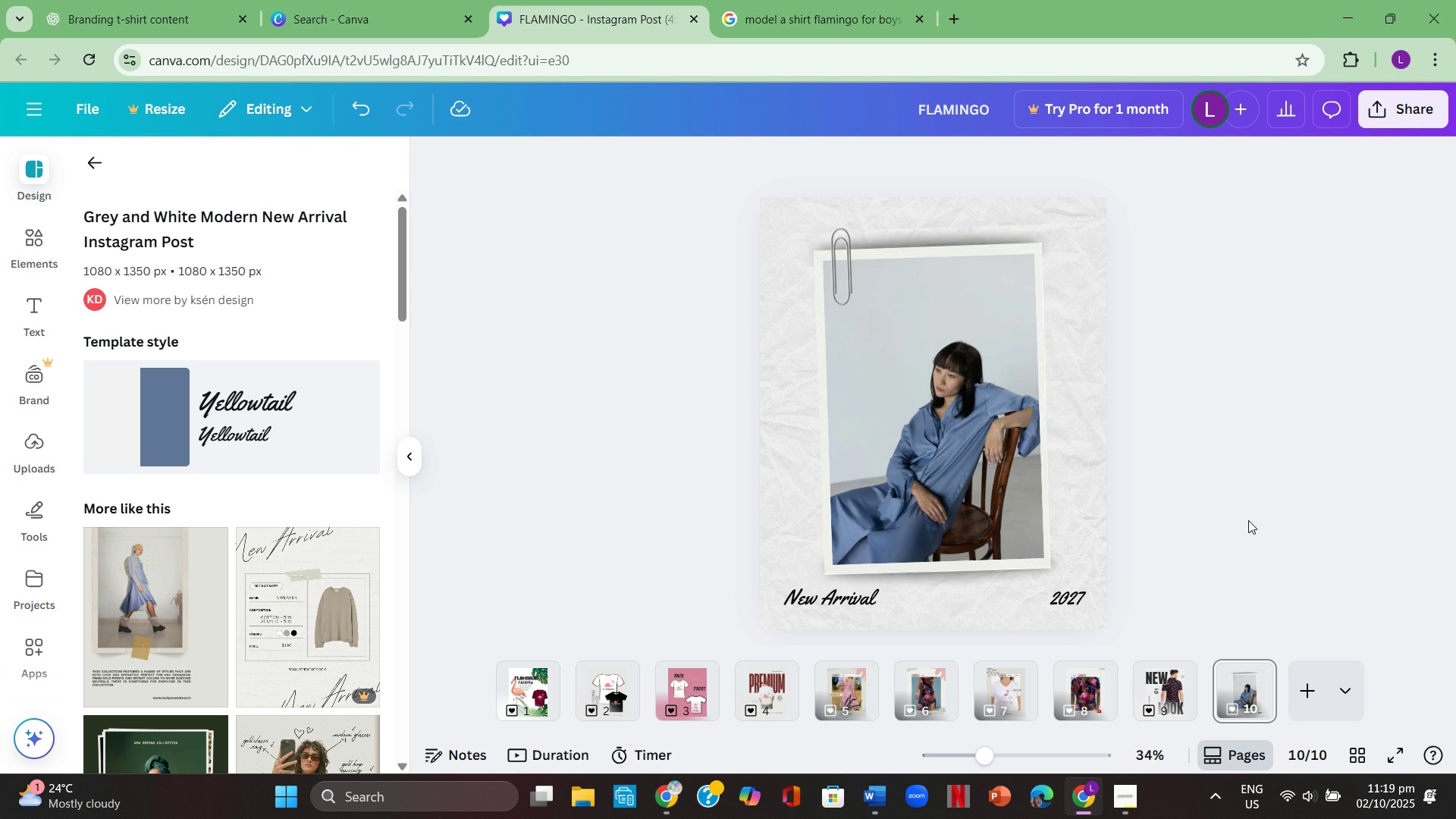 
scroll: coordinate [1248, 519], scroll_direction: down, amount: 1.0
 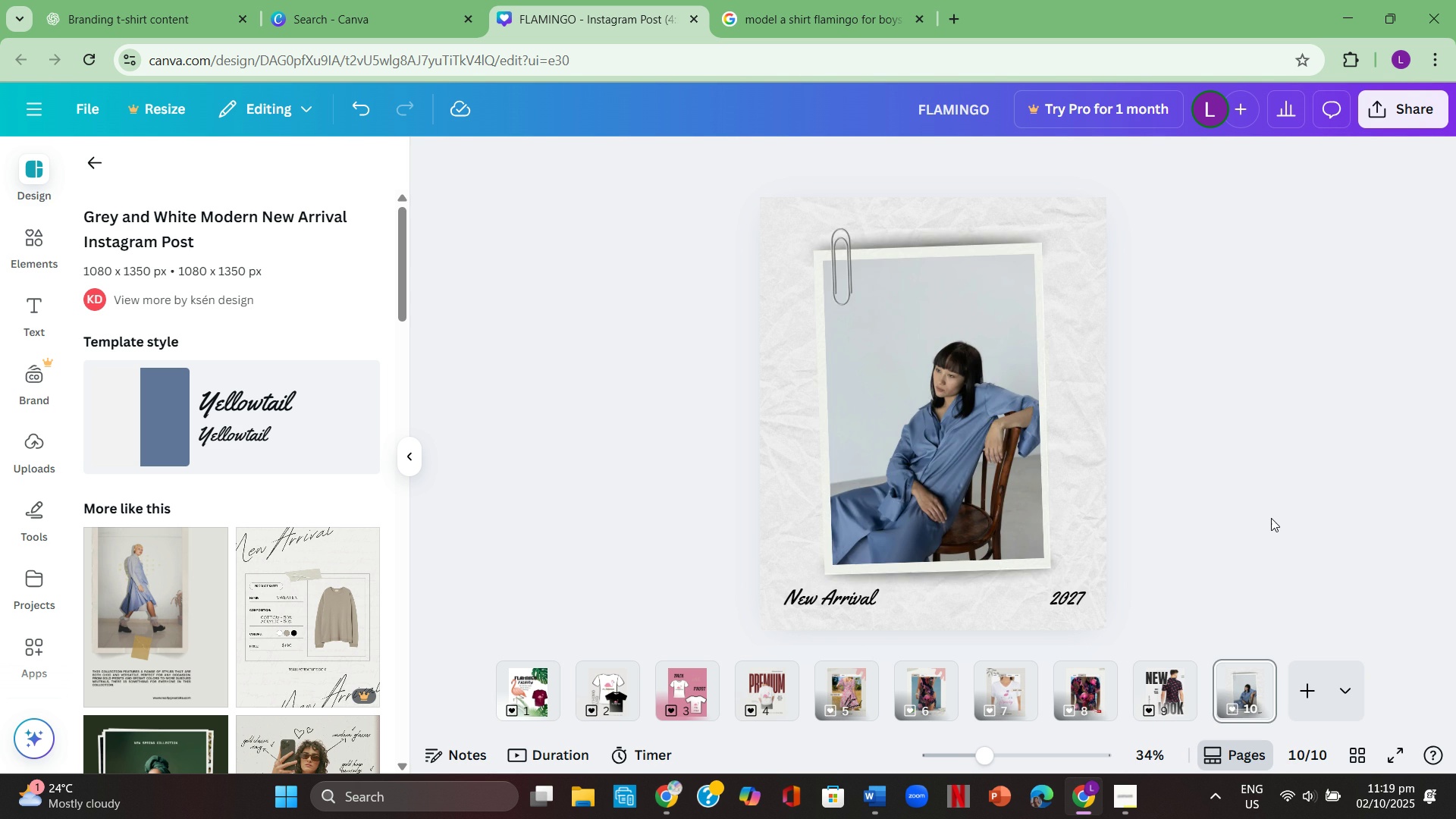 
key(ArrowLeft)
 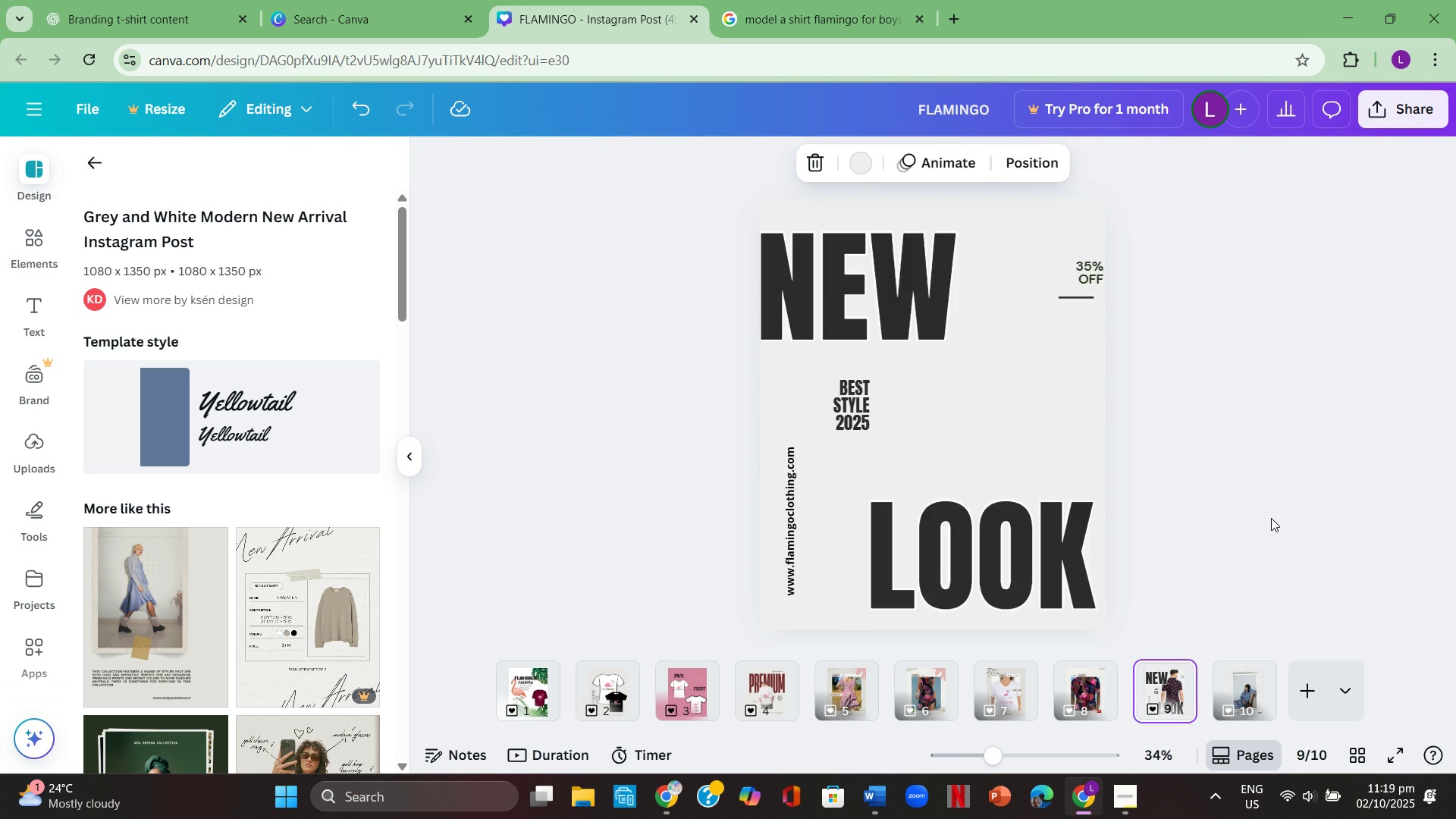 
key(ArrowLeft)
 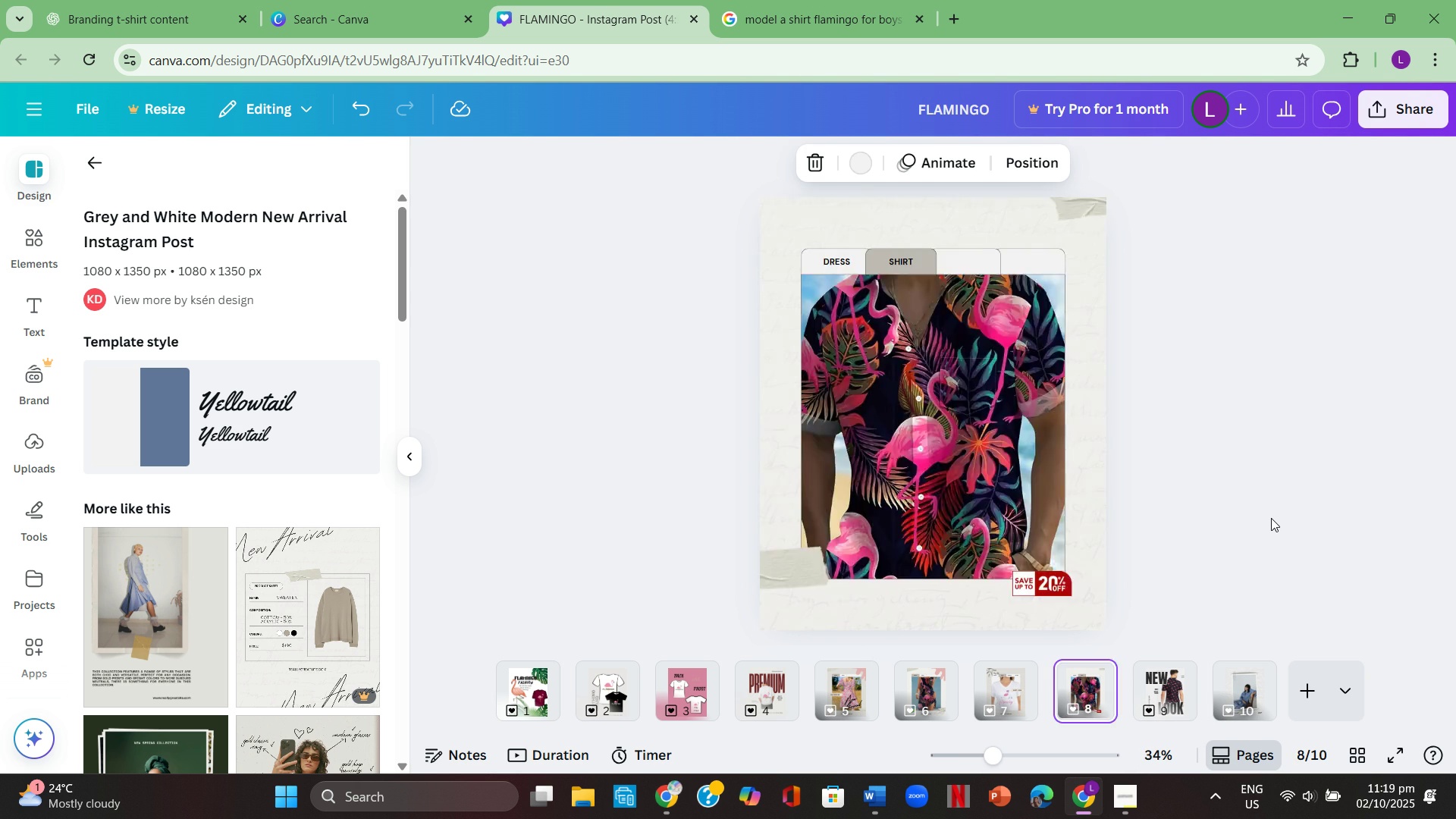 
key(ArrowLeft)
 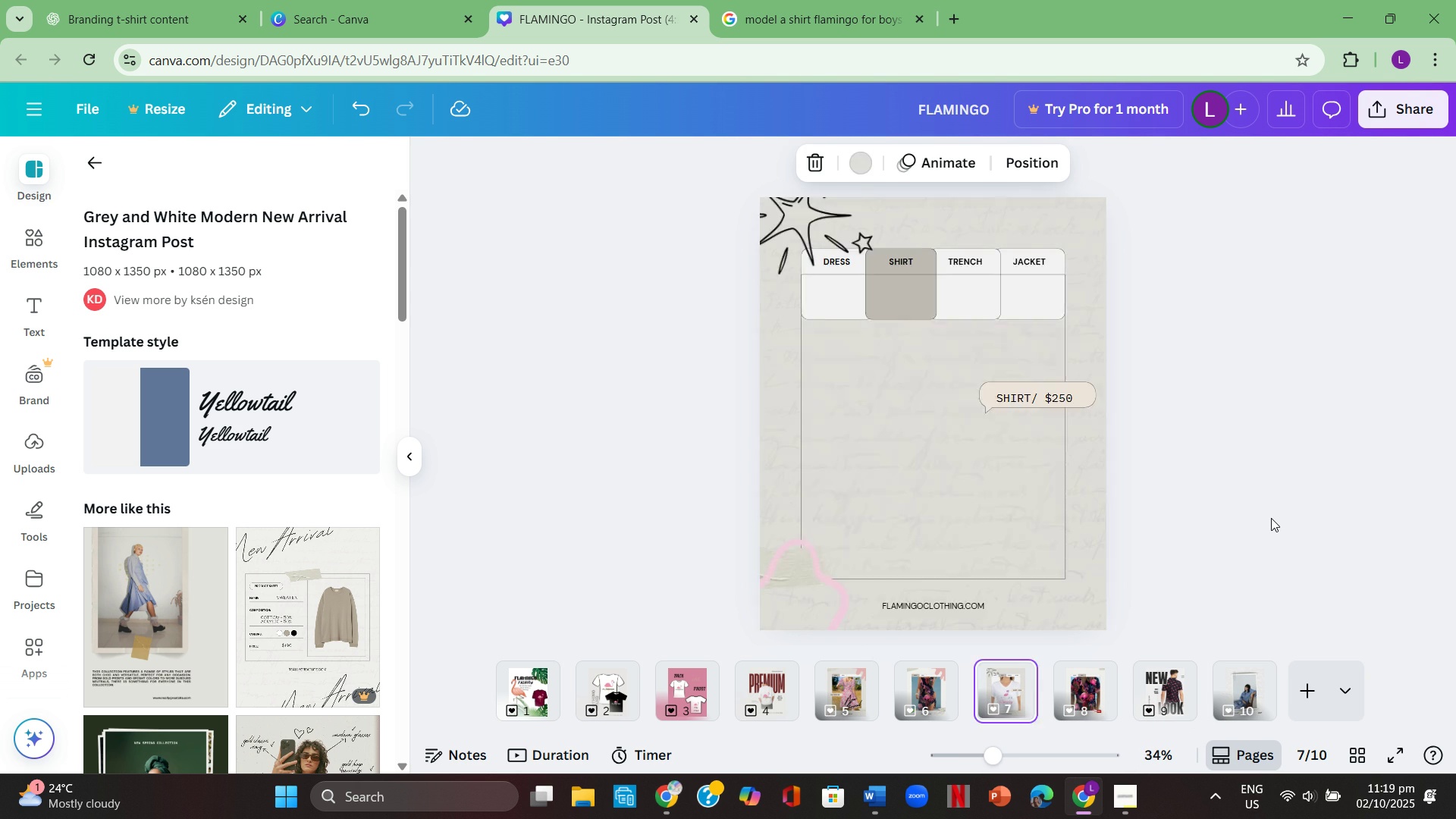 
key(ArrowLeft)
 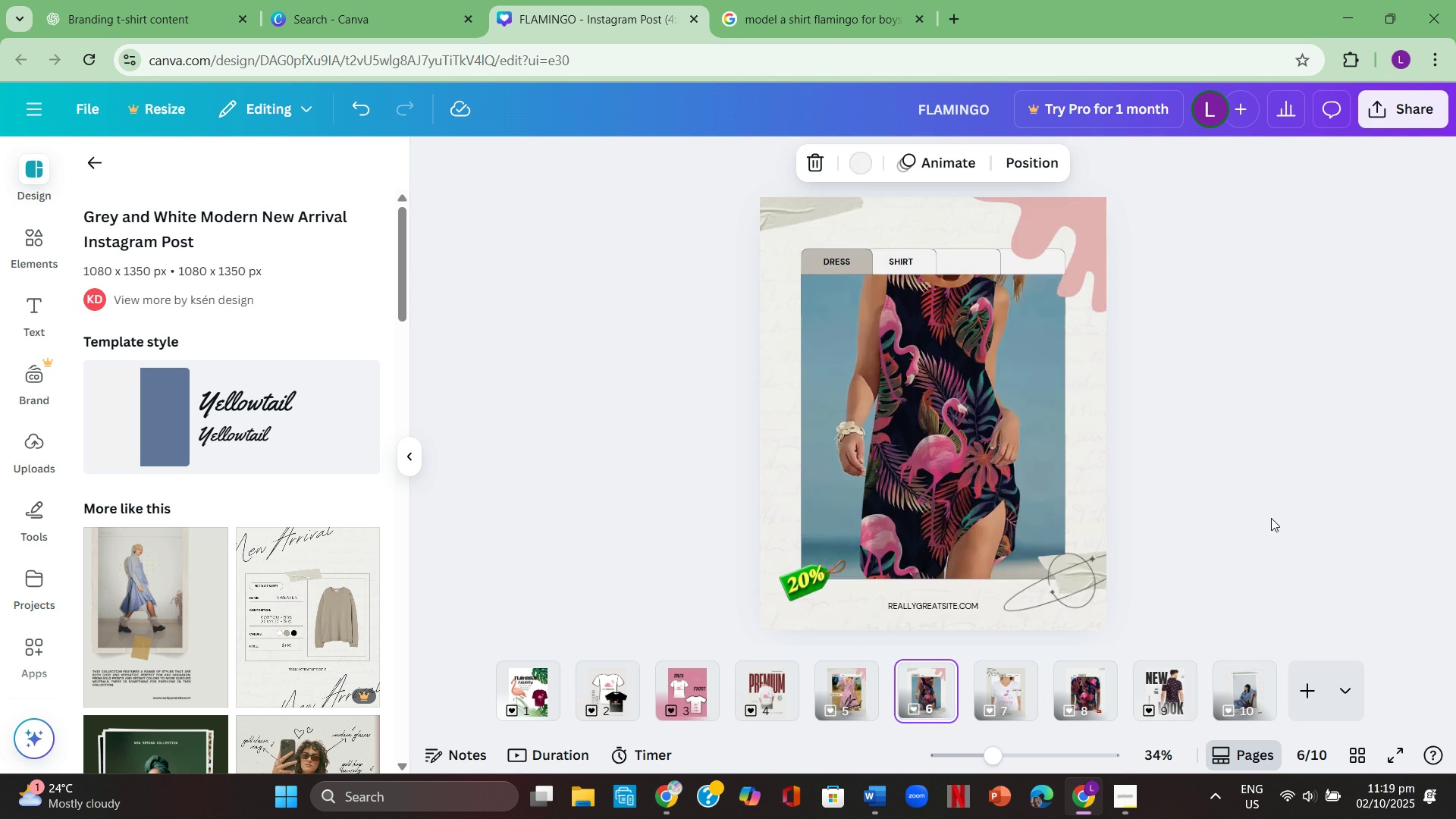 
key(ArrowLeft)
 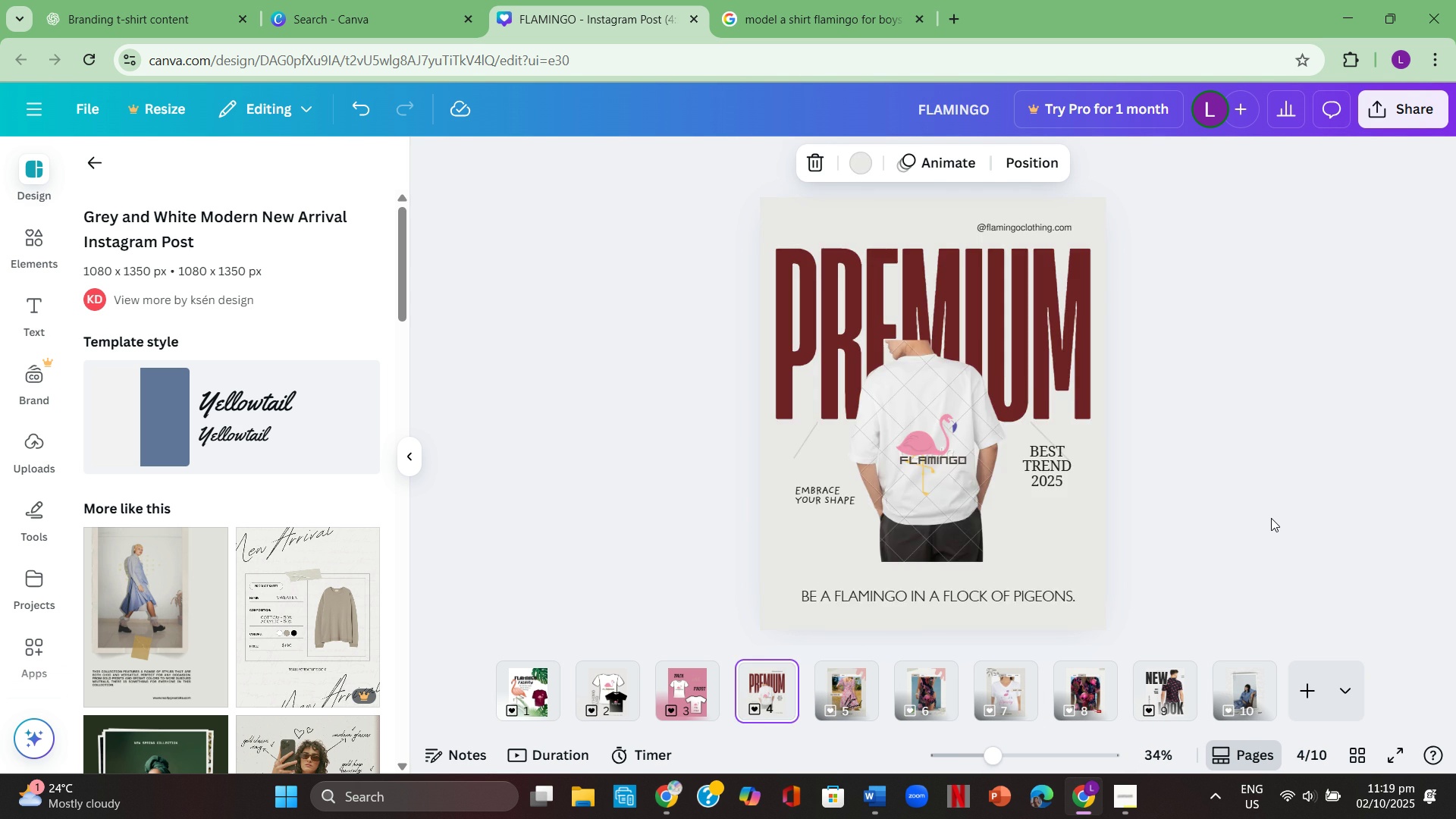 
key(ArrowLeft)
 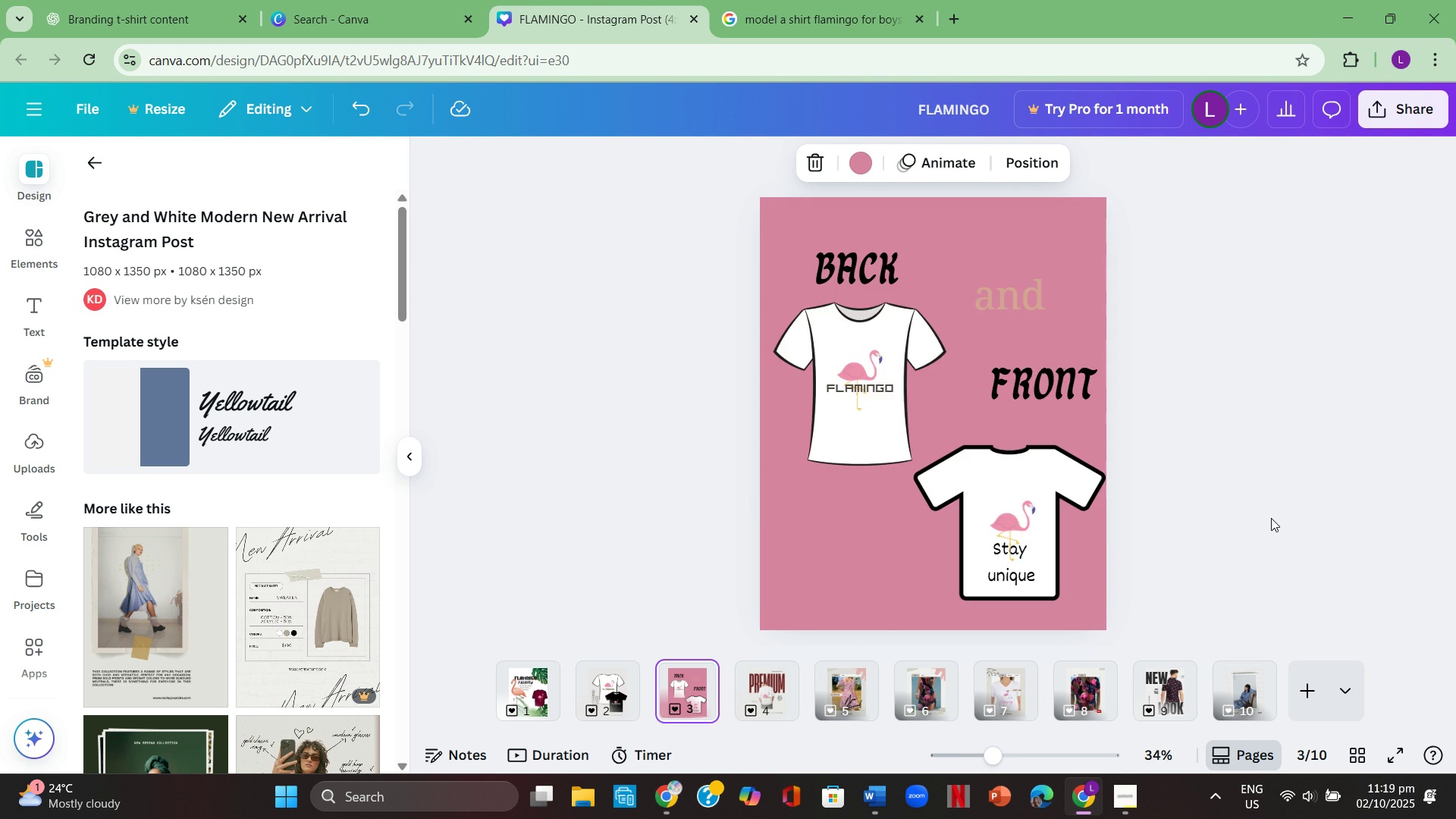 
key(ArrowLeft)
 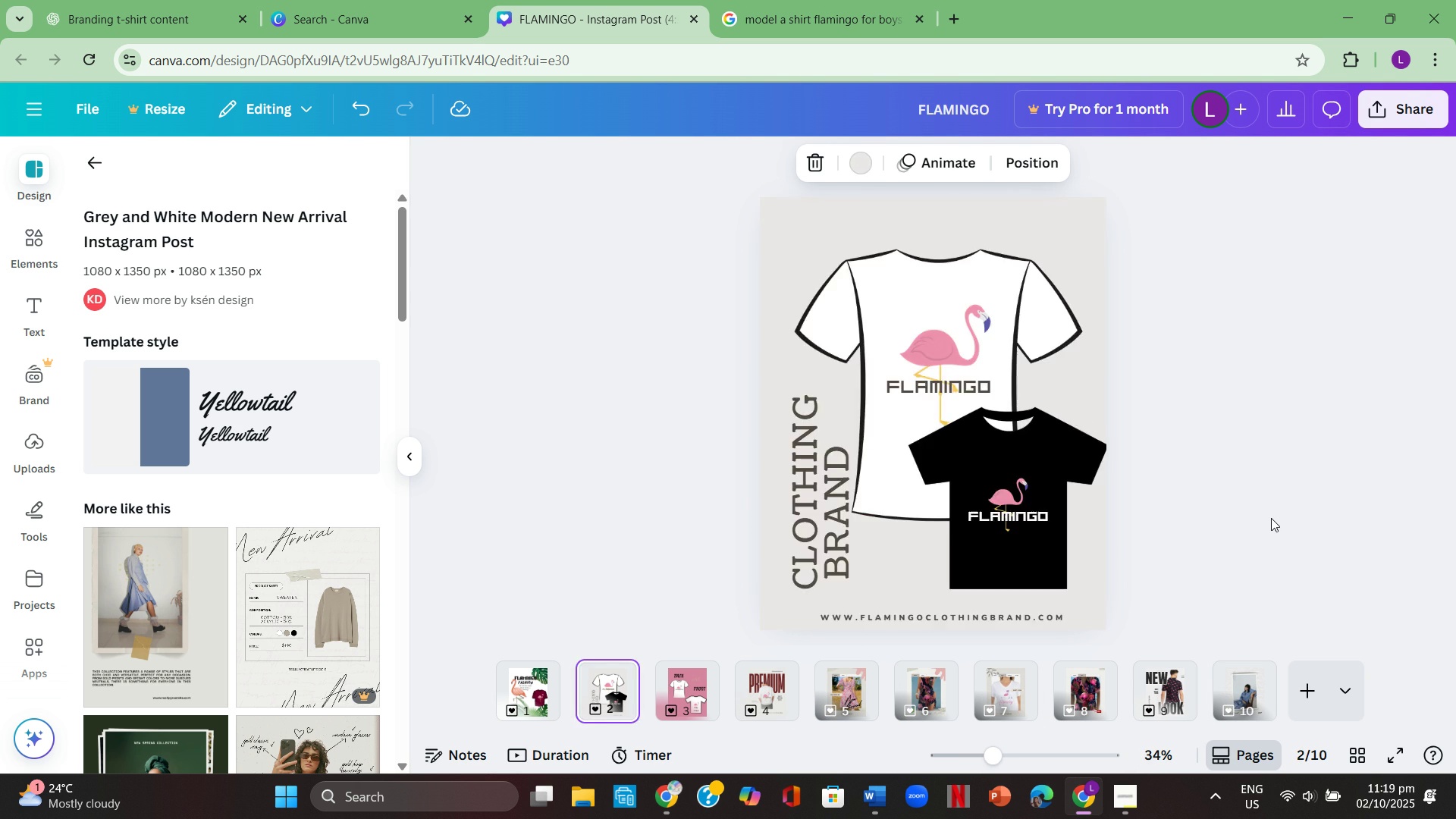 
key(ArrowLeft)
 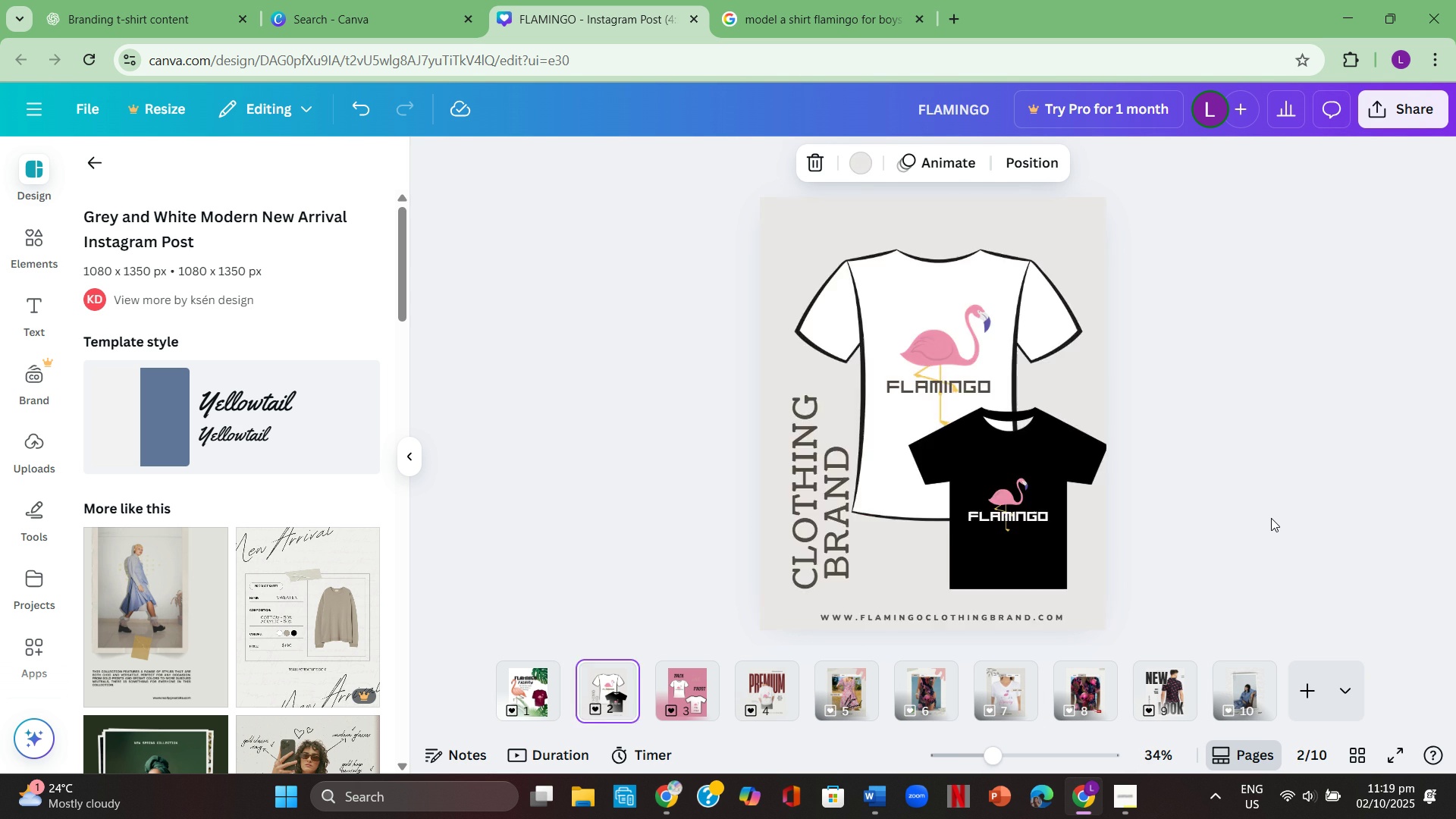 
key(ArrowLeft)
 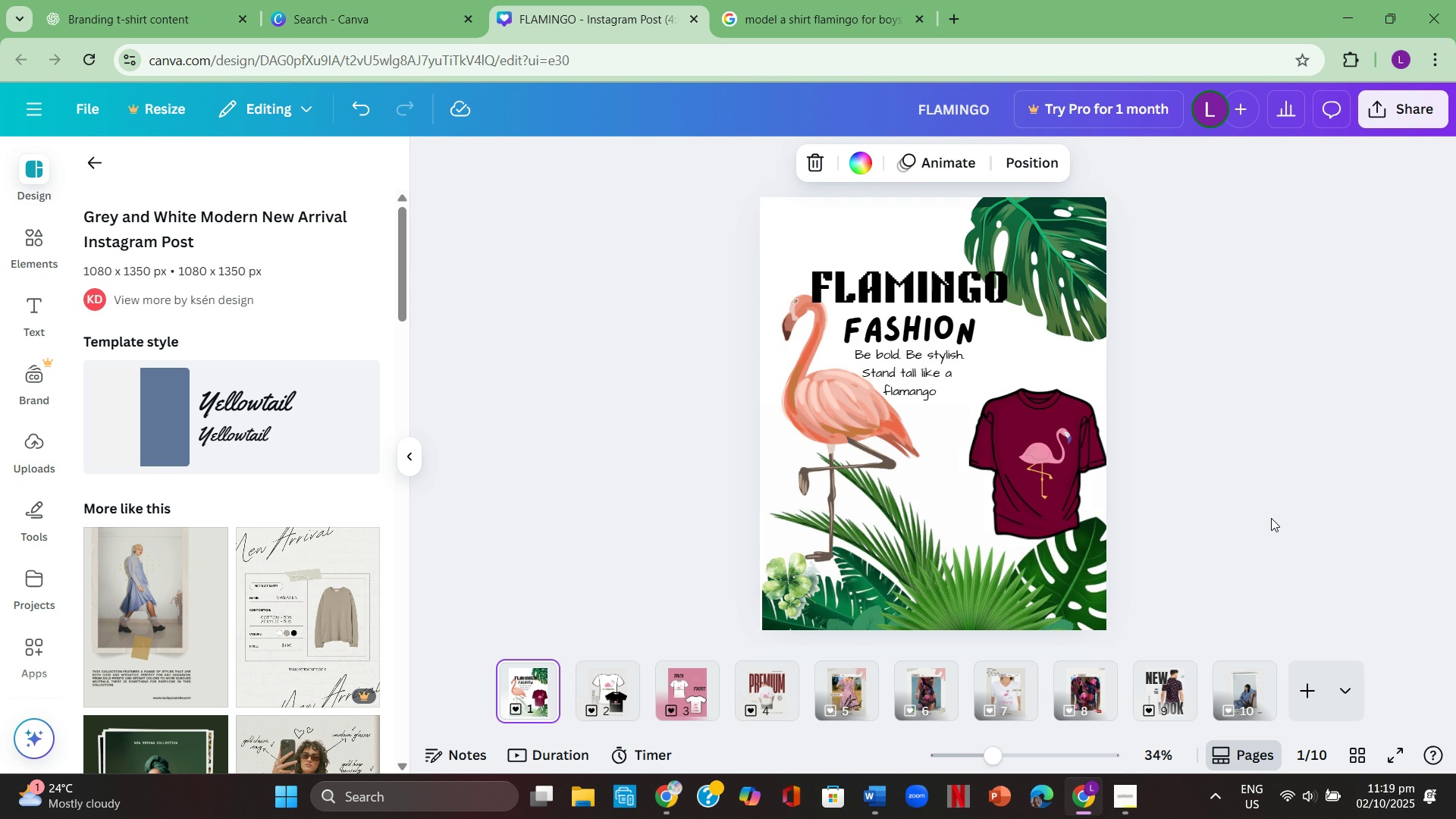 
key(ArrowLeft)
 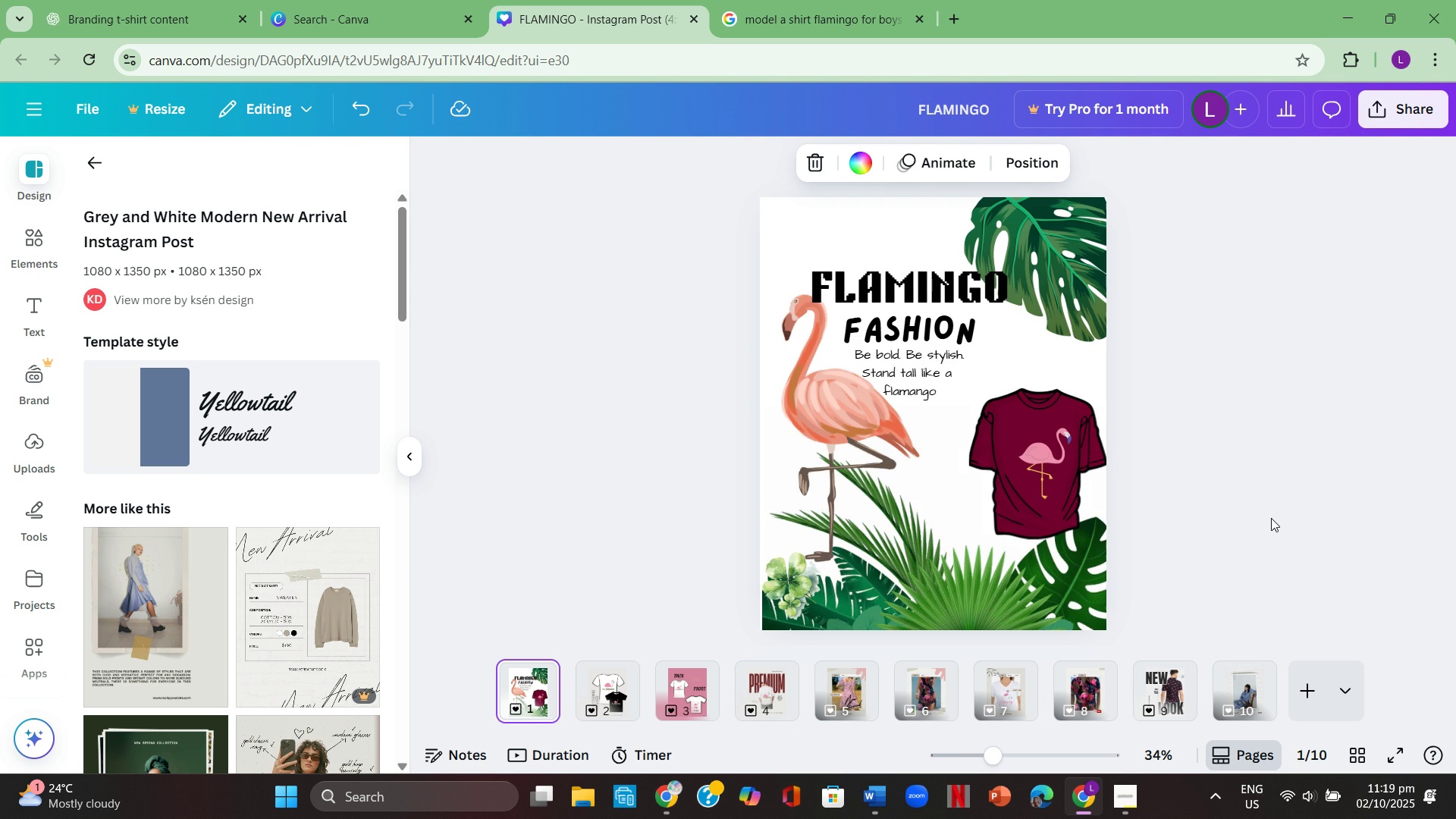 
key(ArrowLeft)
 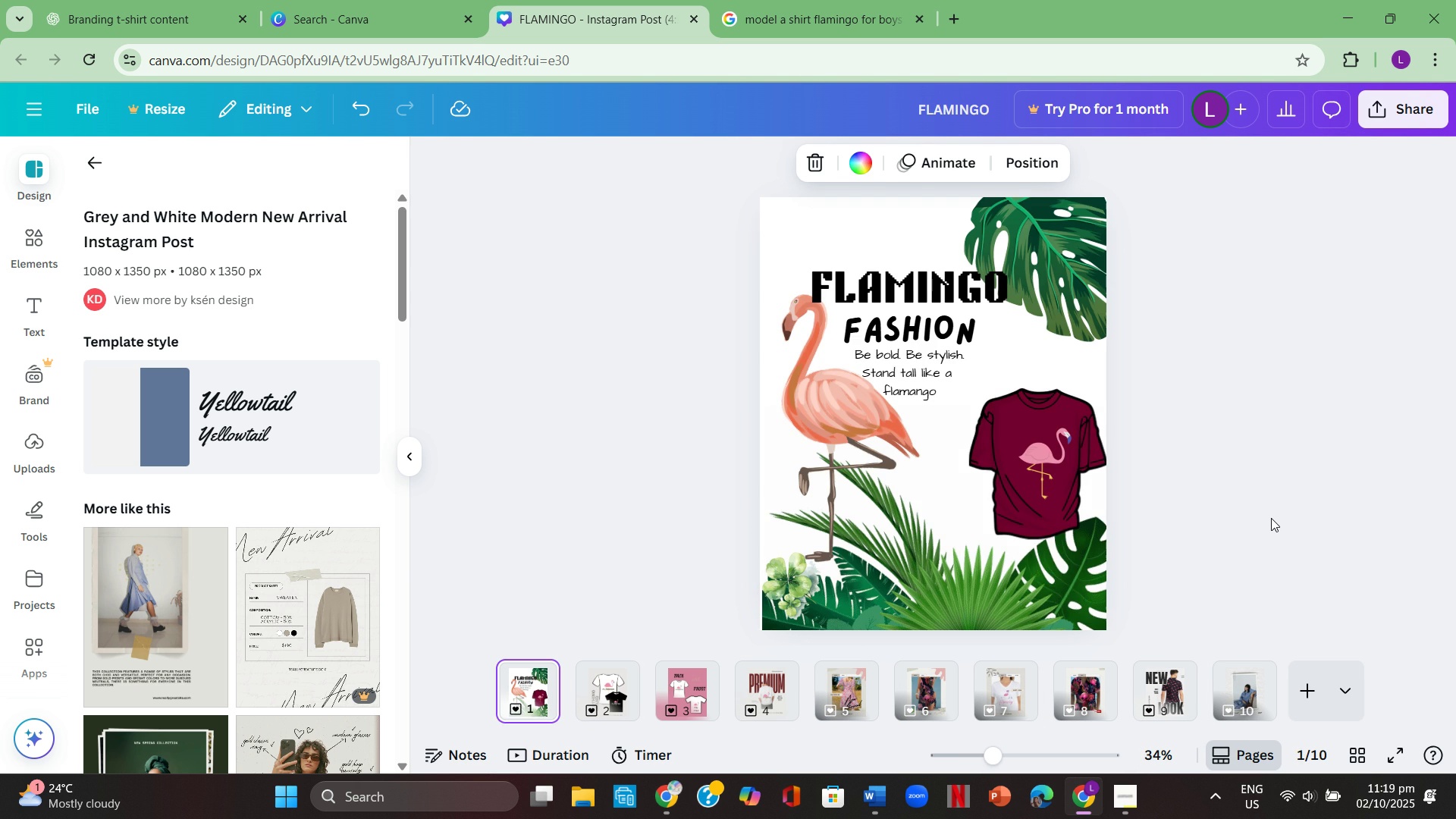 
key(ArrowLeft)
 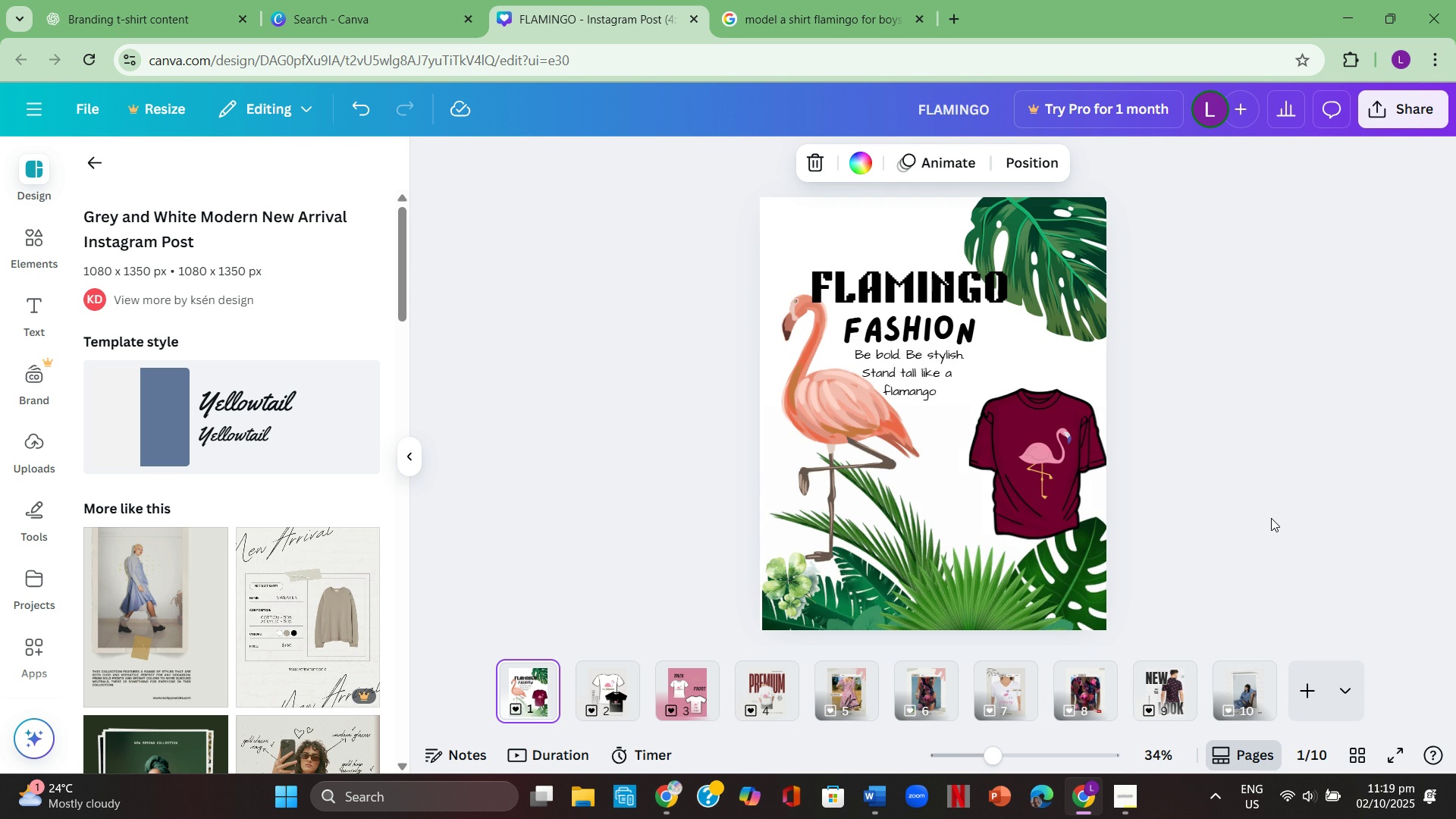 
key(ArrowRight)
 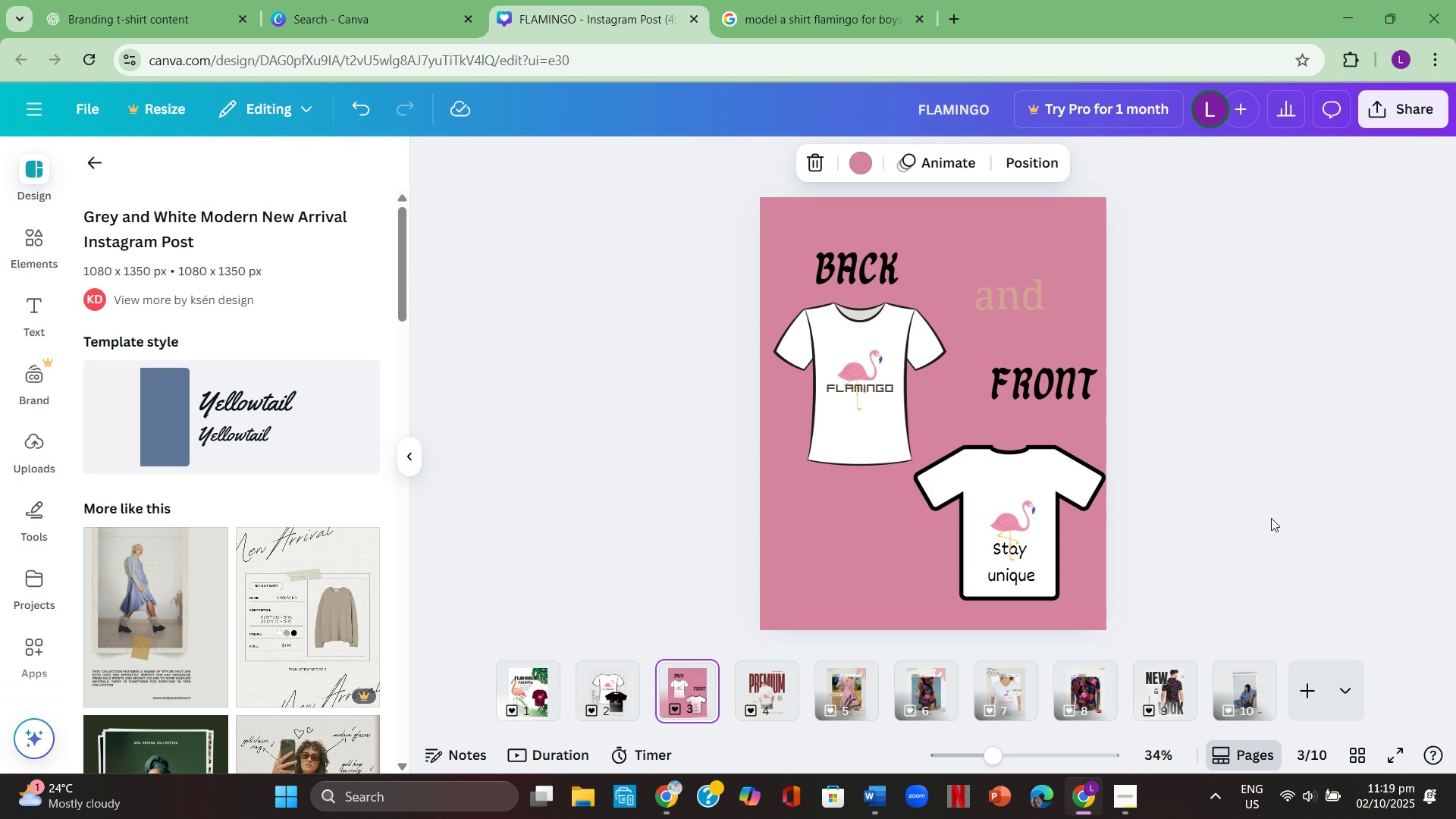 
key(ArrowRight)
 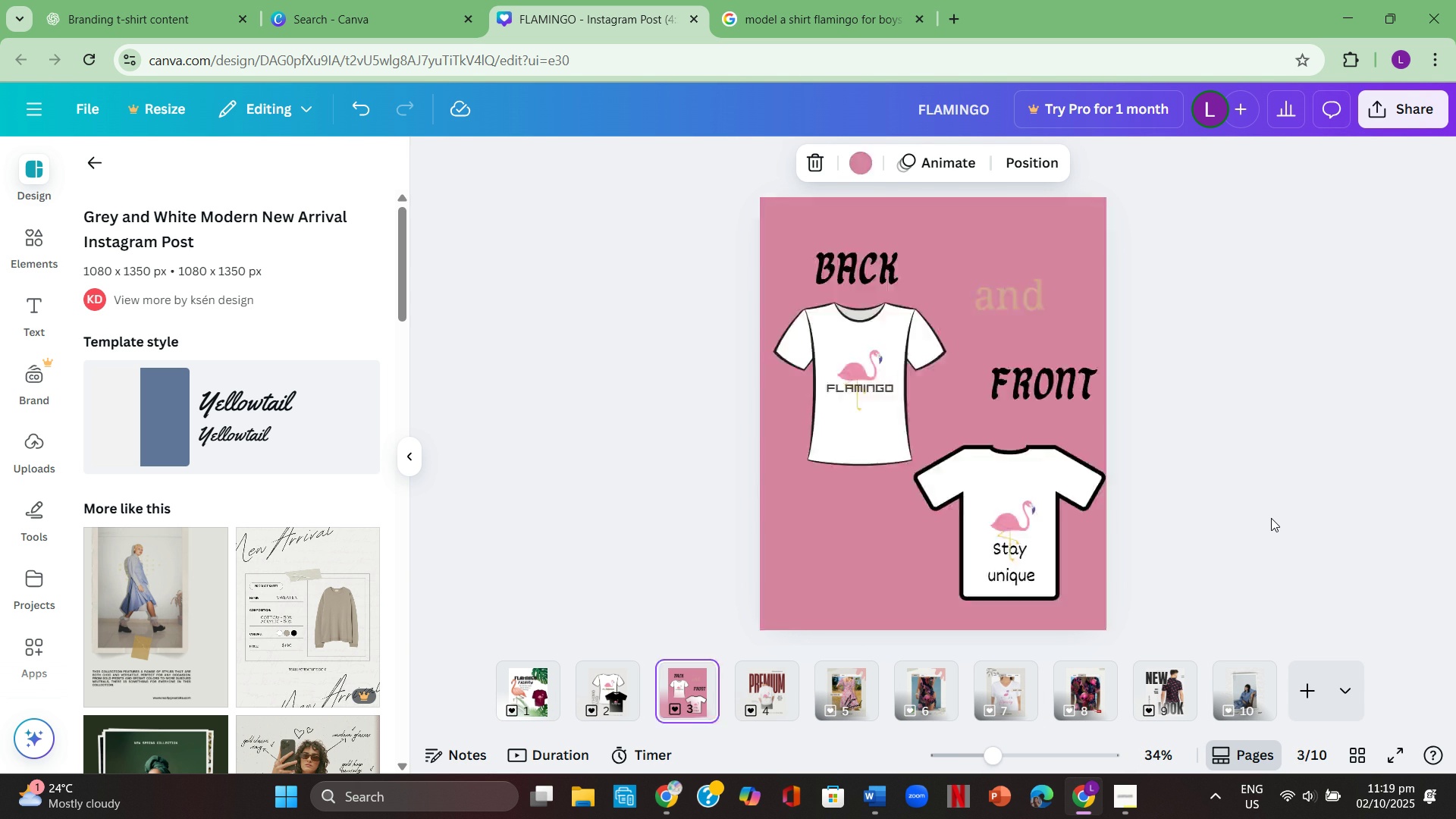 
key(ArrowRight)
 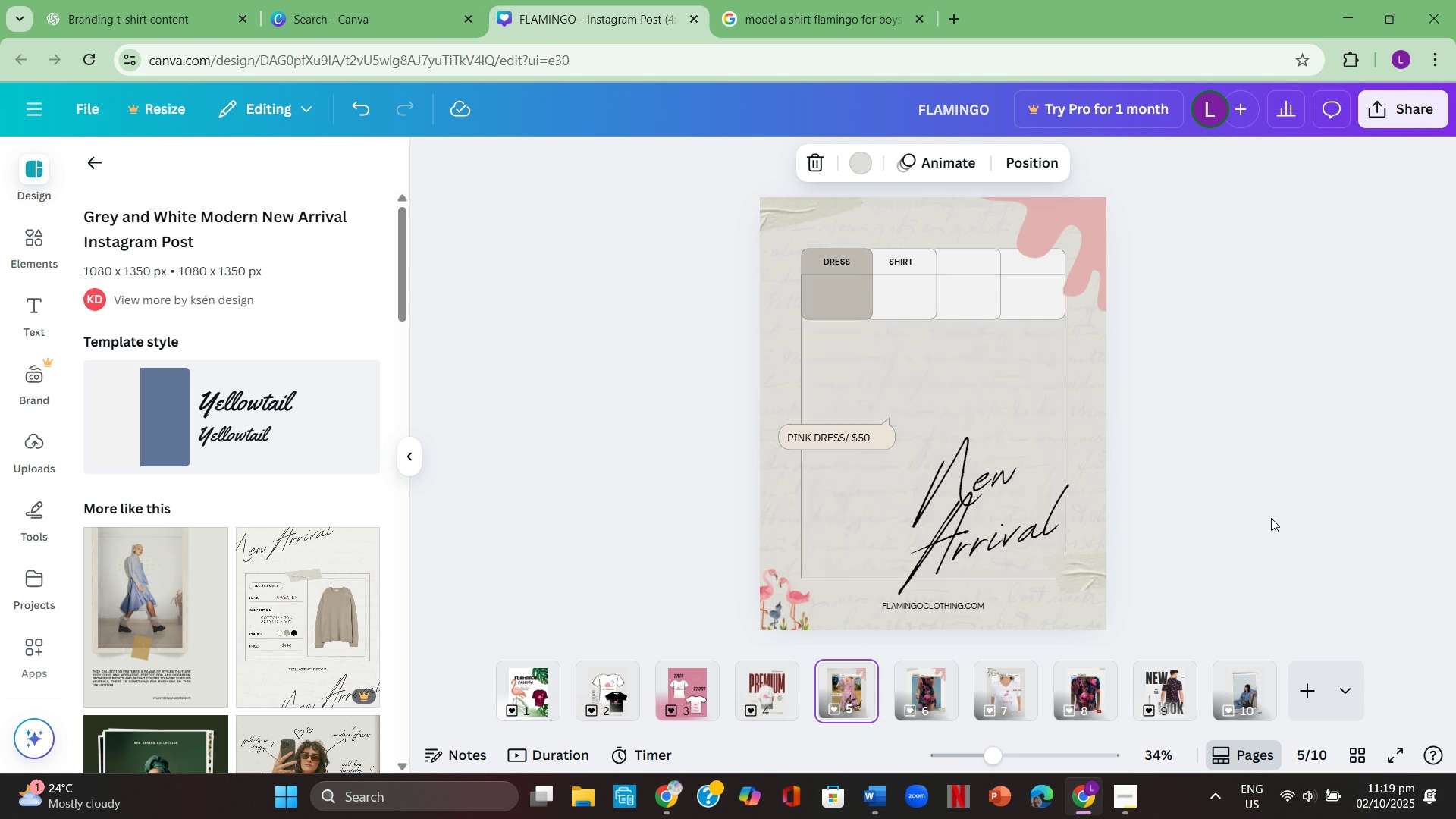 
key(ArrowRight)
 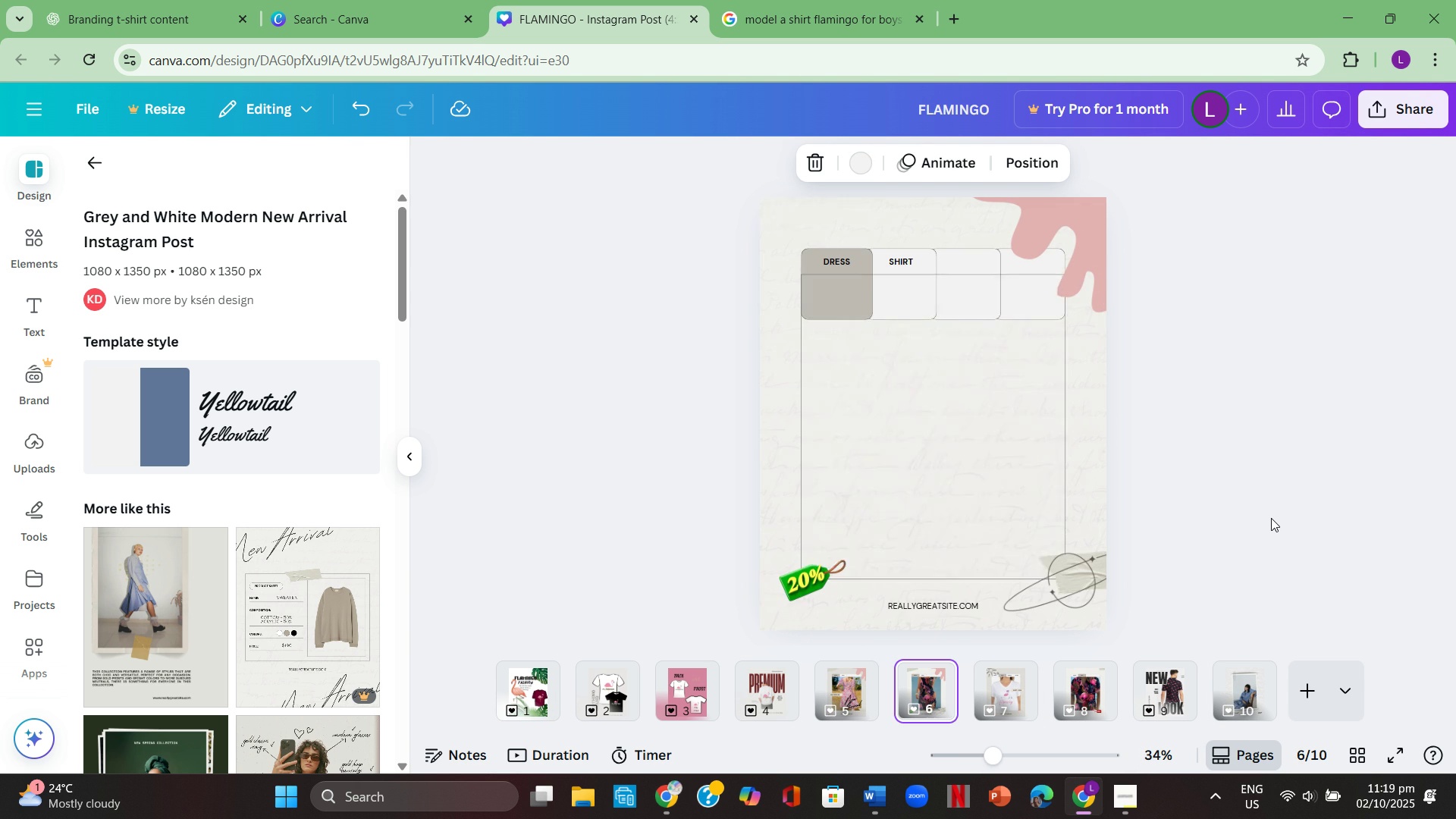 
key(ArrowRight)
 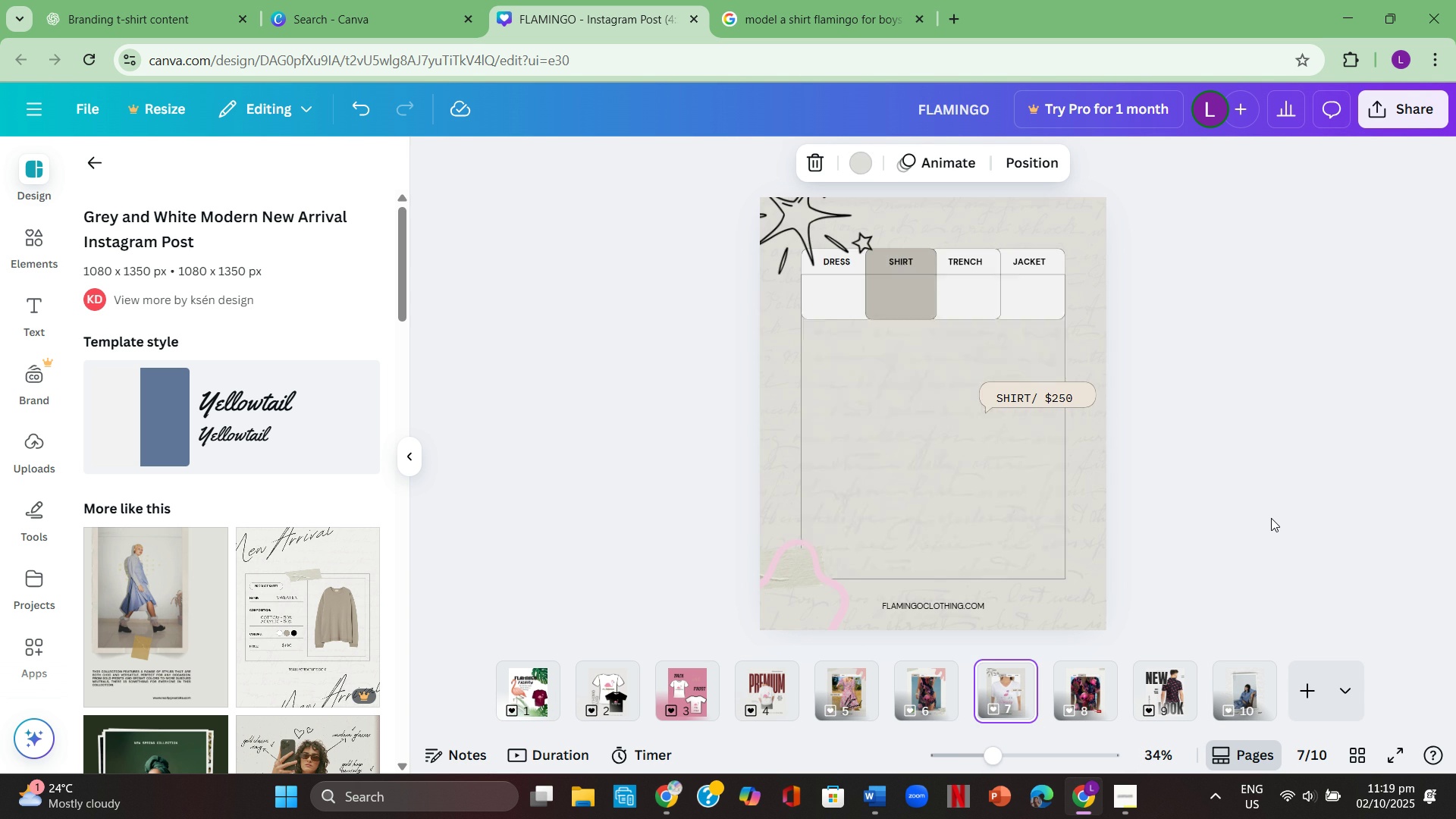 
key(ArrowRight)
 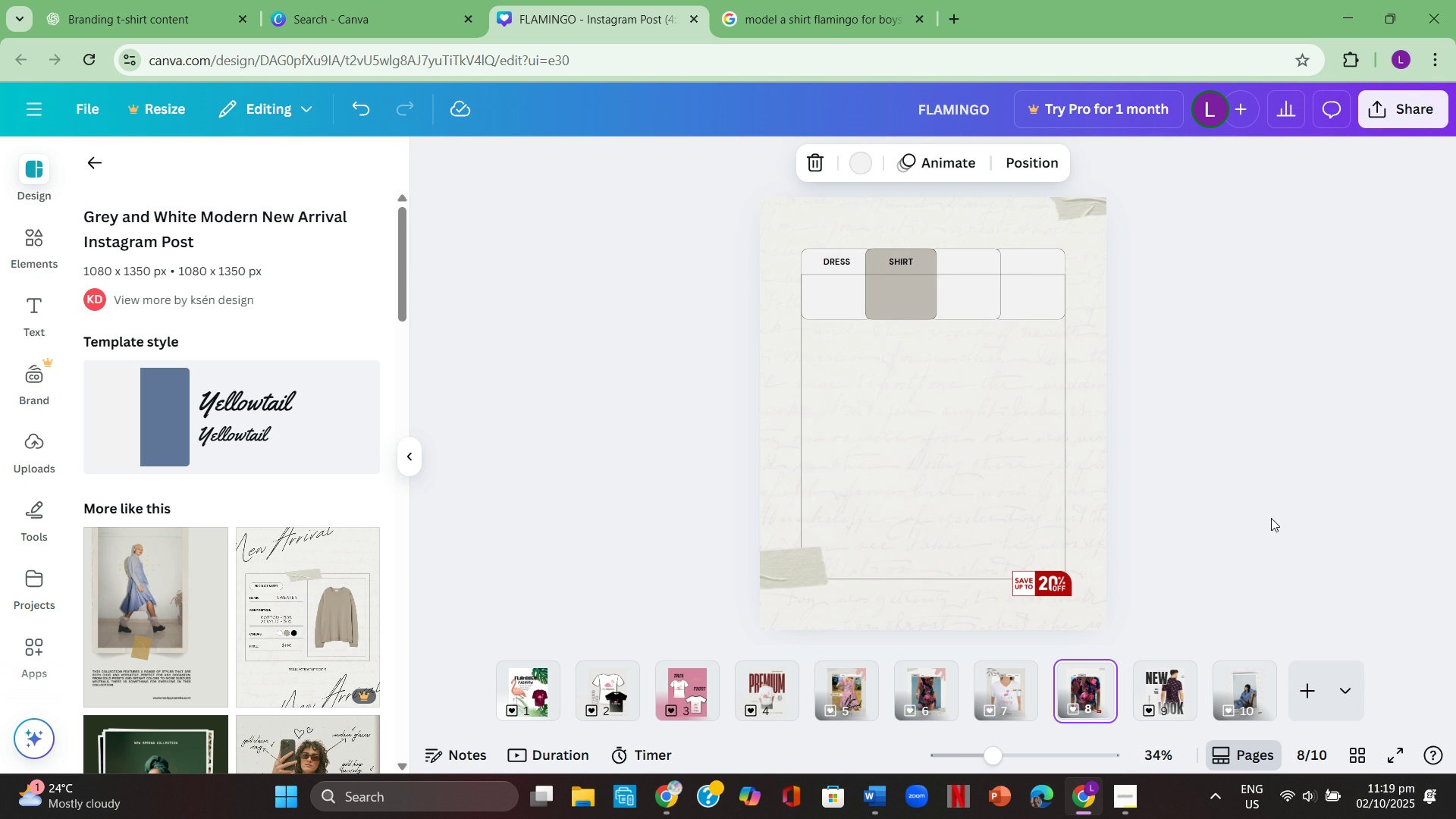 
key(ArrowRight)
 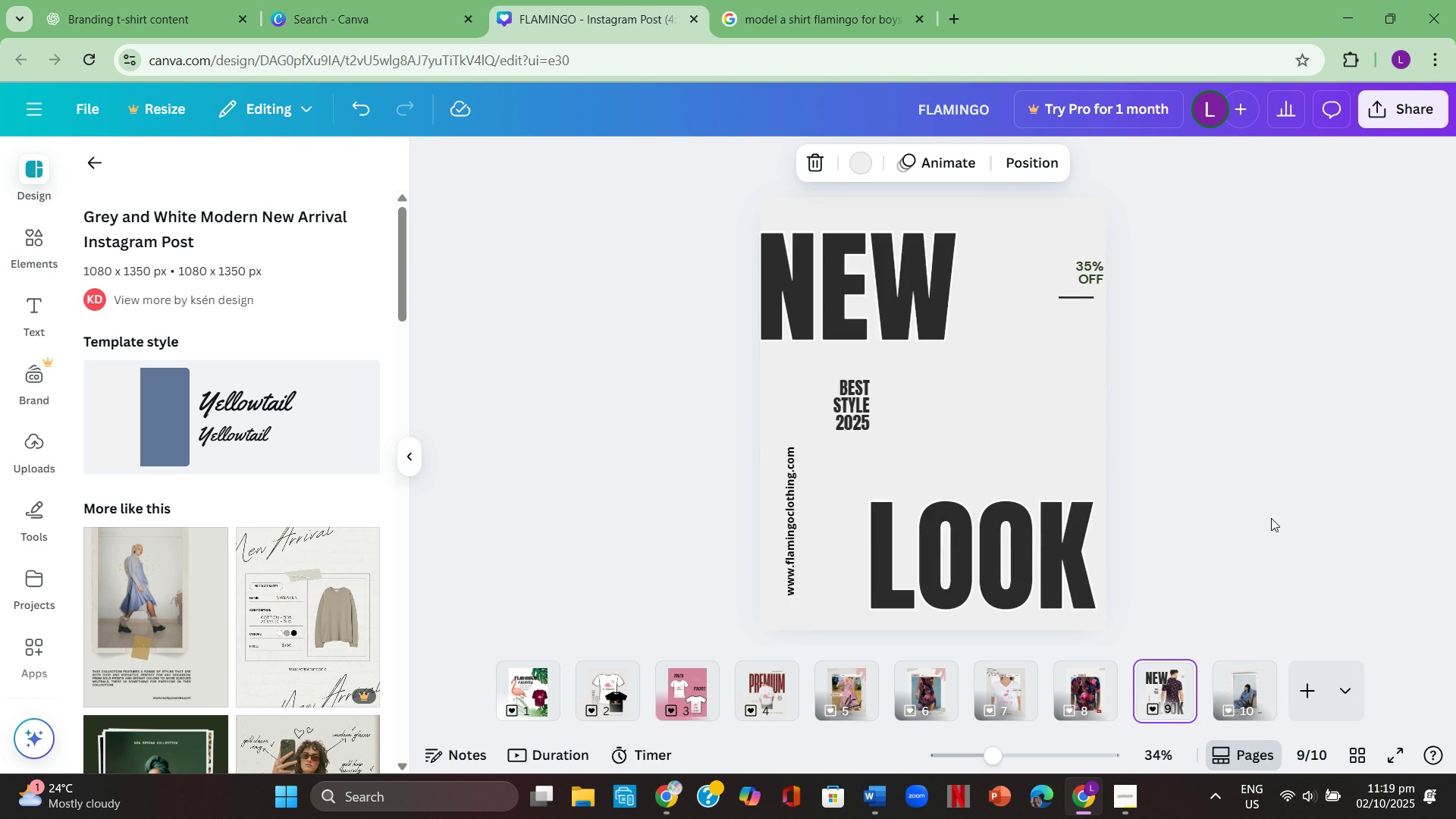 
key(ArrowRight)
 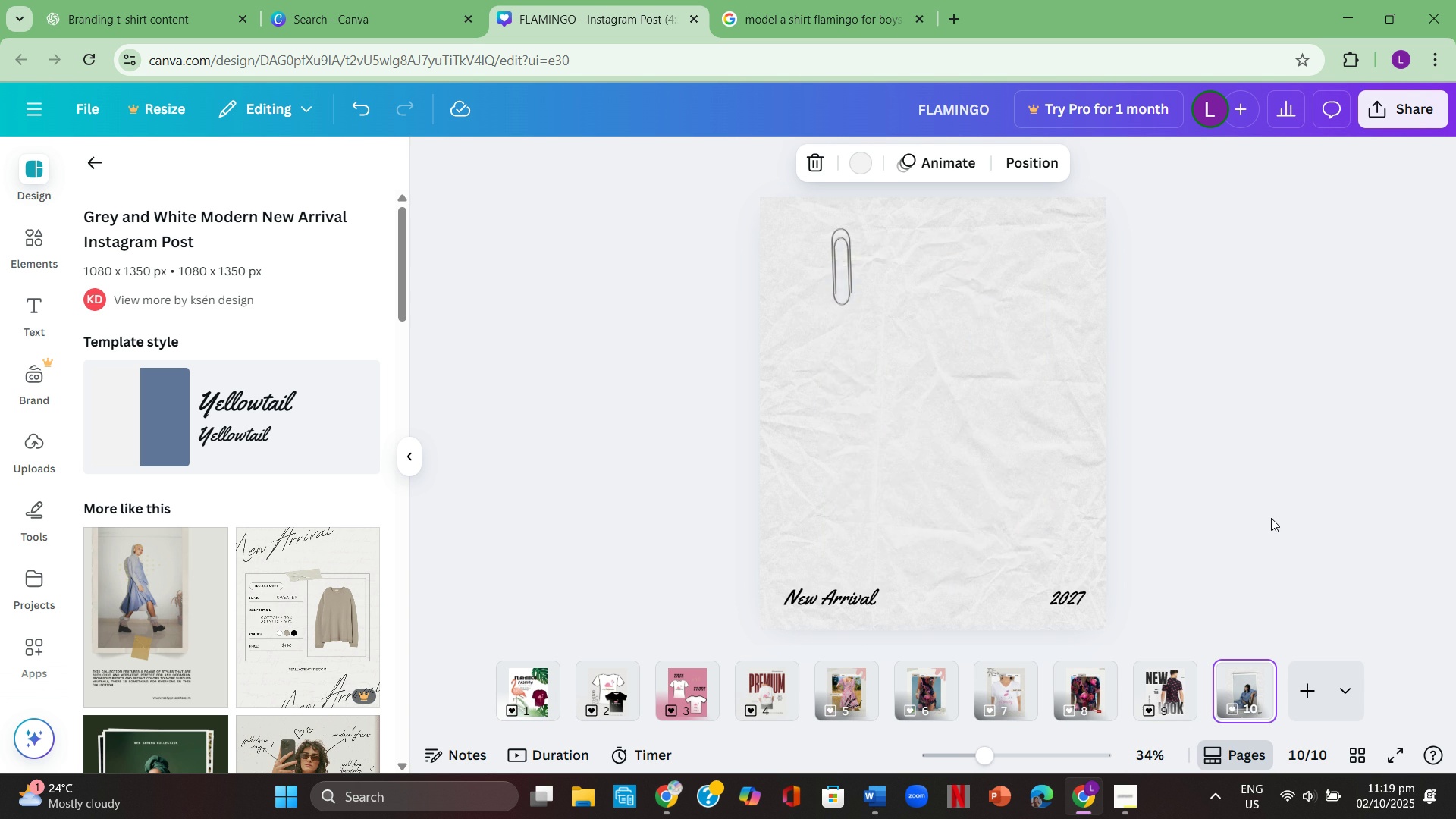 
key(ArrowRight)
 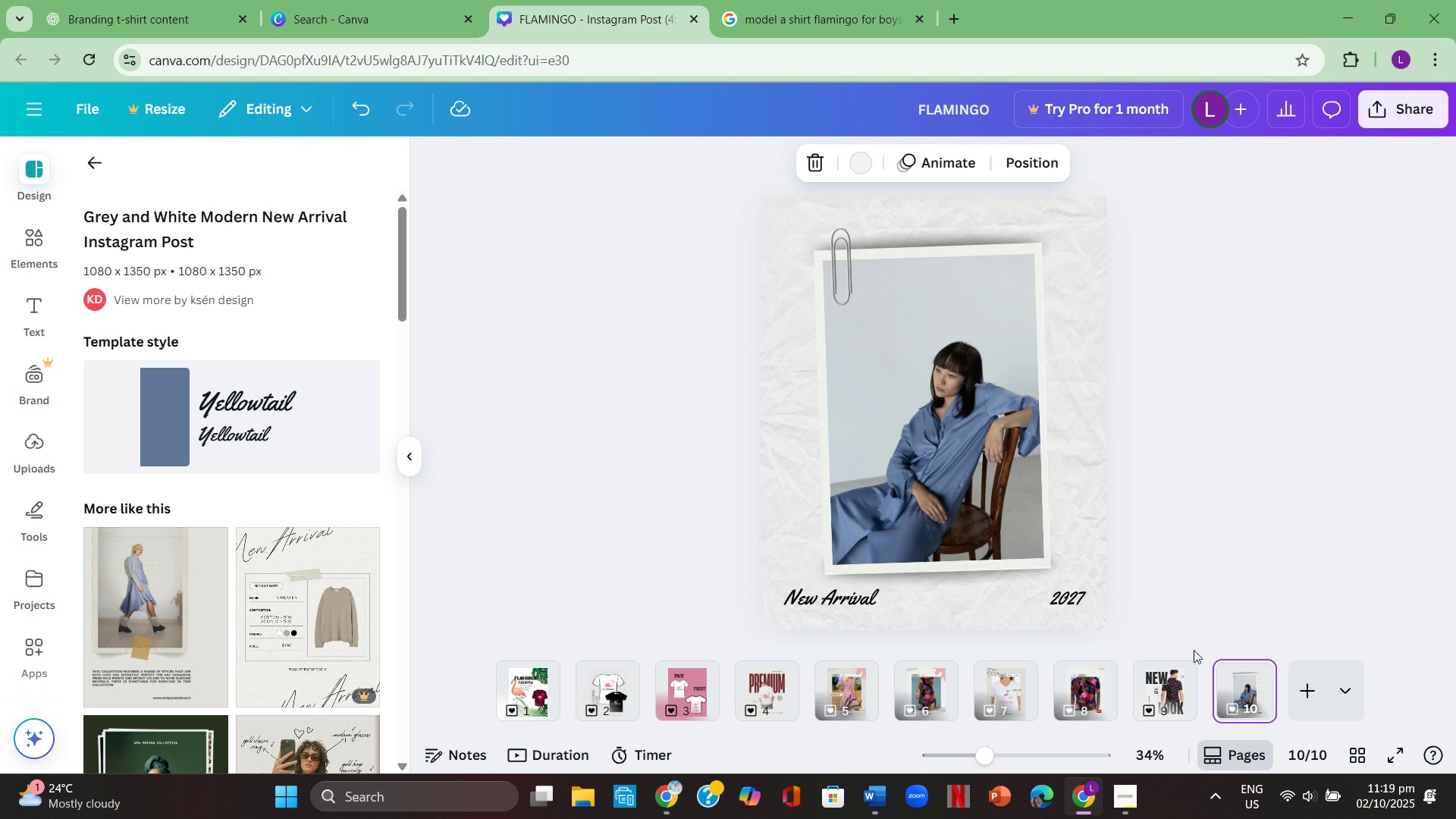 
left_click([1075, 595])
 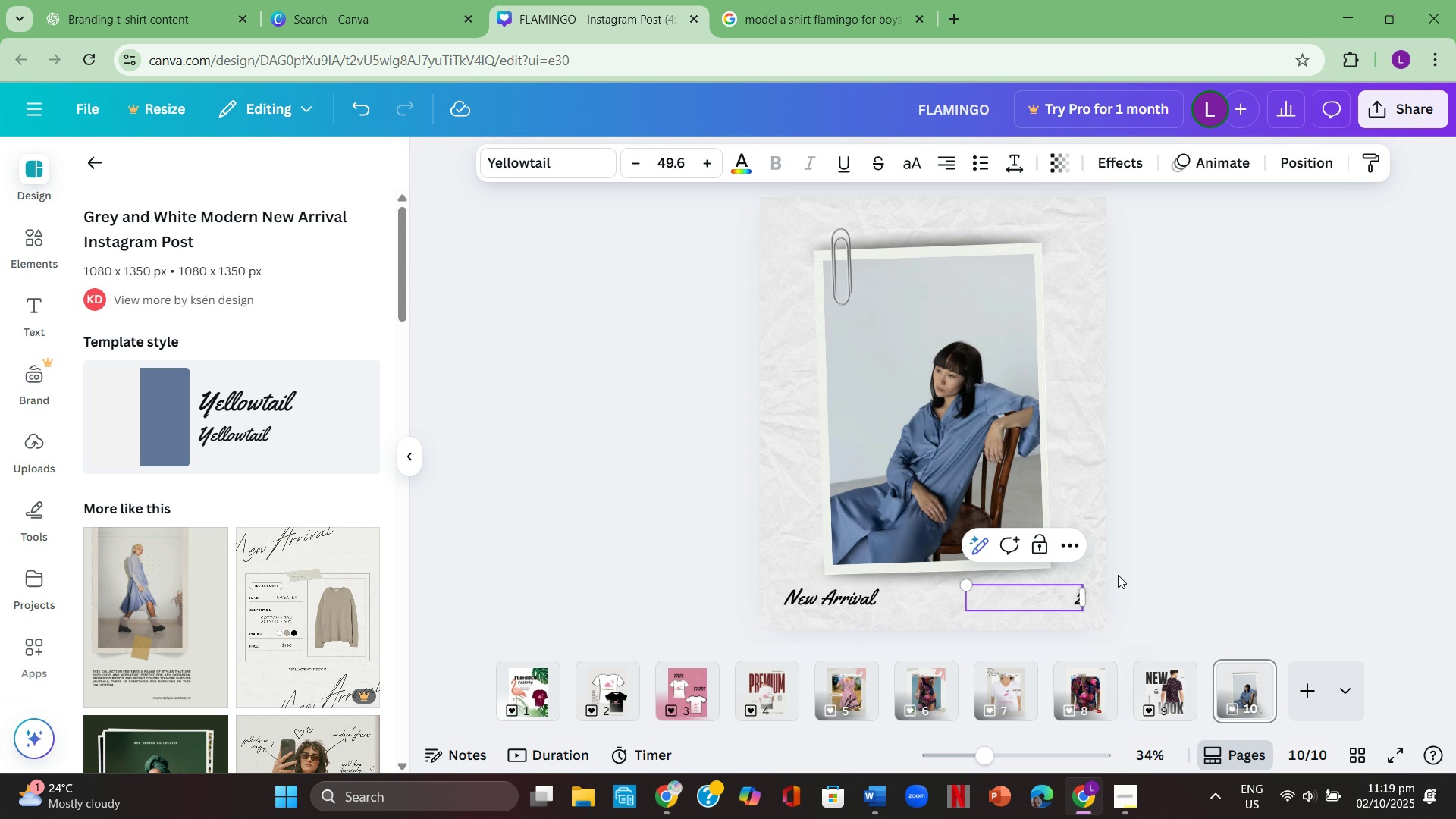 
key(Numpad2)
 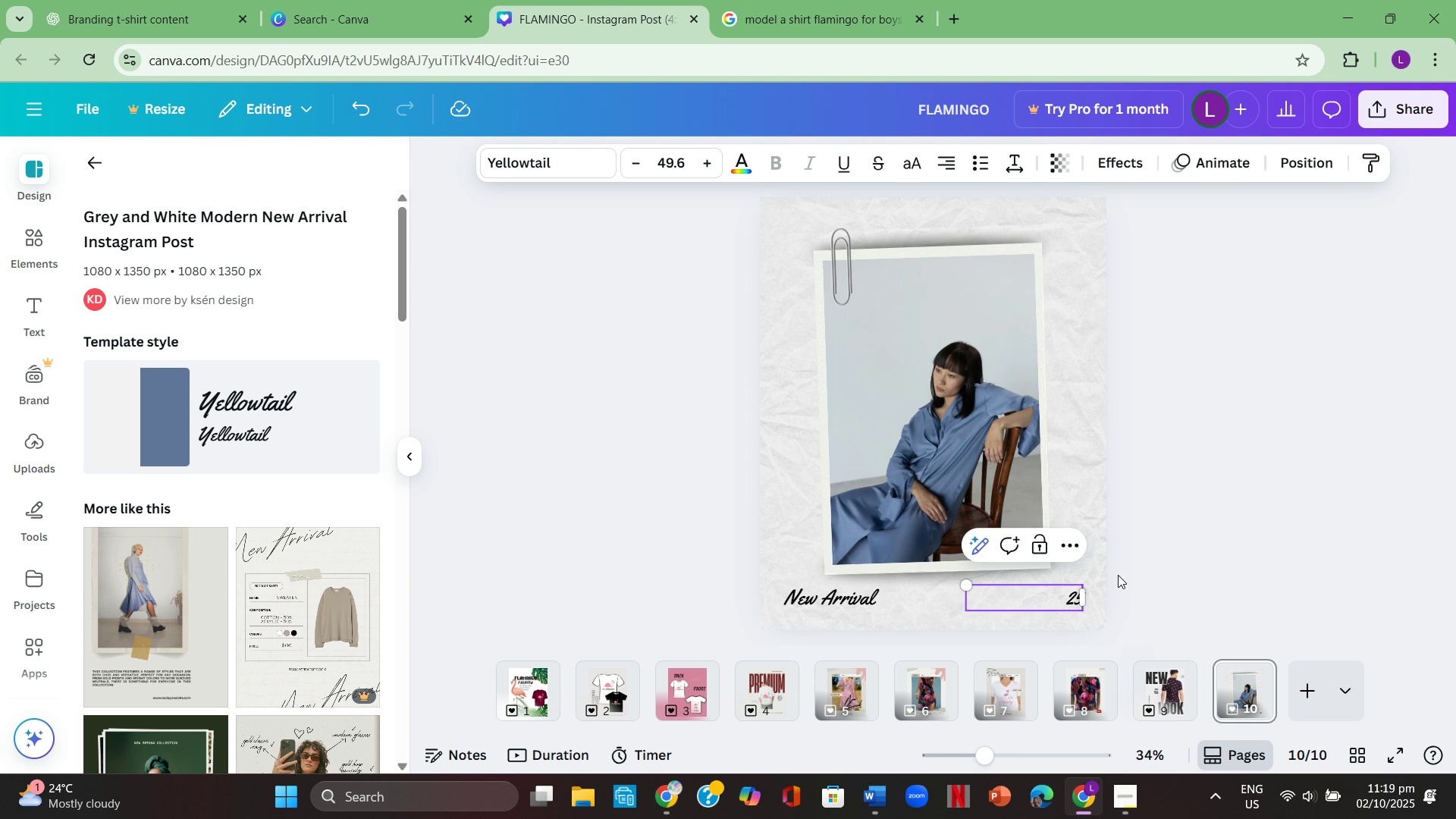 
key(Numpad5)
 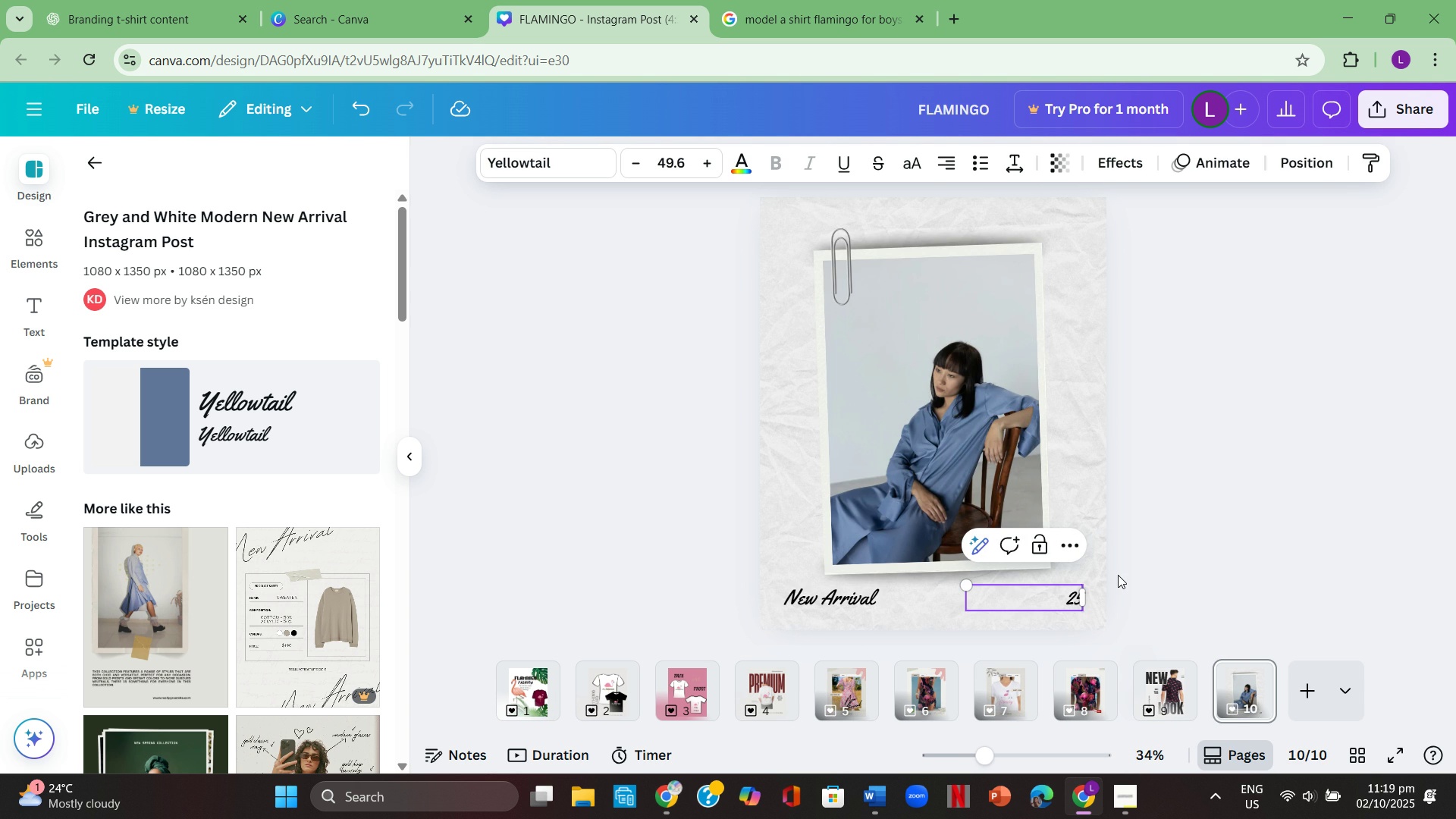 
key(Backspace)
 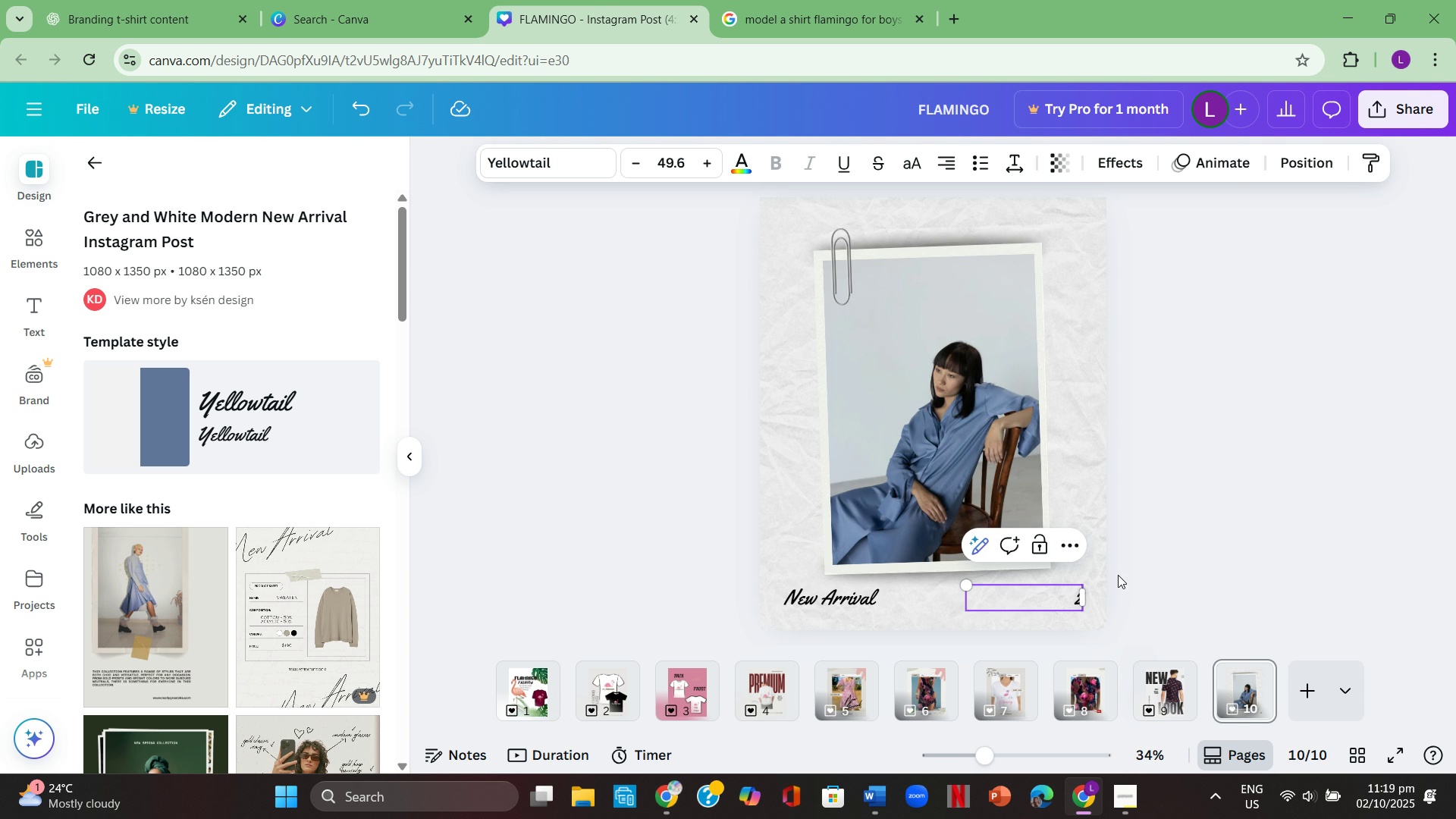 
key(Numpad0)
 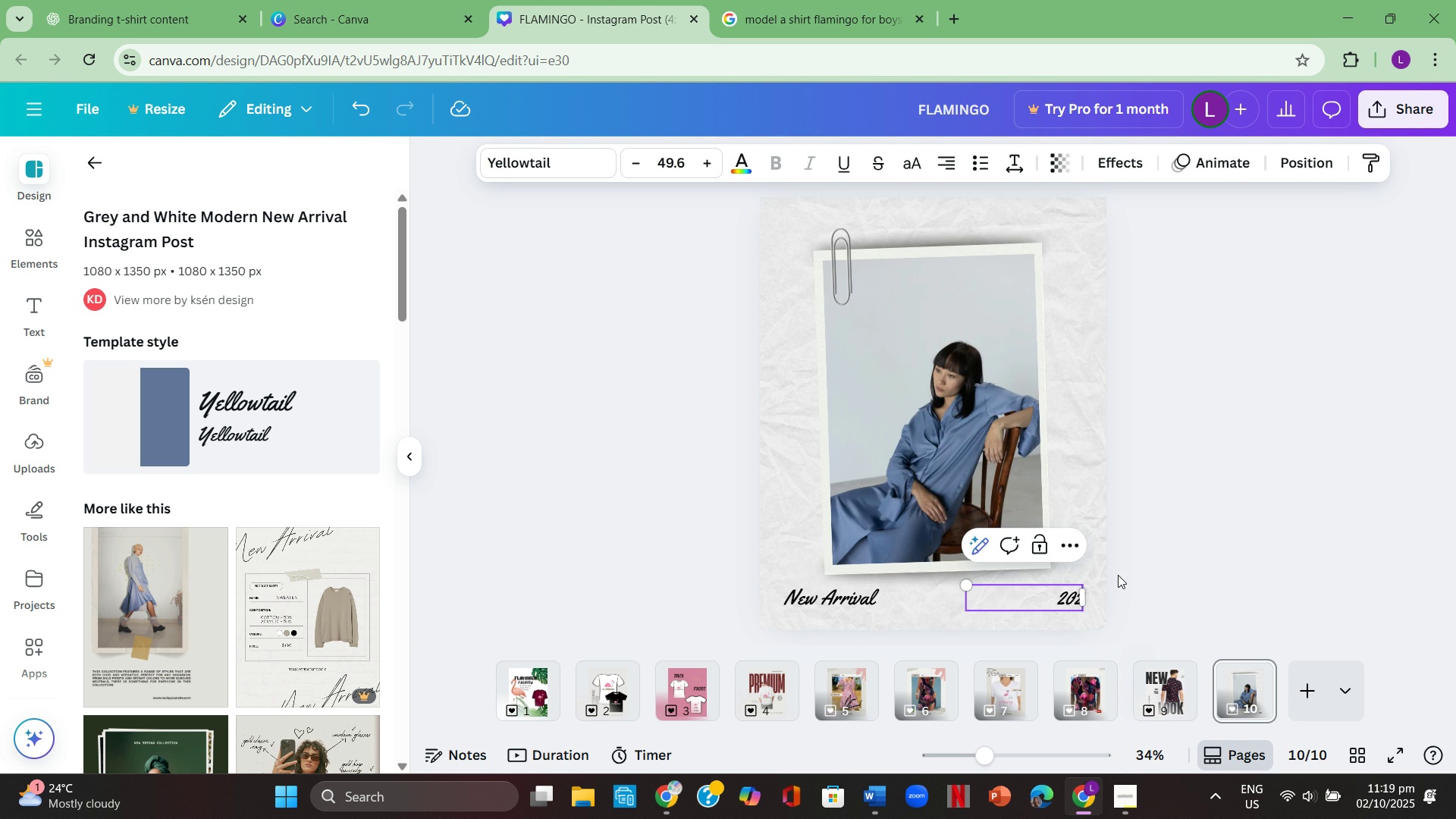 
key(Numpad2)
 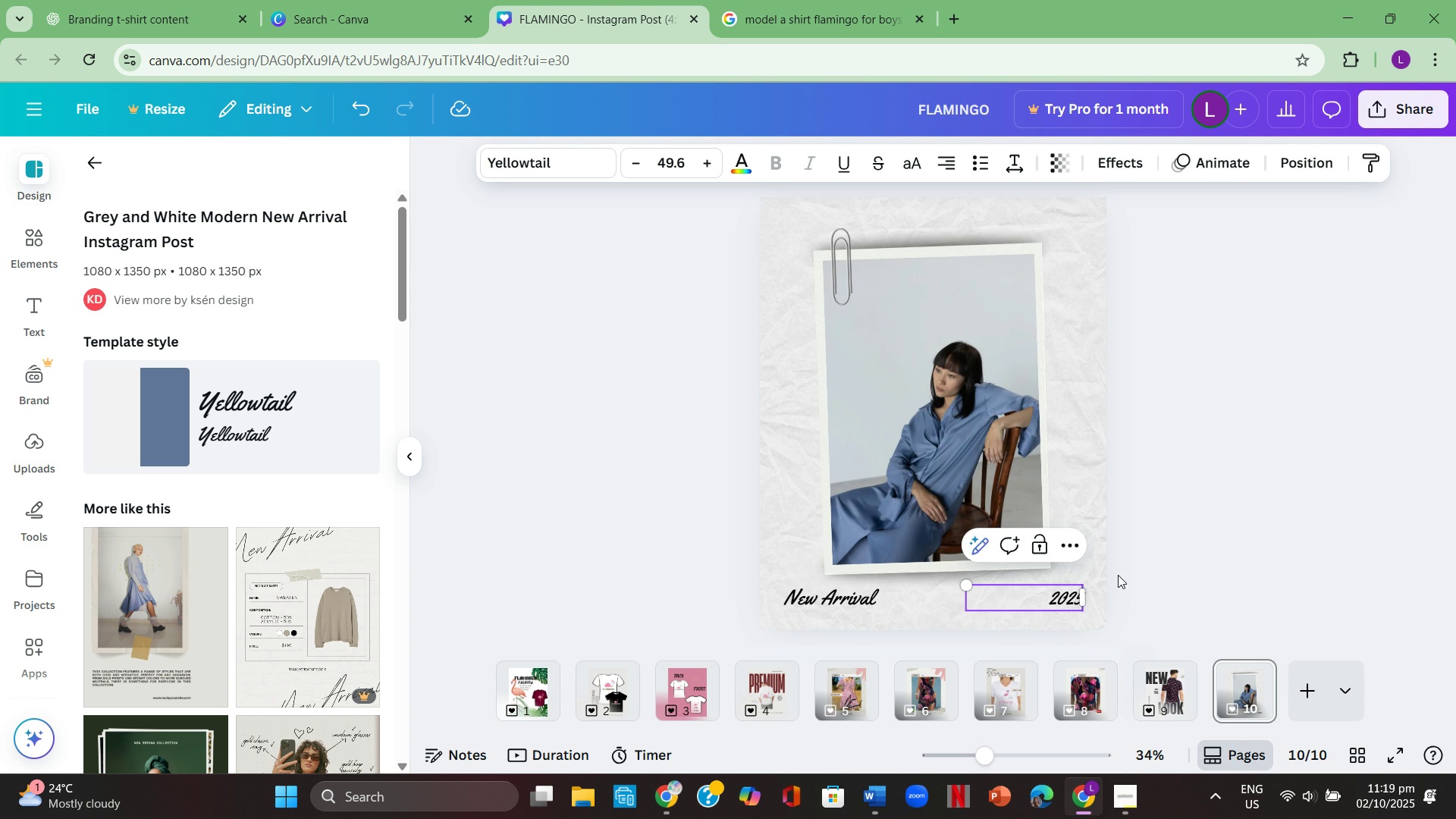 
key(Numpad5)
 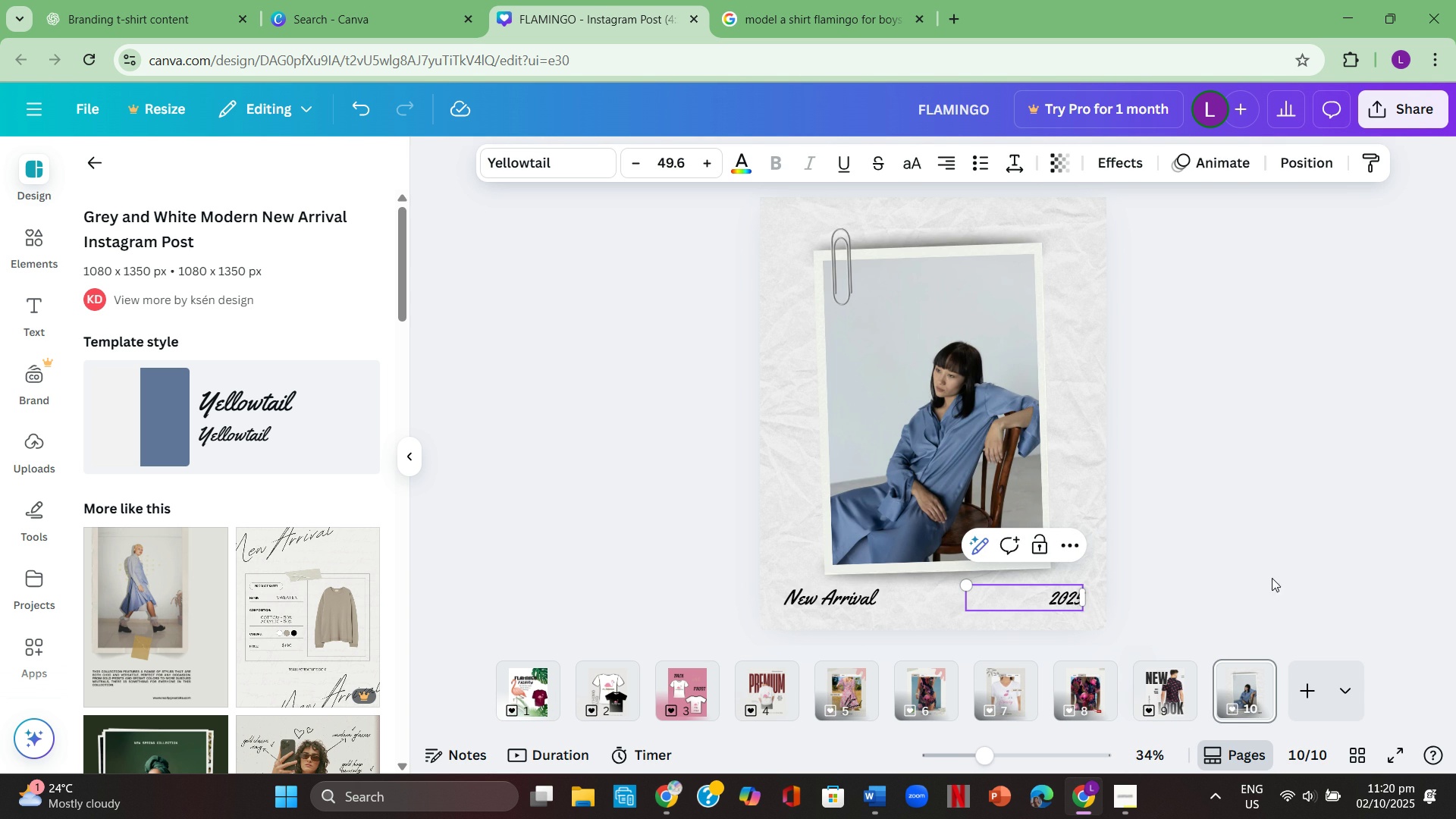 
left_click([1276, 576])
 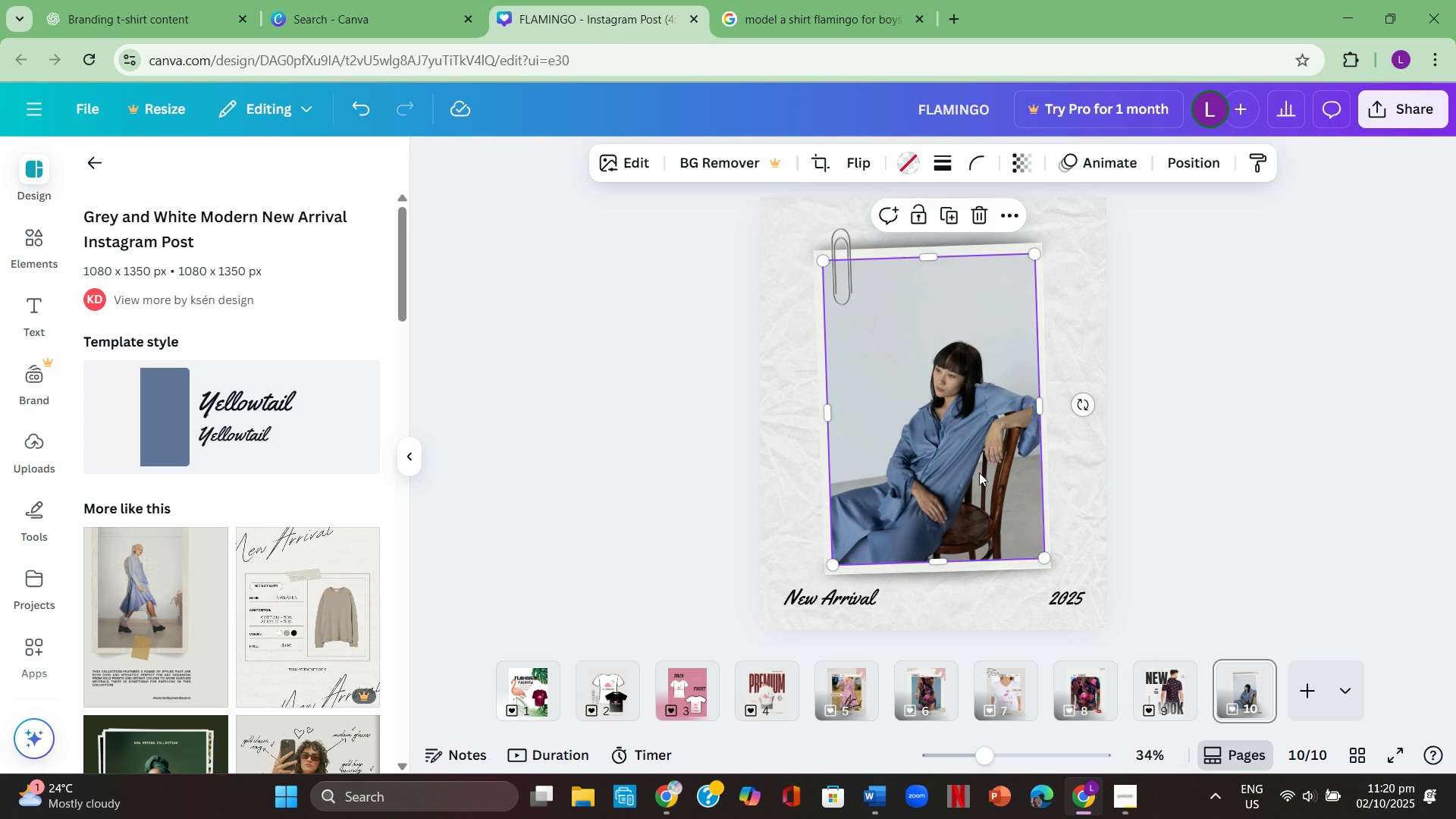 
left_click([979, 472])
 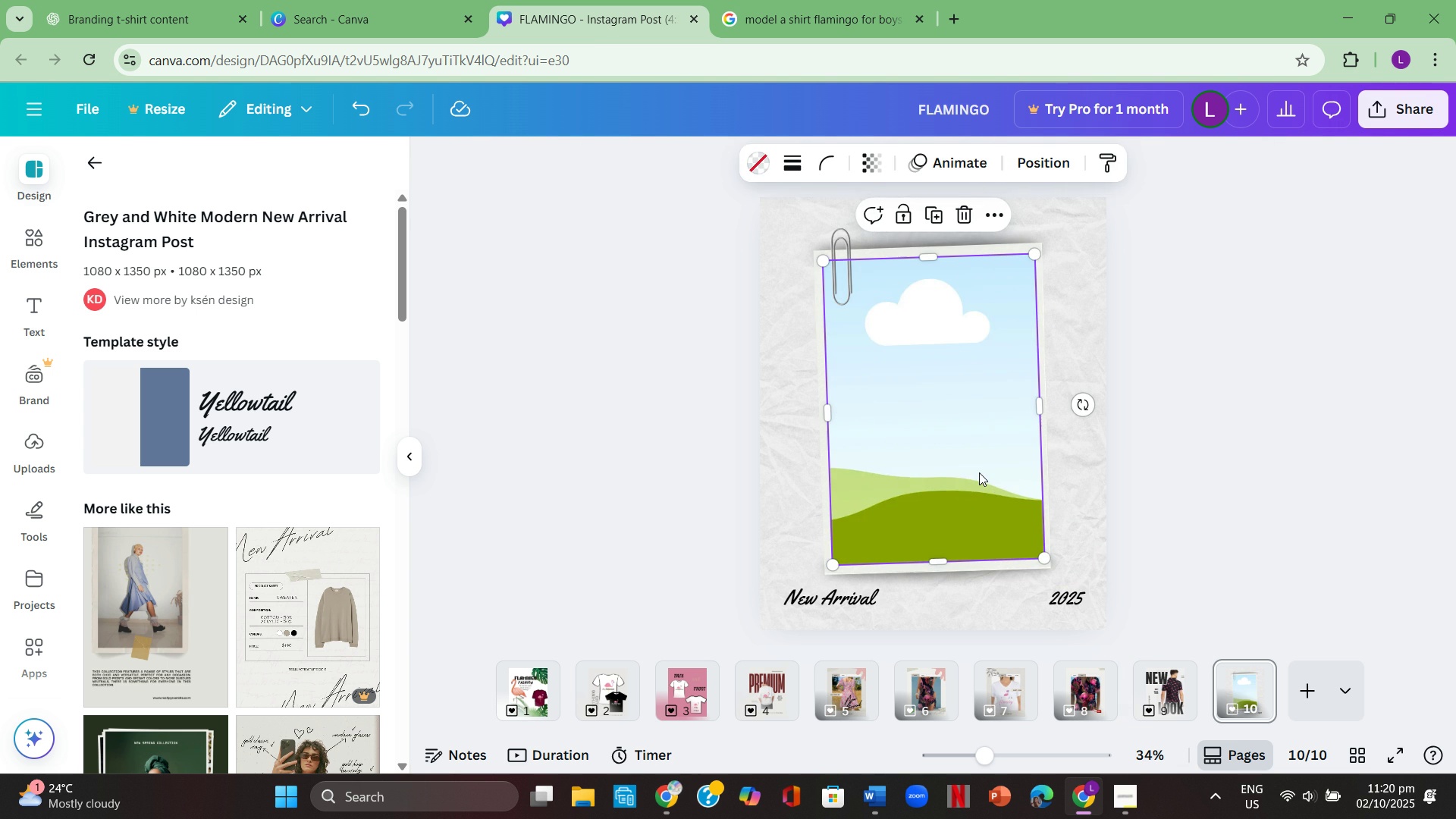 
key(Backspace)
 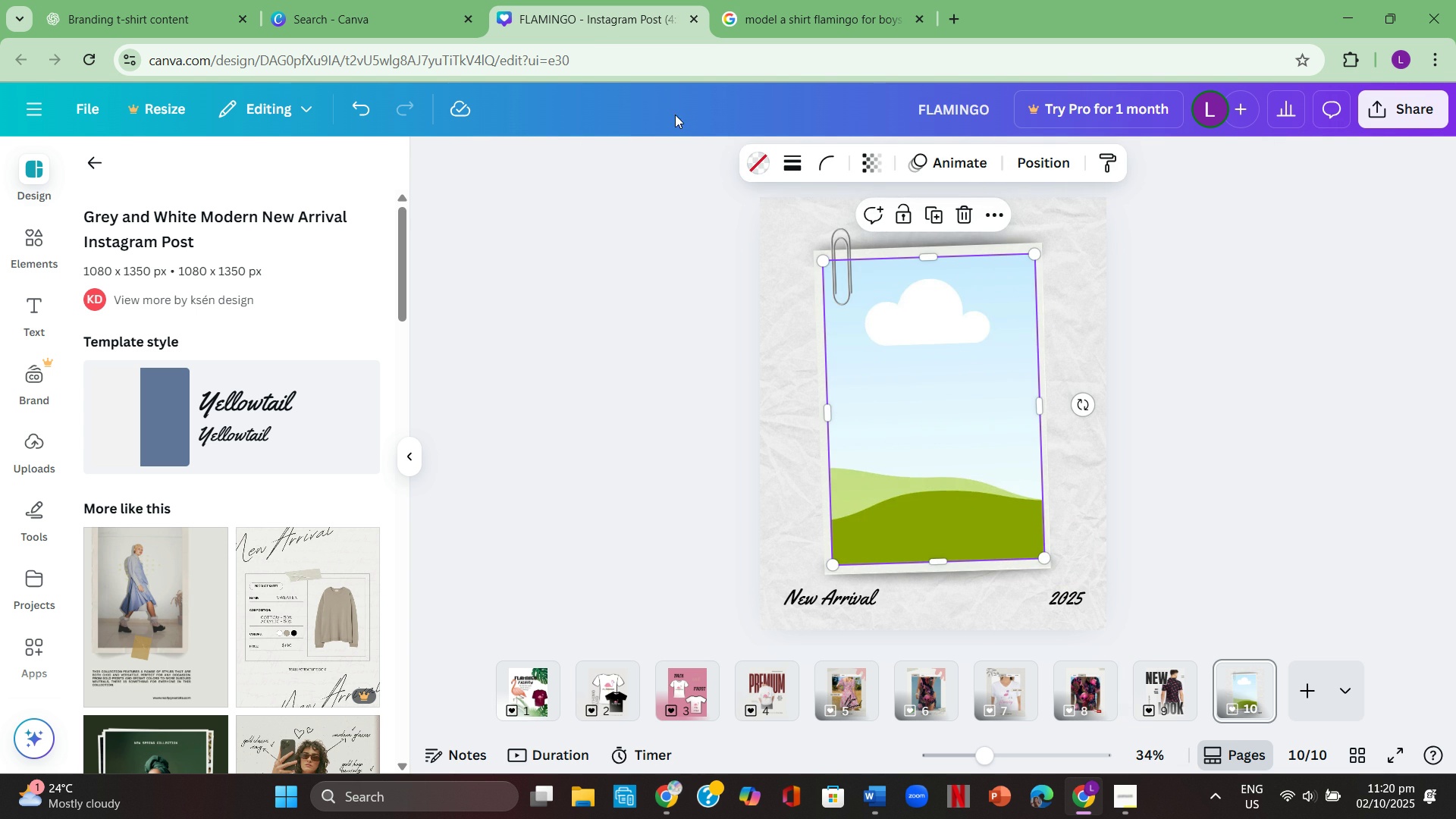 
left_click([816, 0])
 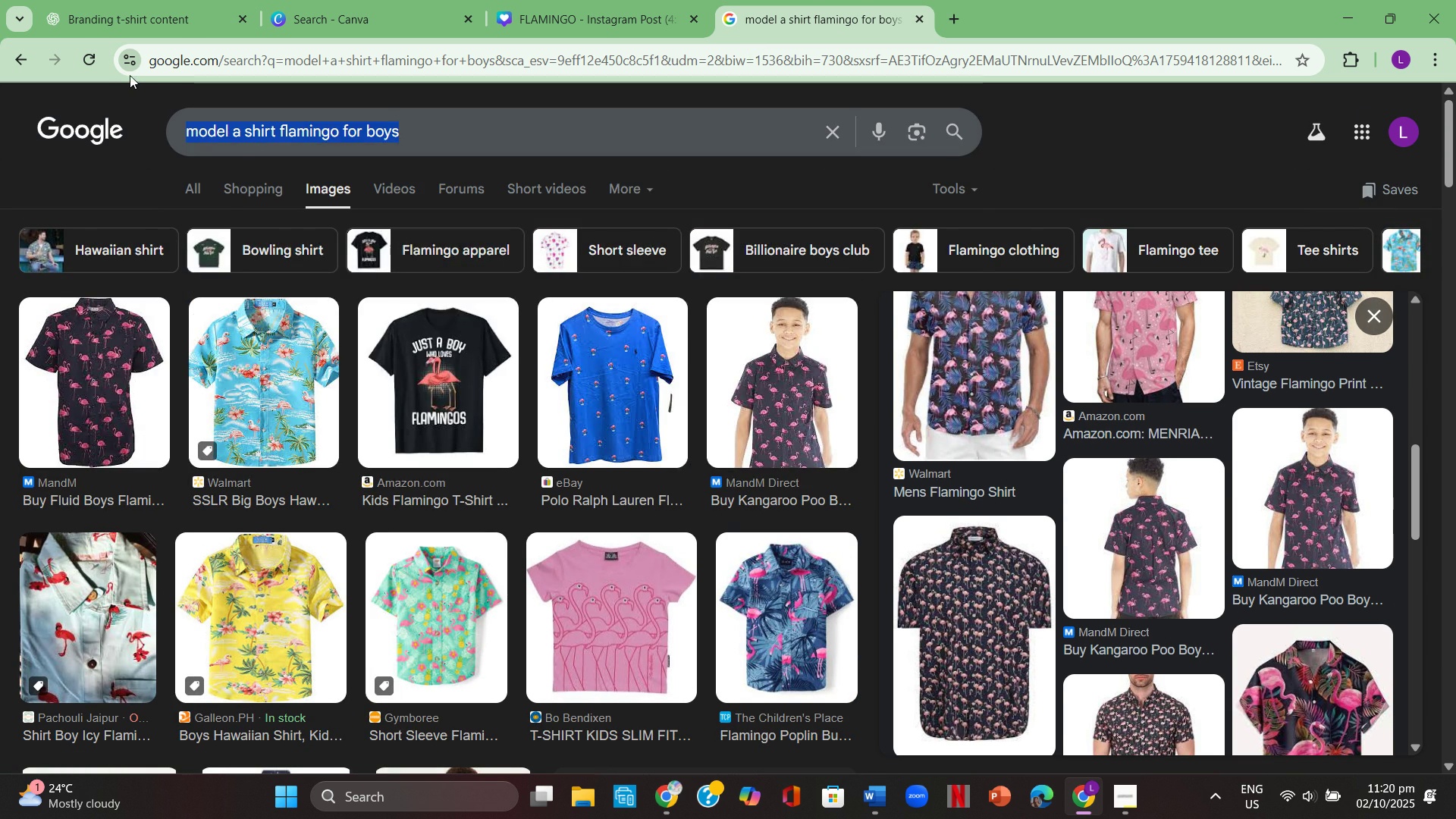 
key(Backspace)
type(model a girl using flamingo )
 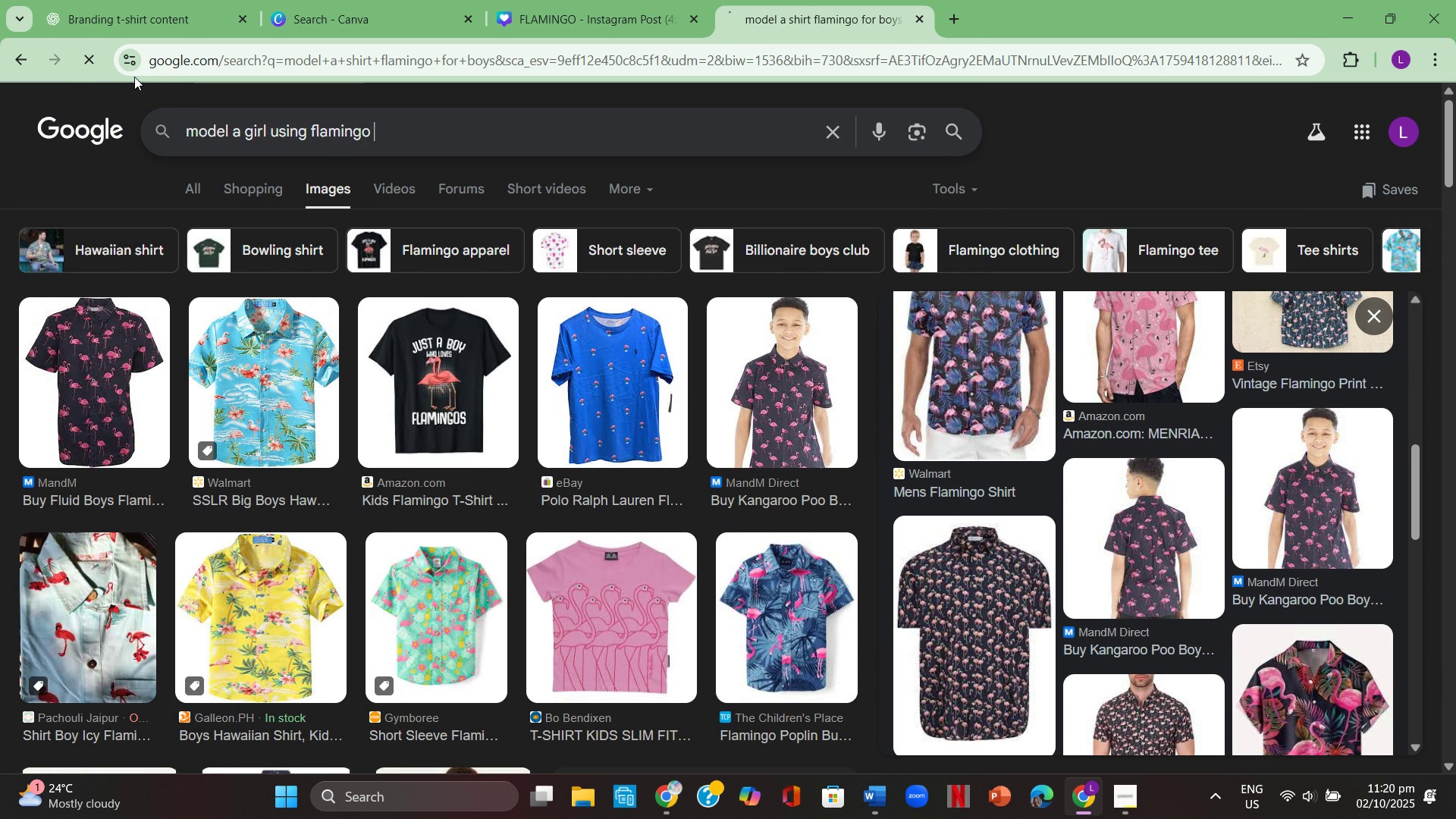 
key(Enter)
 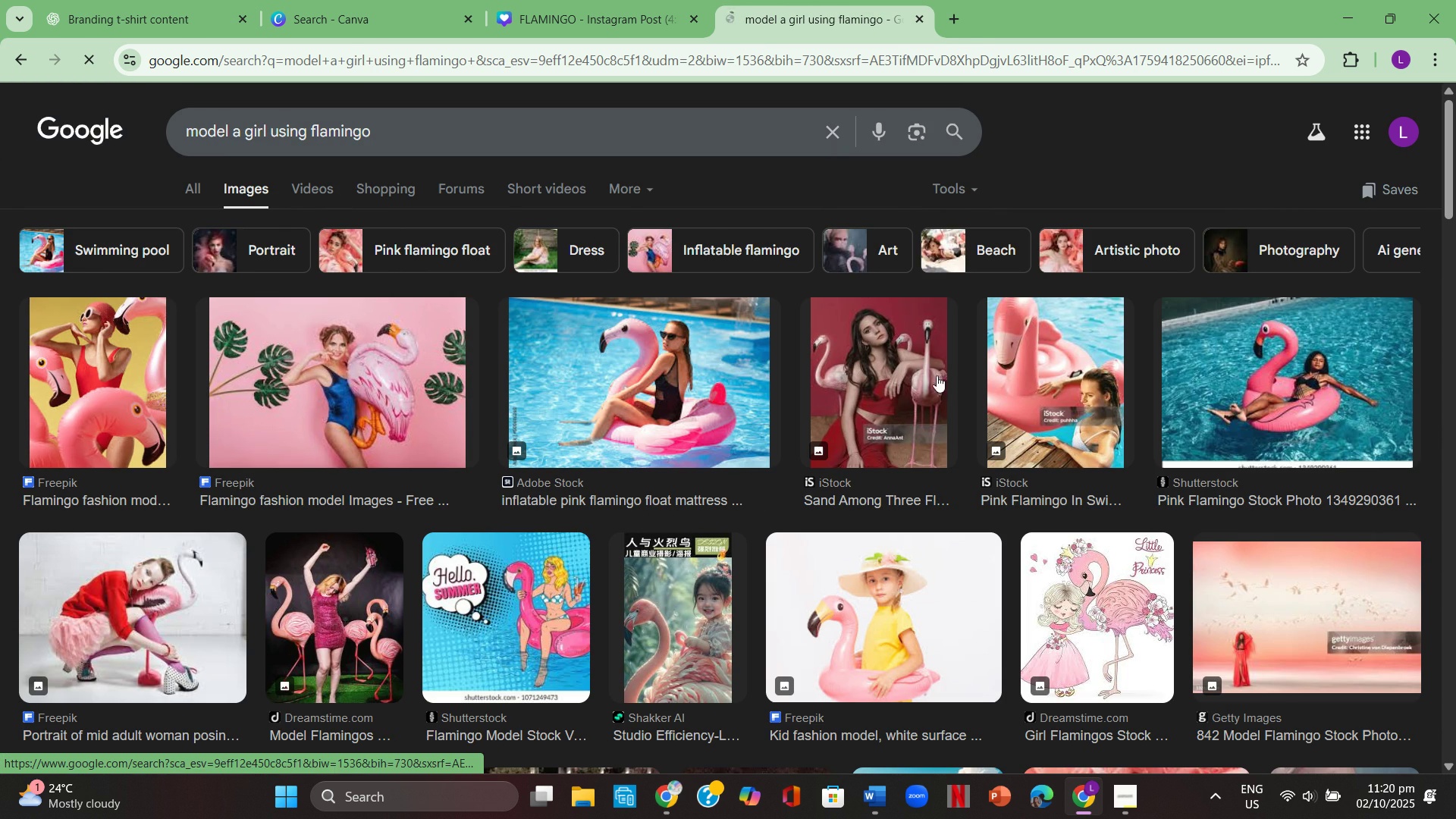 
scroll: coordinate [1021, 393], scroll_direction: down, amount: 1.0
 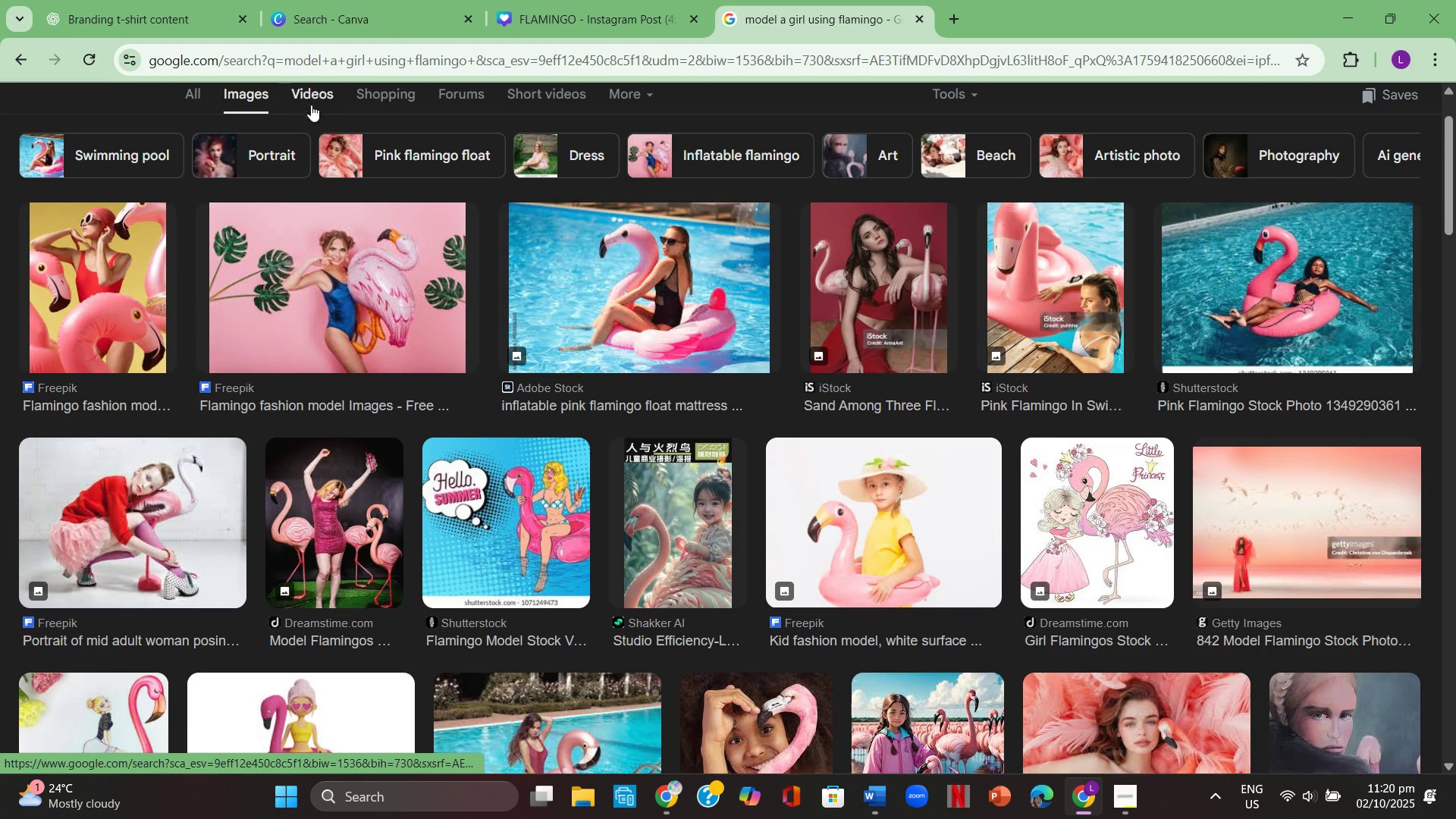 
scroll: coordinate [354, 171], scroll_direction: up, amount: 2.0
 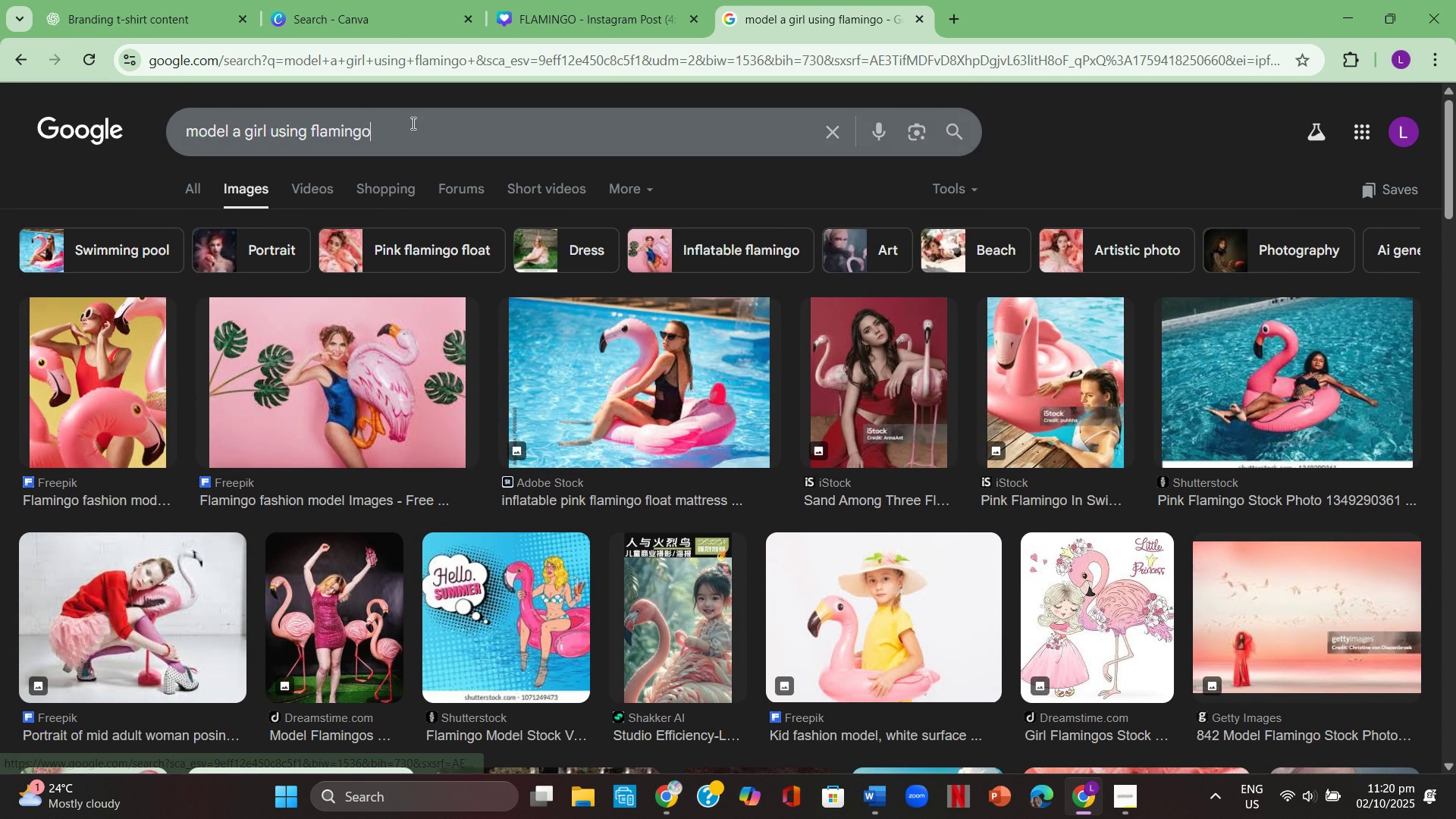 
left_click([412, 123])
 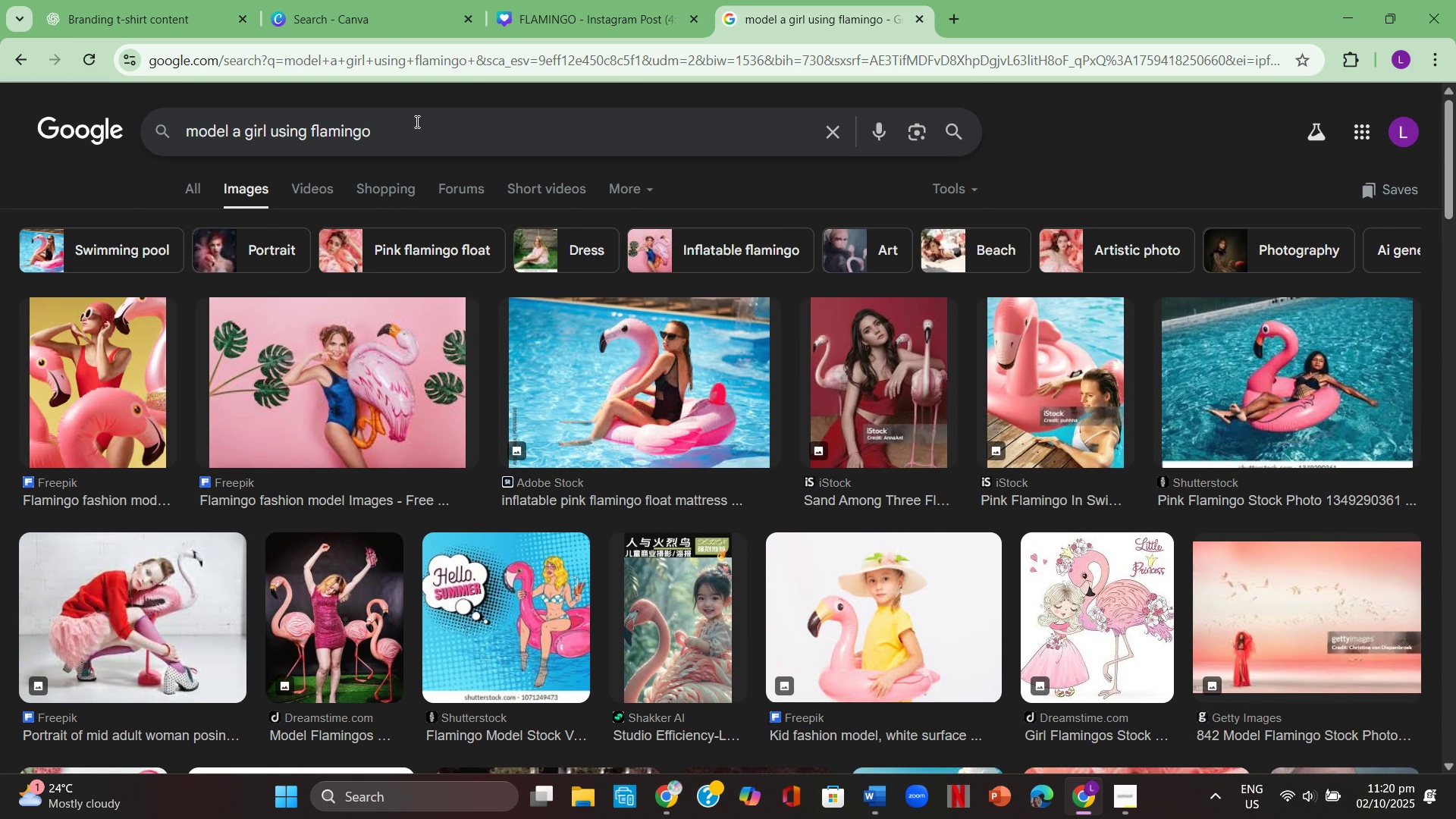 
type( dress)
 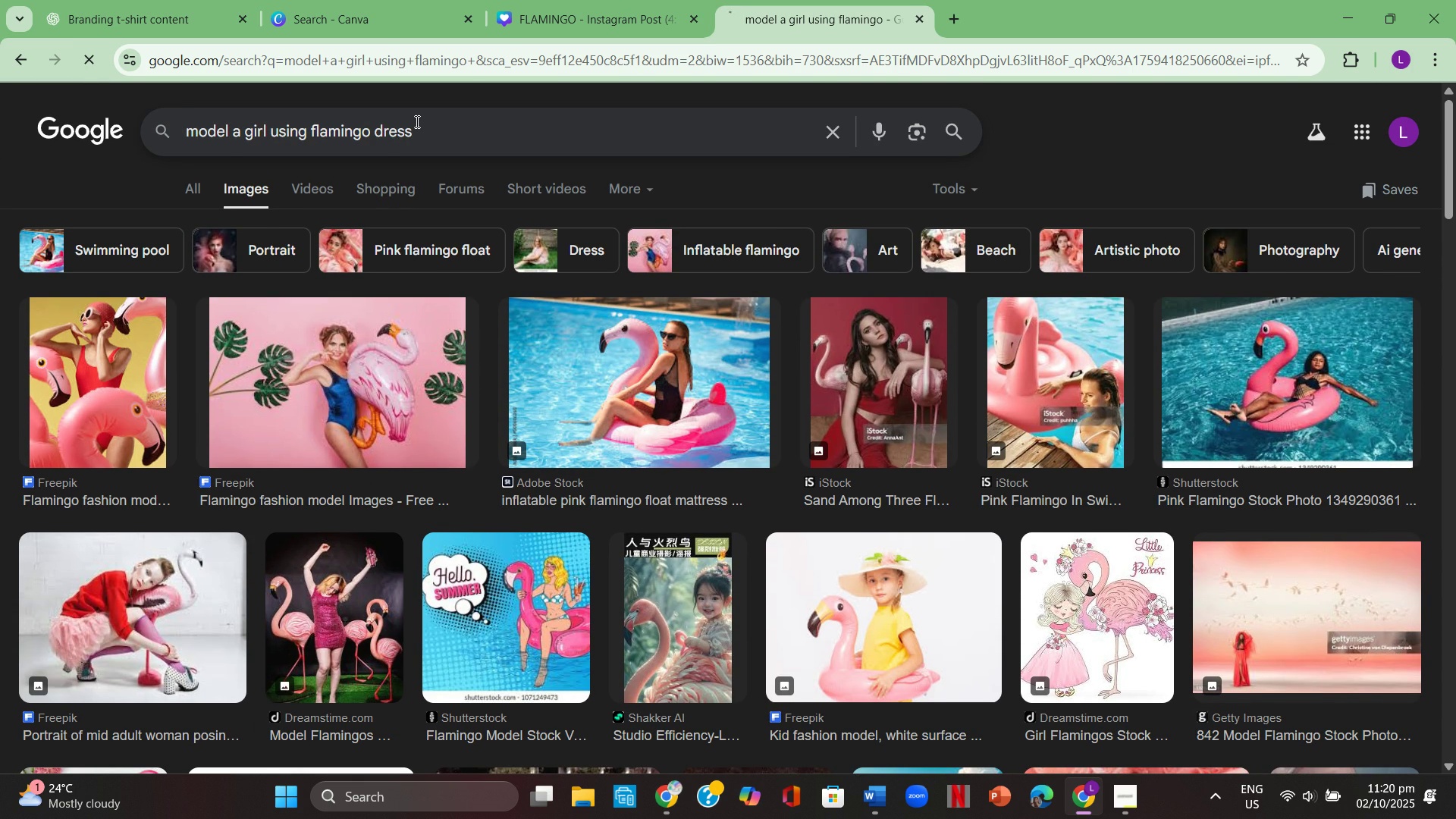 
key(Enter)
 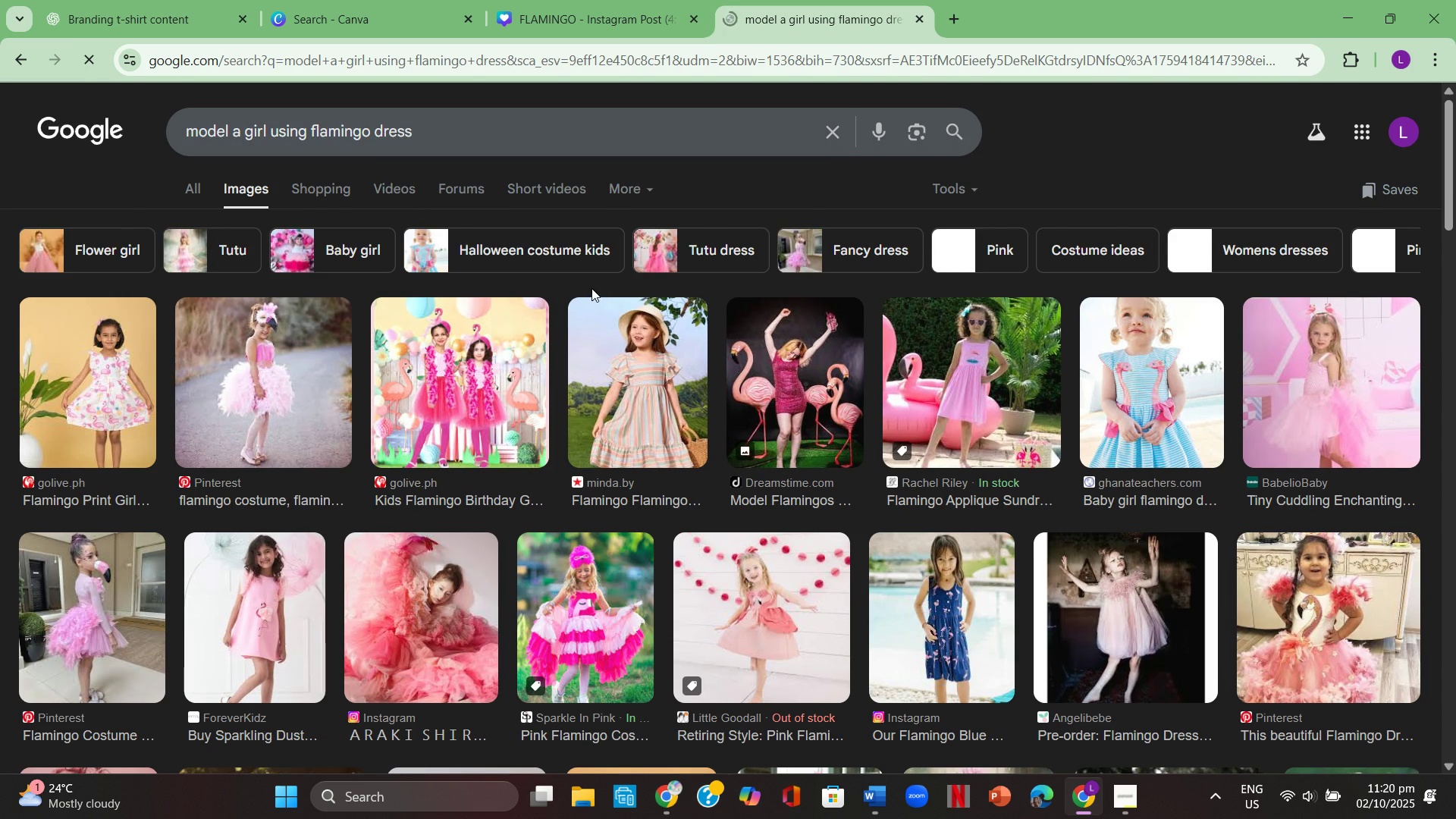 
scroll: coordinate [912, 480], scroll_direction: down, amount: 11.0
 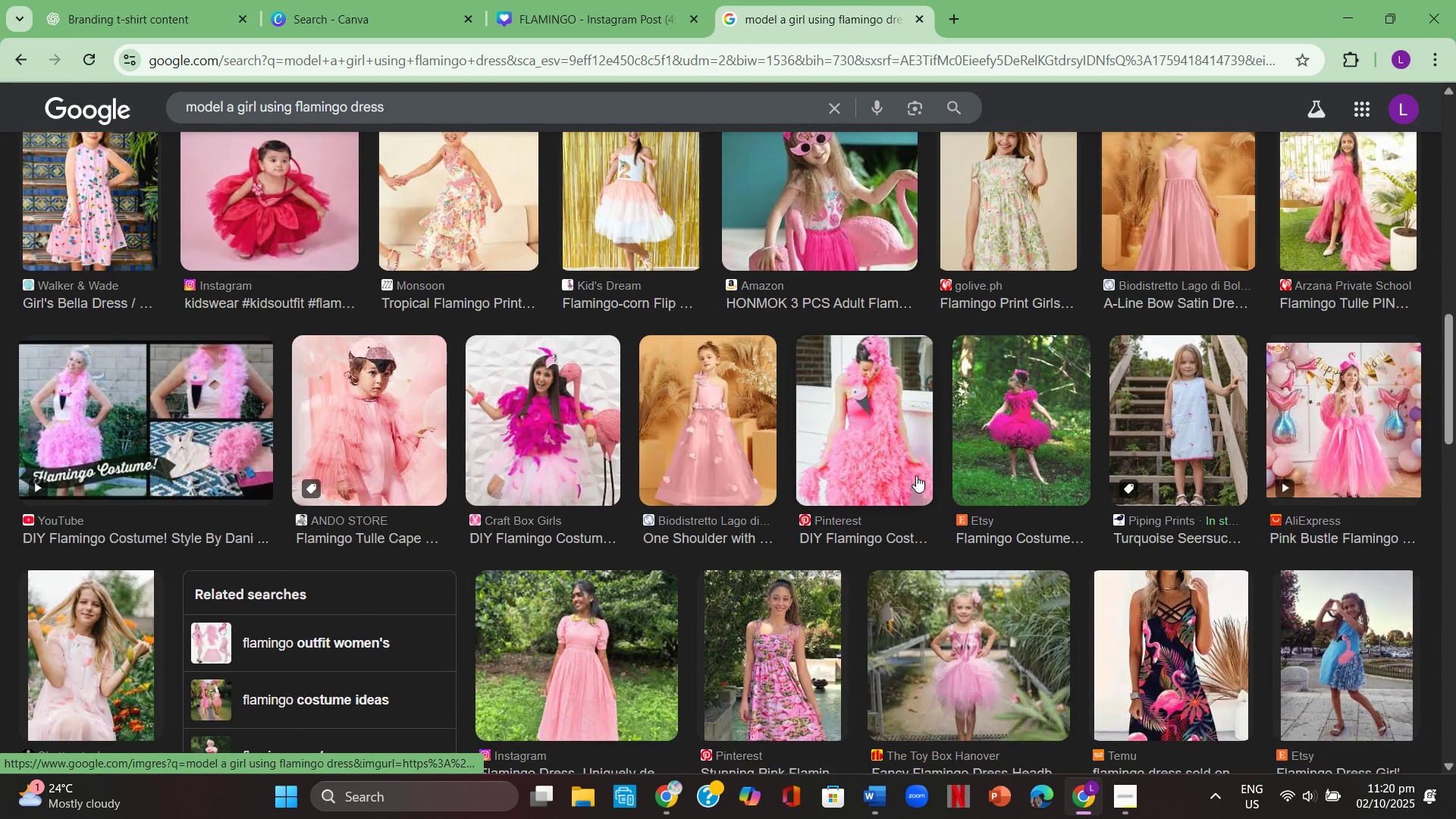 
scroll: coordinate [922, 470], scroll_direction: down, amount: 12.0
 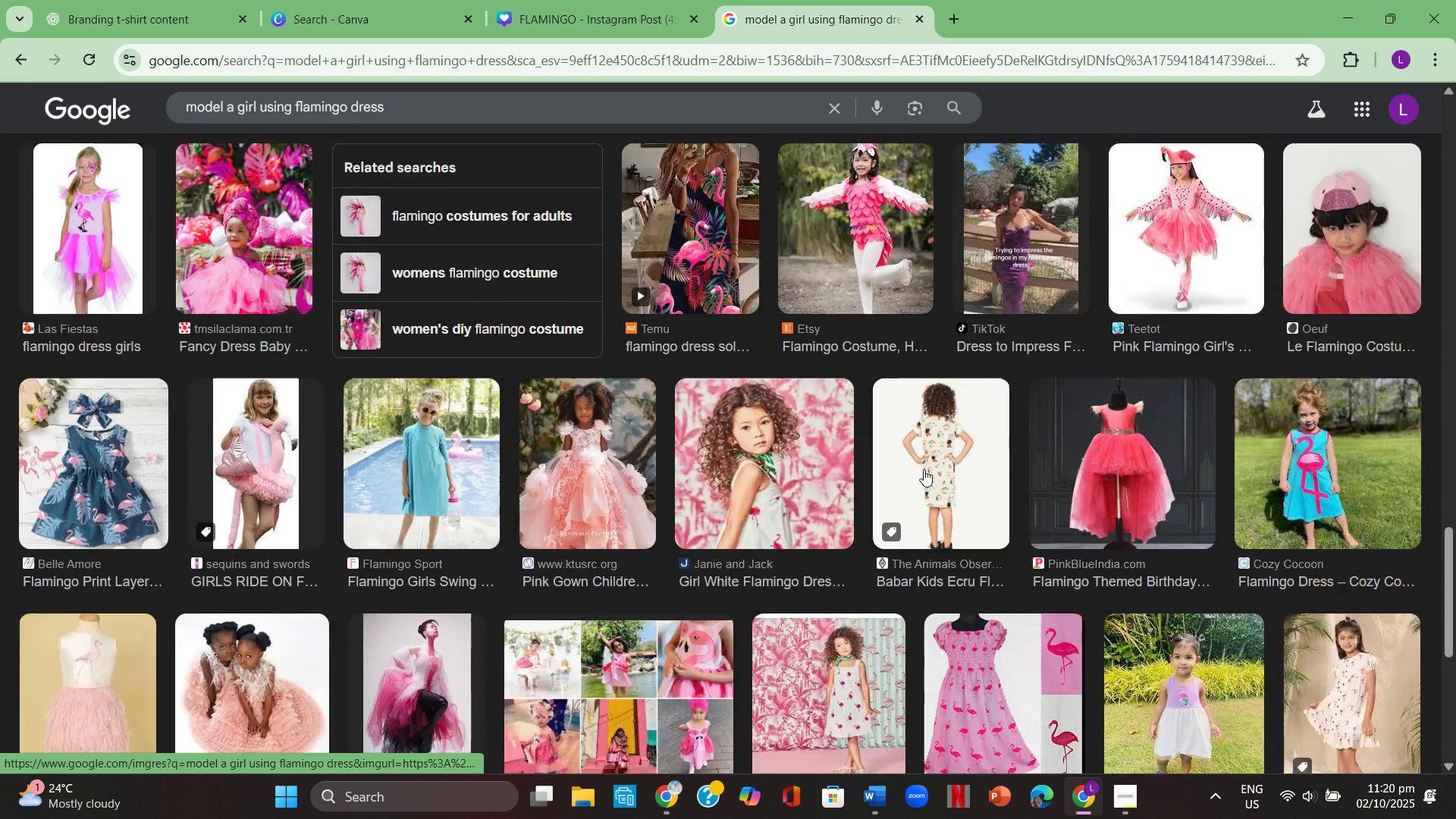 
scroll: coordinate [924, 469], scroll_direction: up, amount: 1.0
 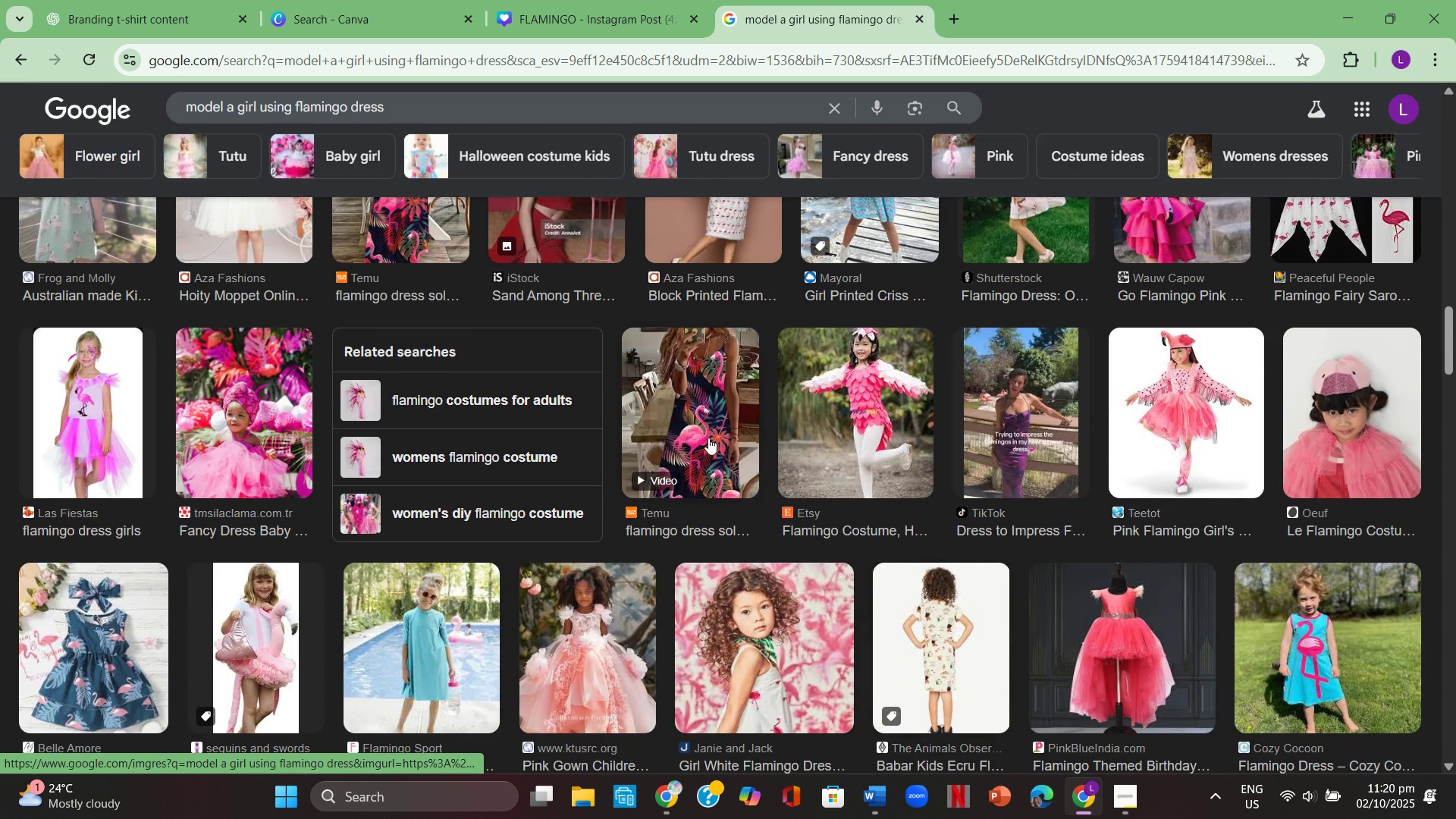 
left_click([708, 438])
 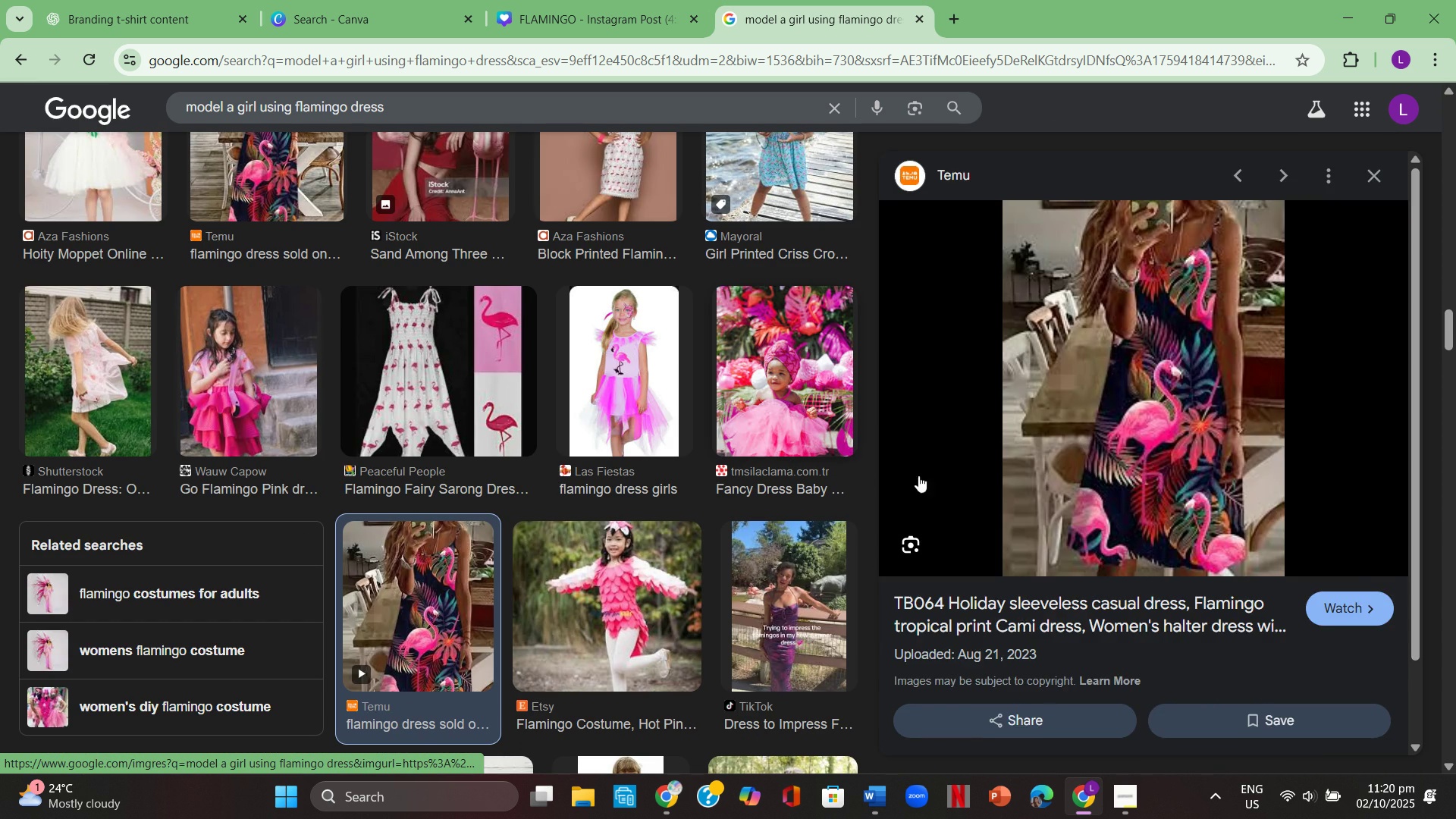 
scroll: coordinate [1203, 480], scroll_direction: down, amount: 10.0
 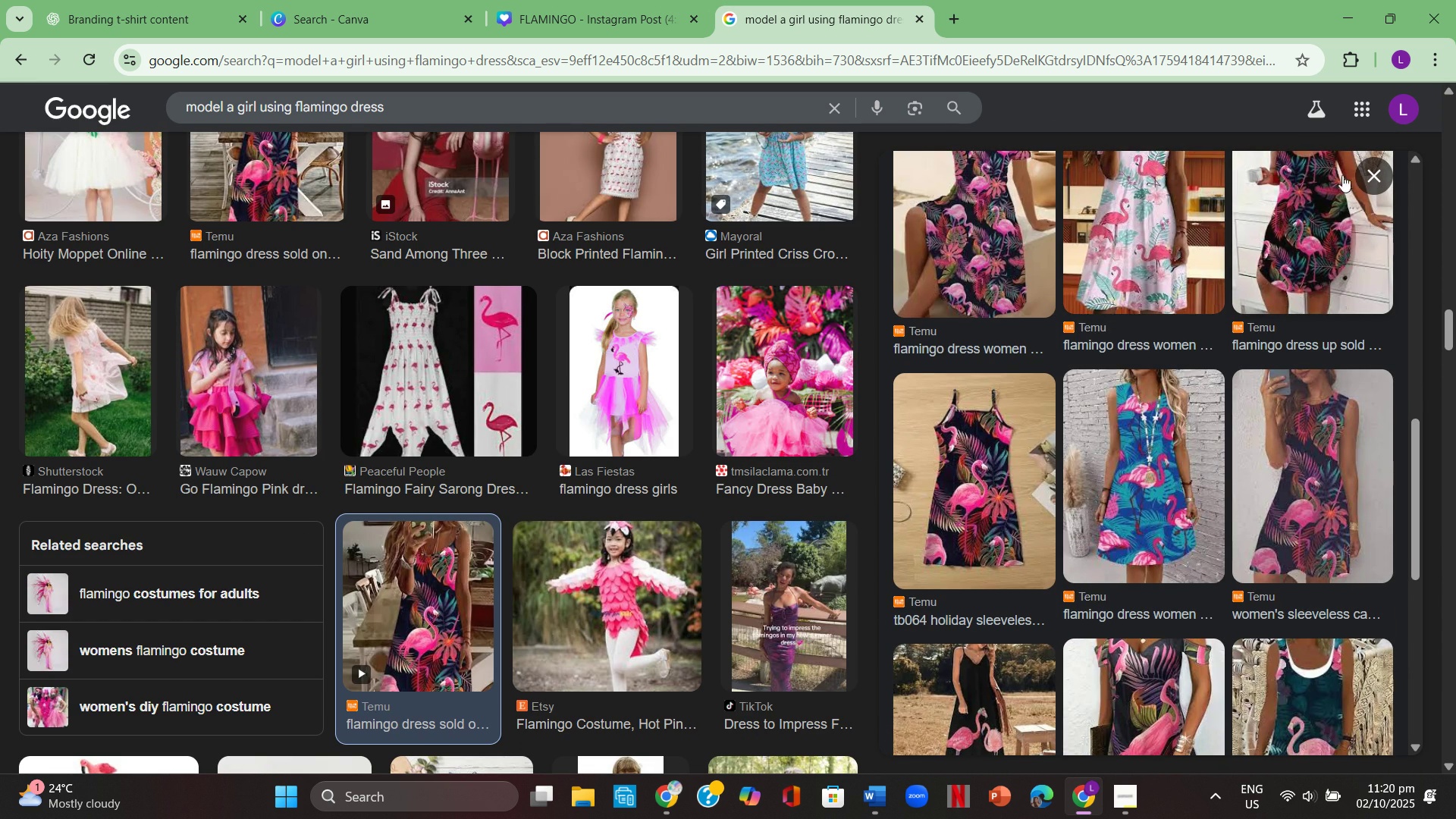 
left_click([1364, 174])
 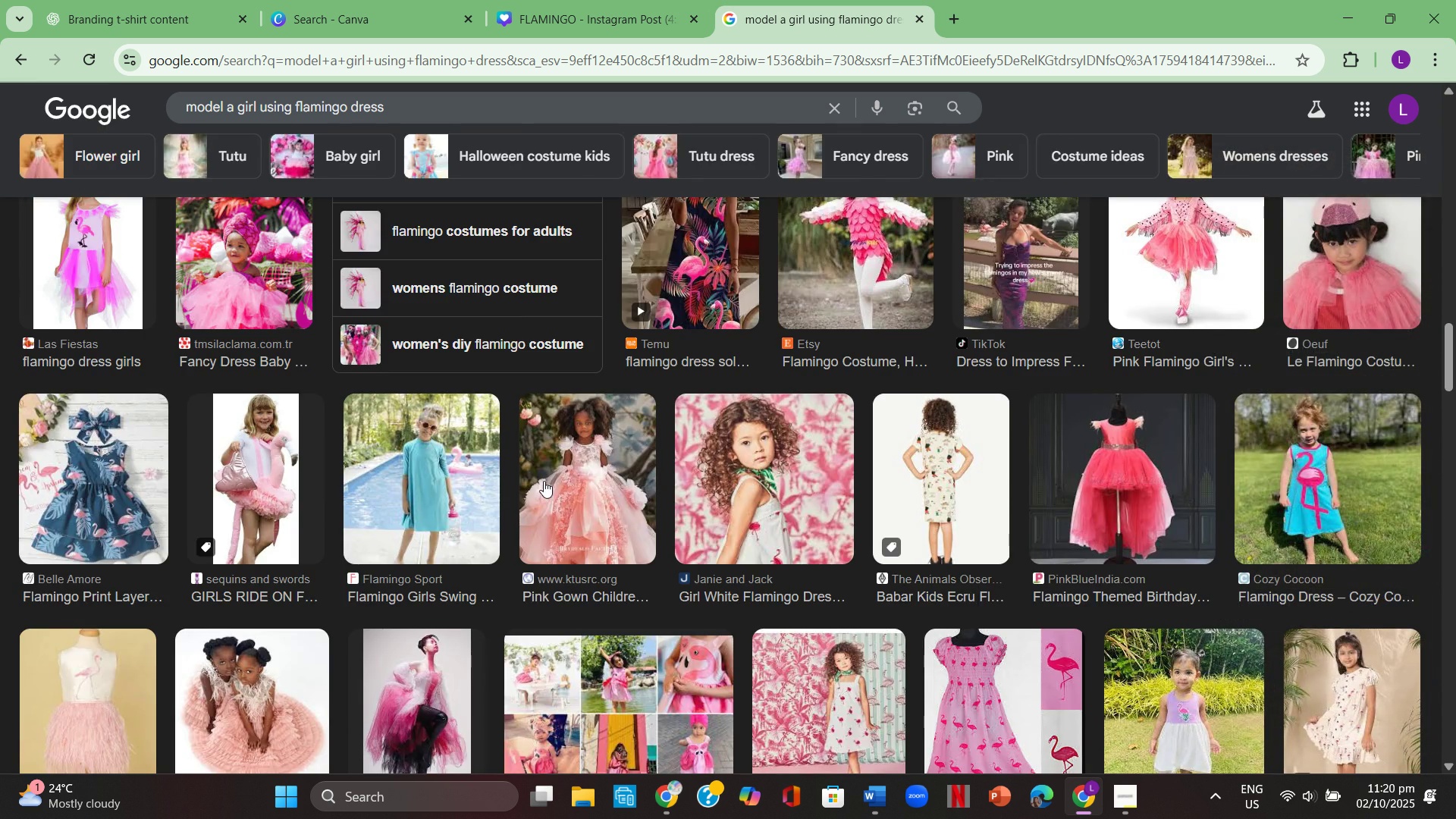 
scroll: coordinate [698, 705], scroll_direction: down, amount: 32.0
 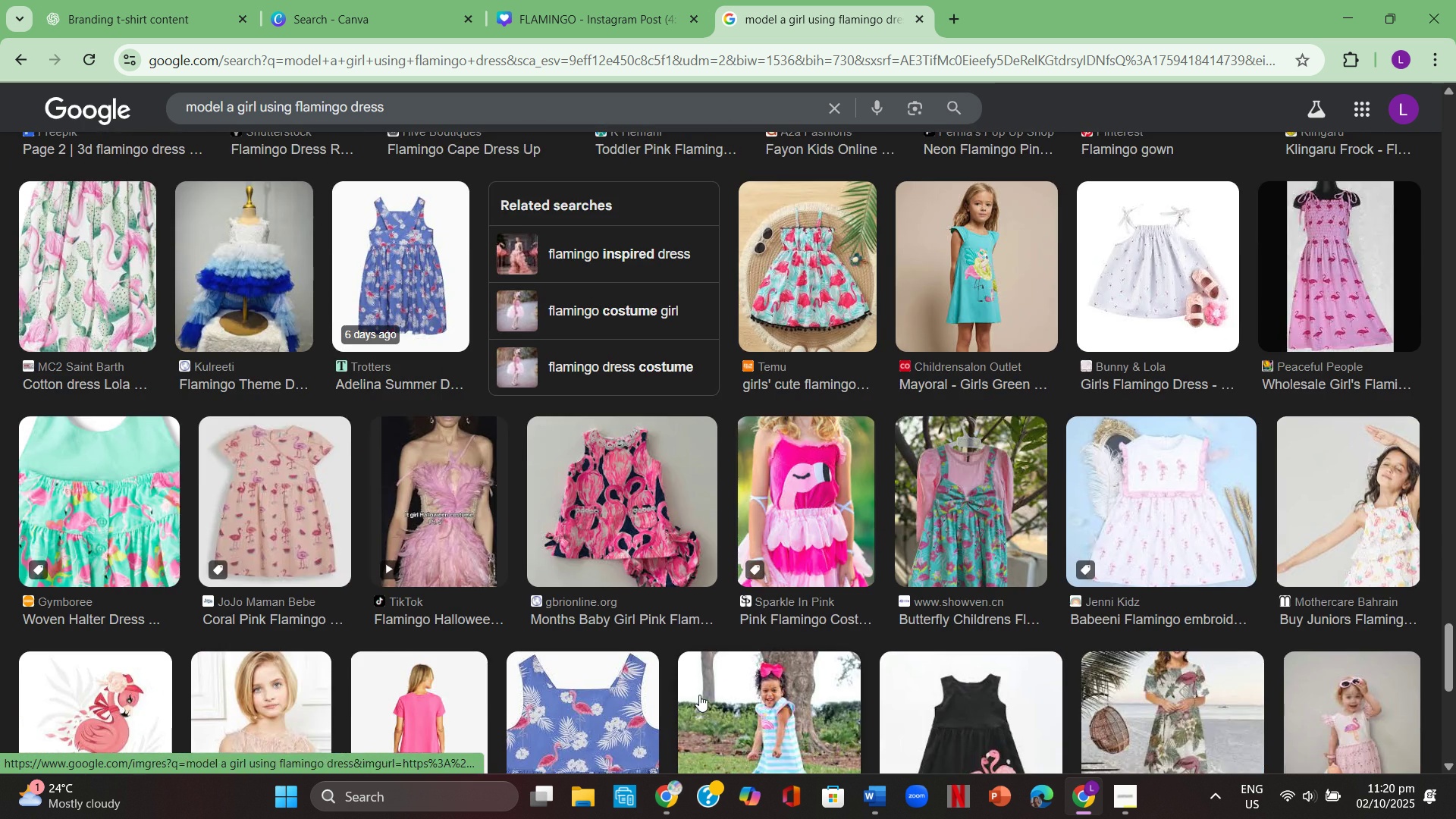 
scroll: coordinate [711, 688], scroll_direction: down, amount: 12.0
 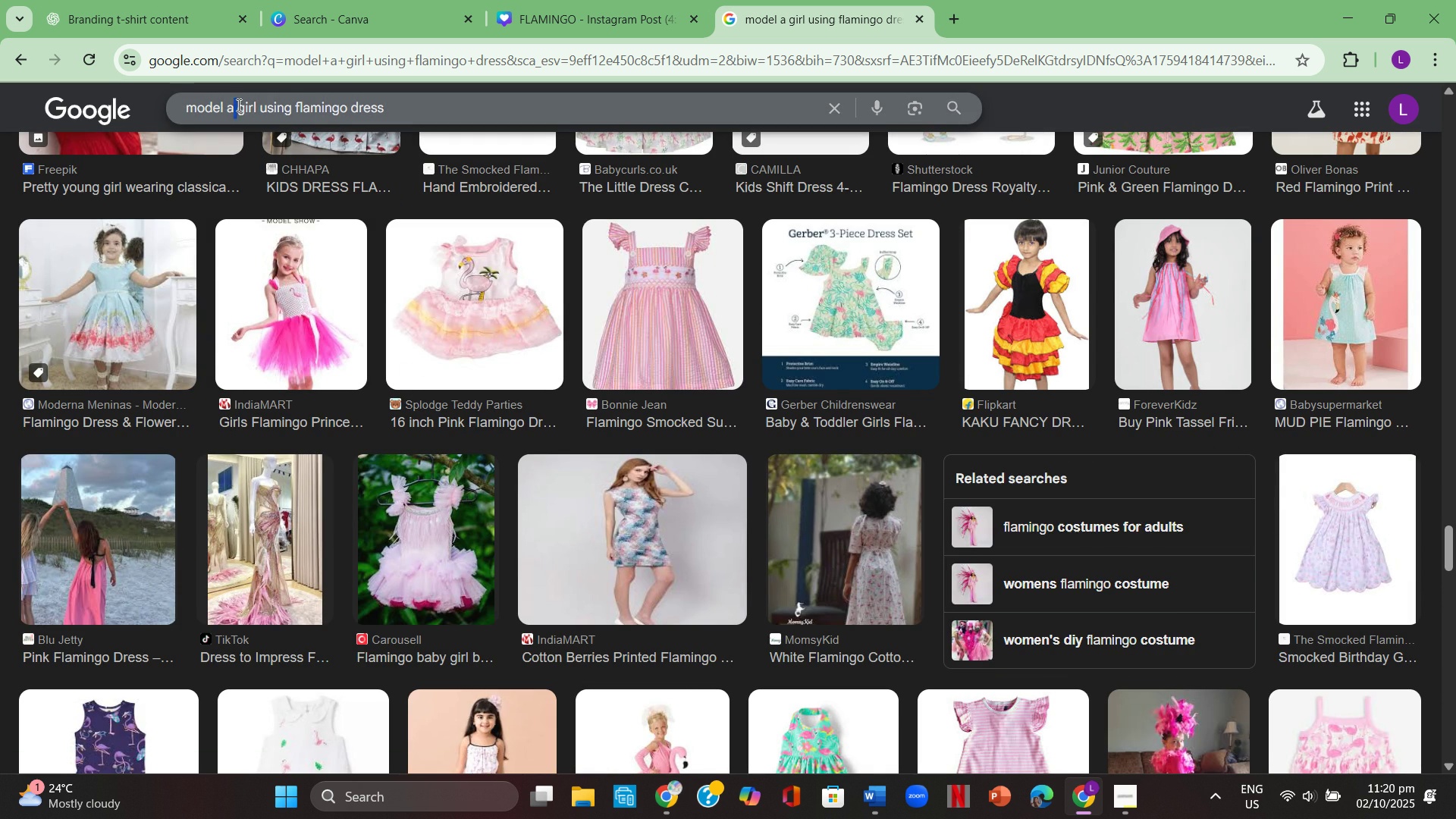 
key(Backspace)
 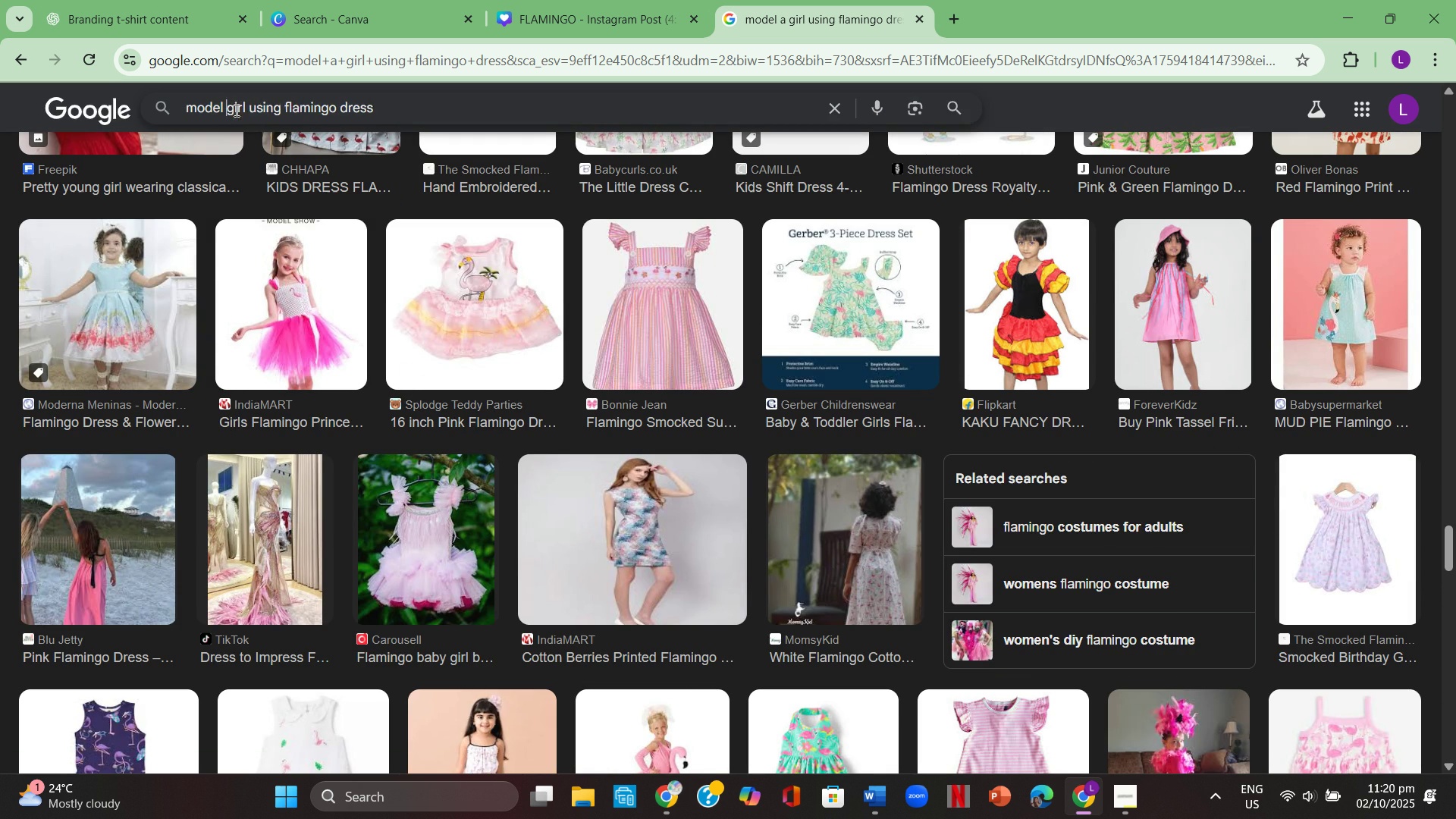 
key(Backspace)
 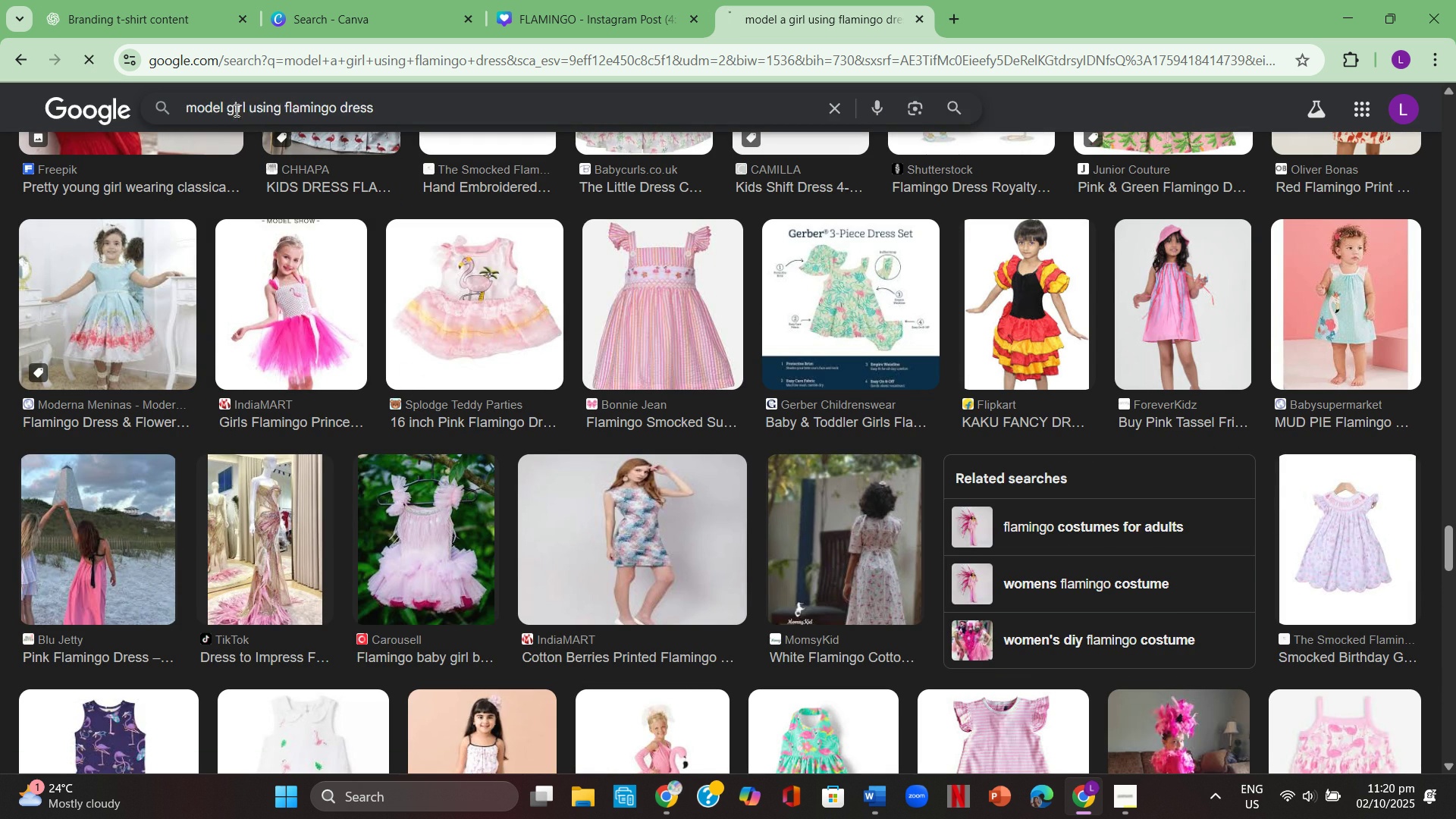 
key(Enter)
 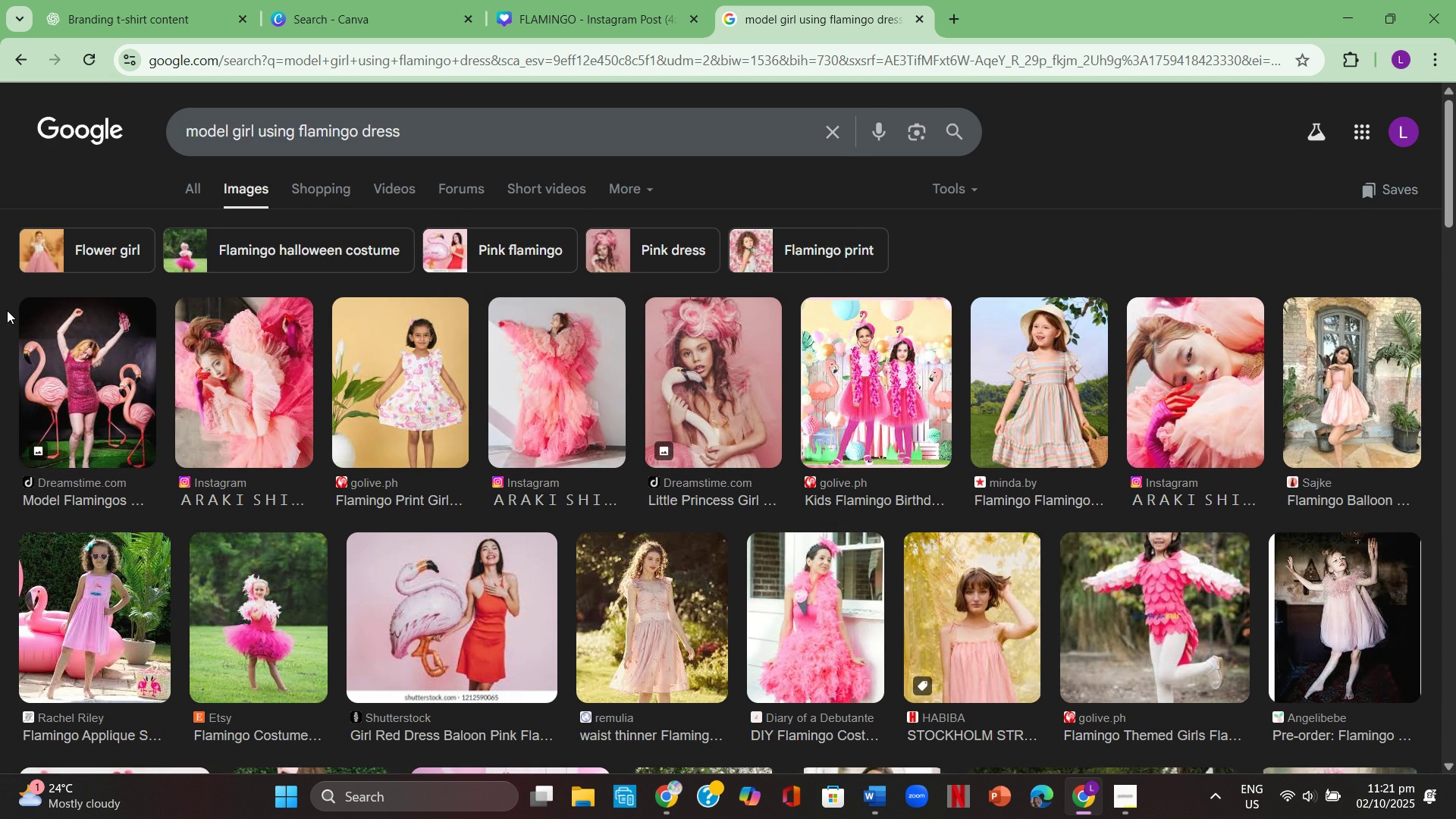 
wait(7.97)
 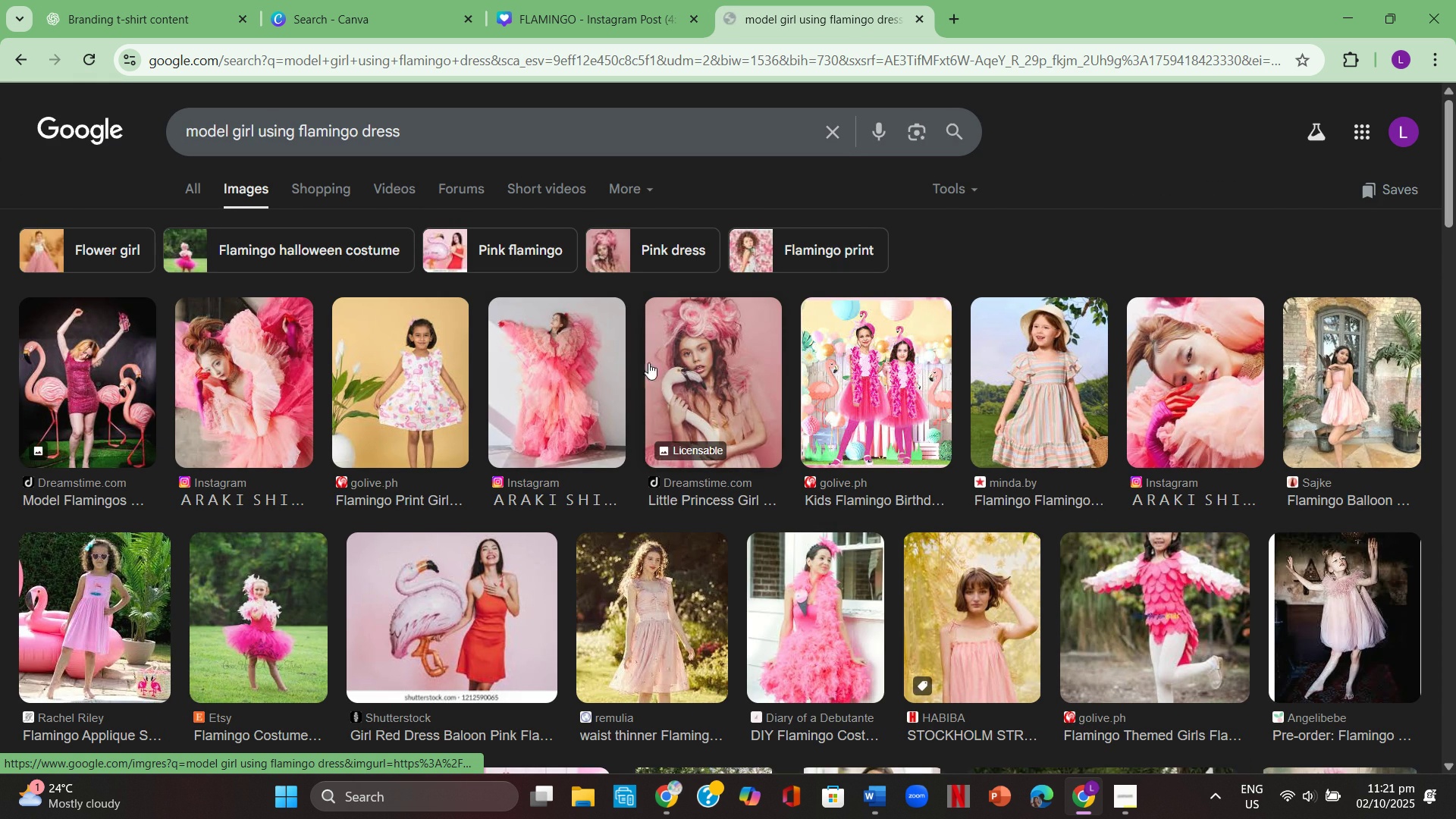 
left_click([268, 375])
 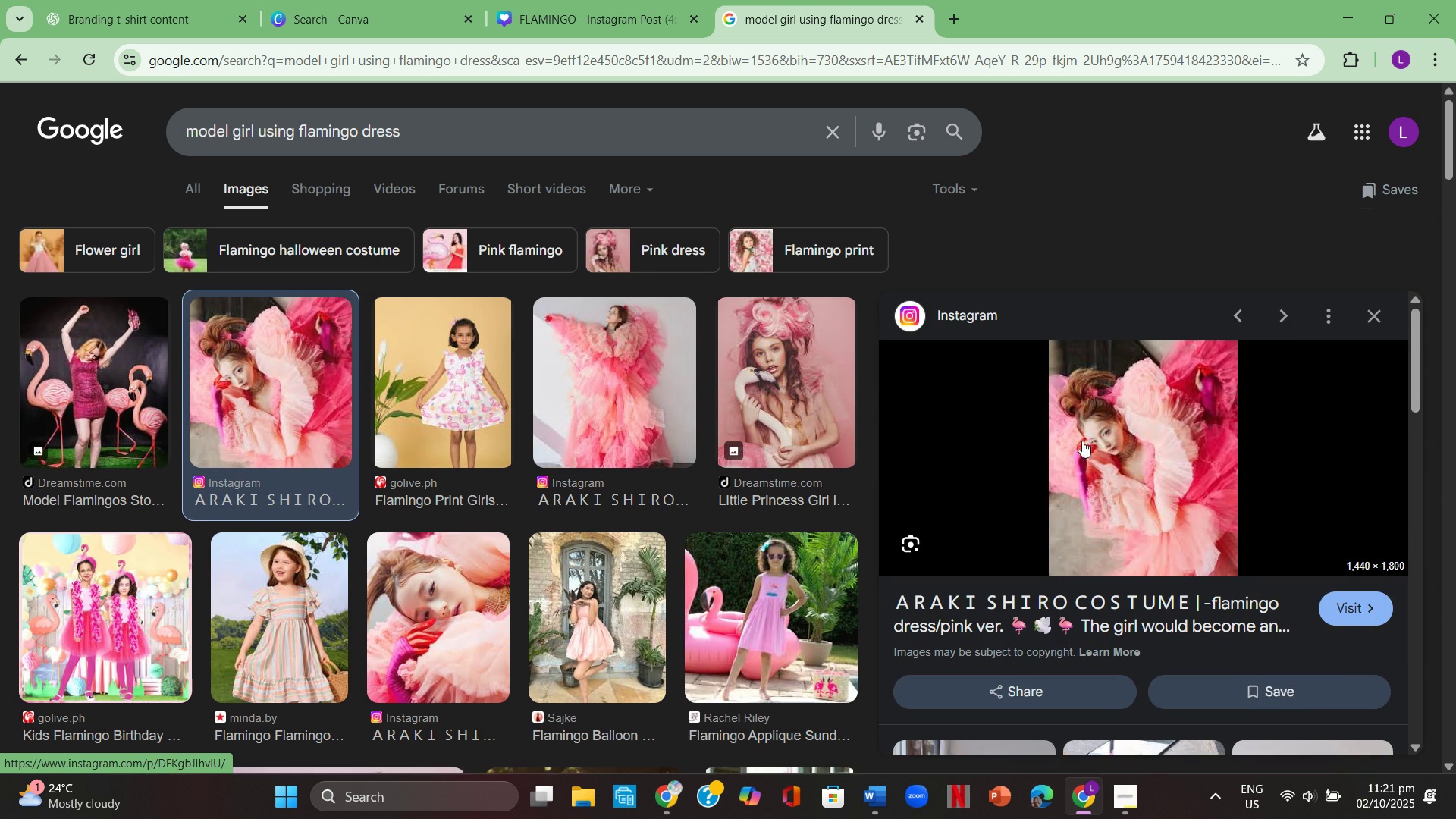 
scroll: coordinate [610, 579], scroll_direction: down, amount: 12.0
 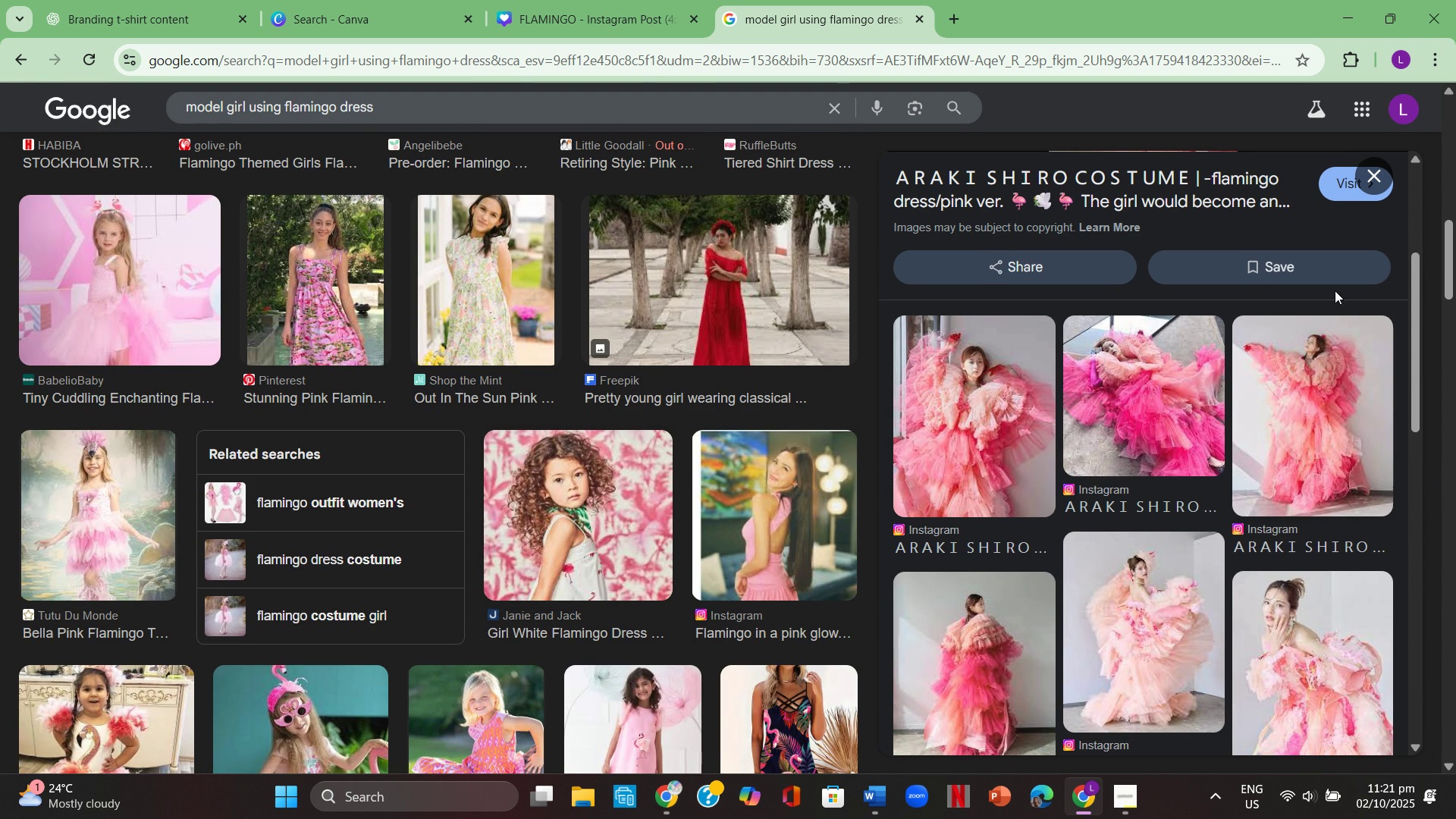 
left_click([1365, 177])
 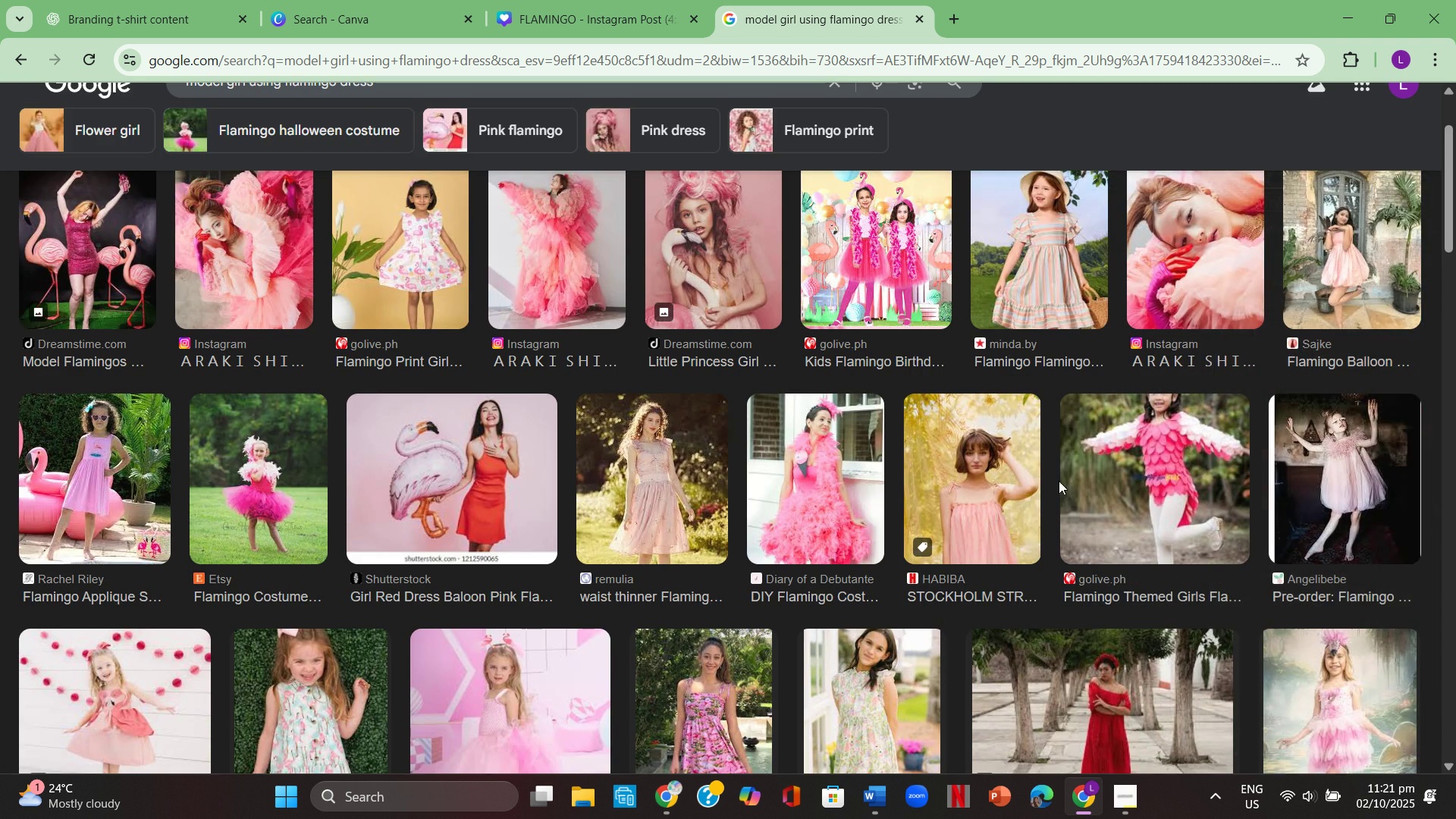 
scroll: coordinate [729, 535], scroll_direction: down, amount: 5.0
 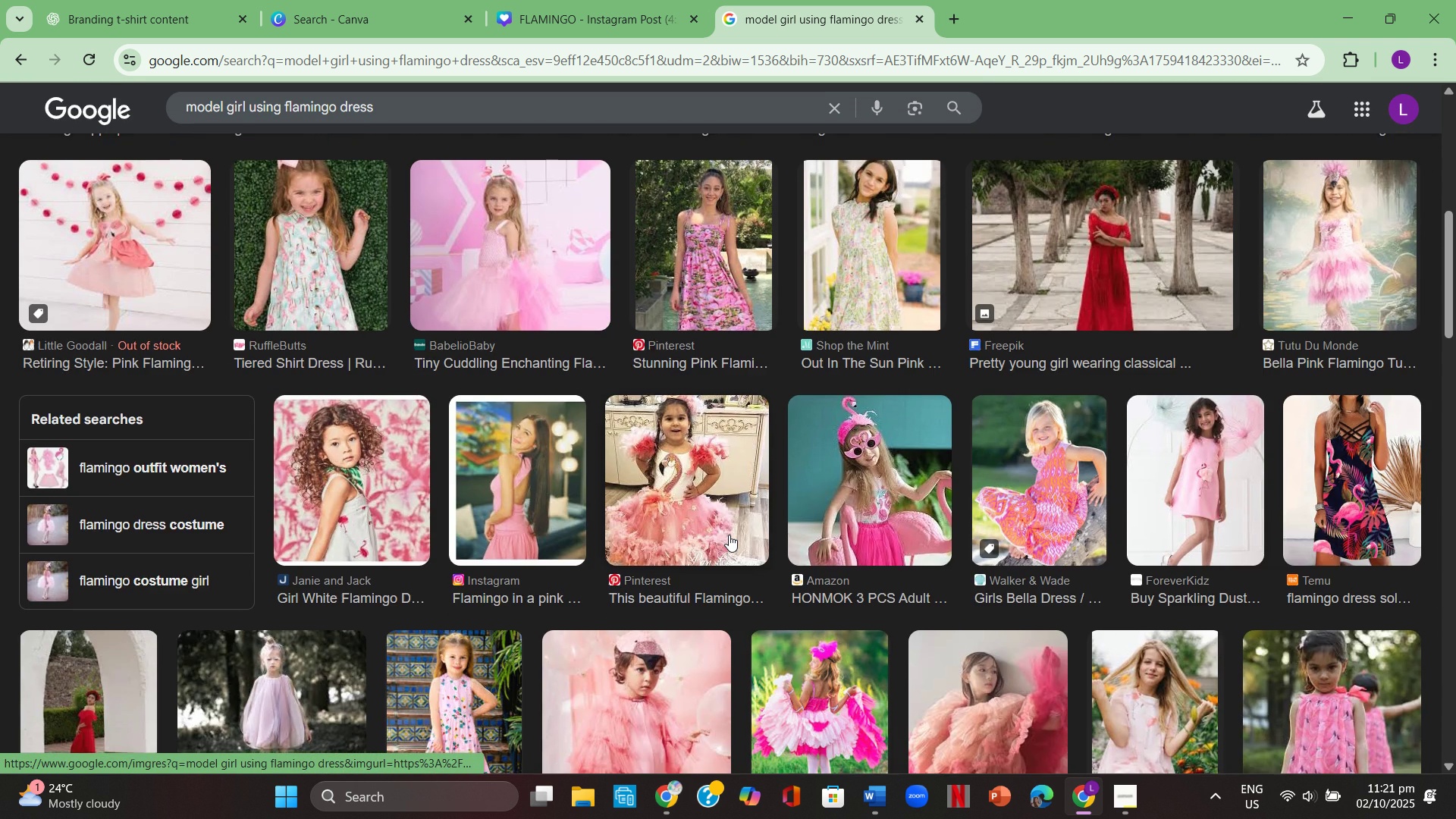 
scroll: coordinate [729, 535], scroll_direction: up, amount: 1.0
 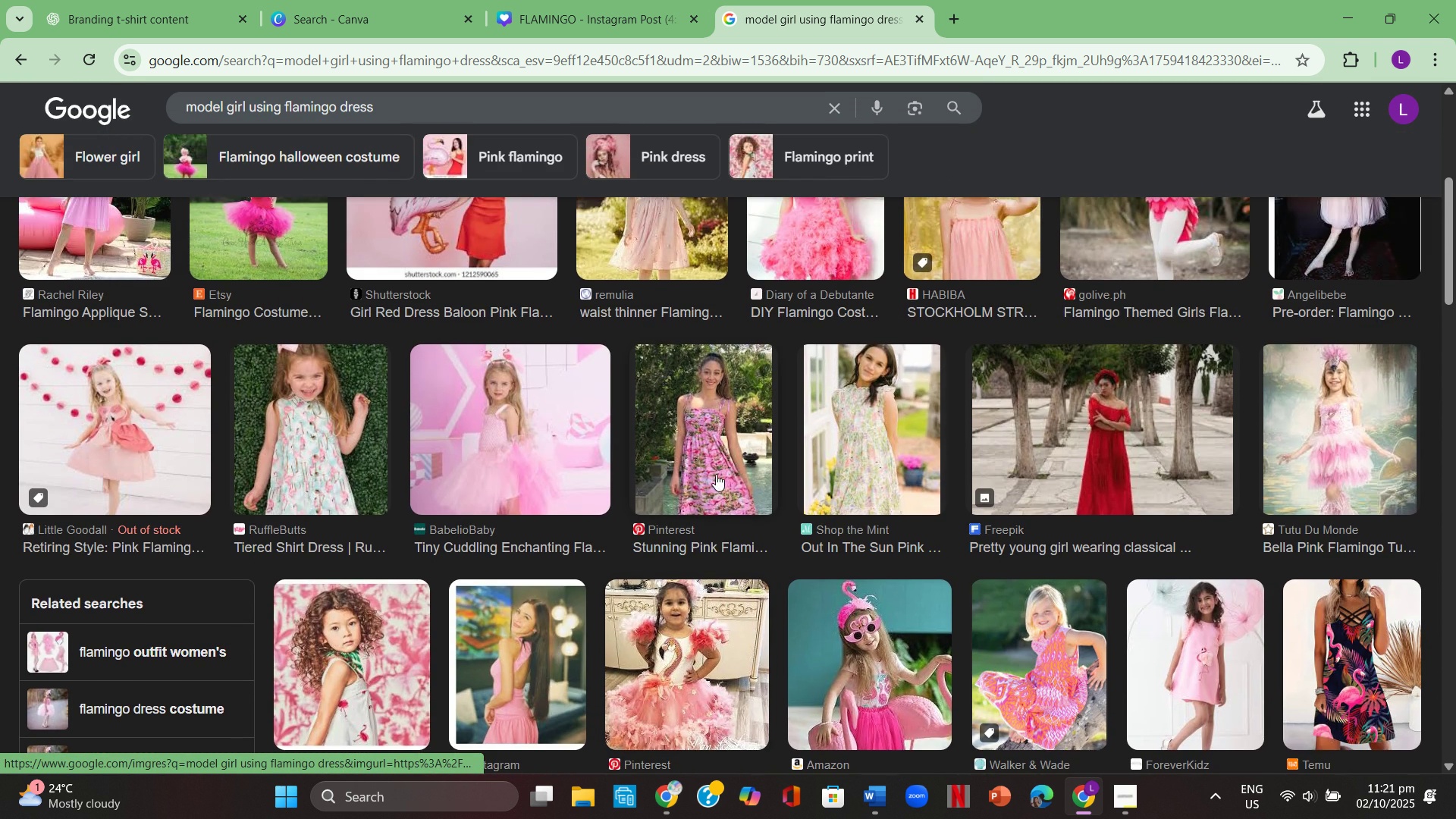 
scroll: coordinate [727, 507], scroll_direction: down, amount: 2.0
 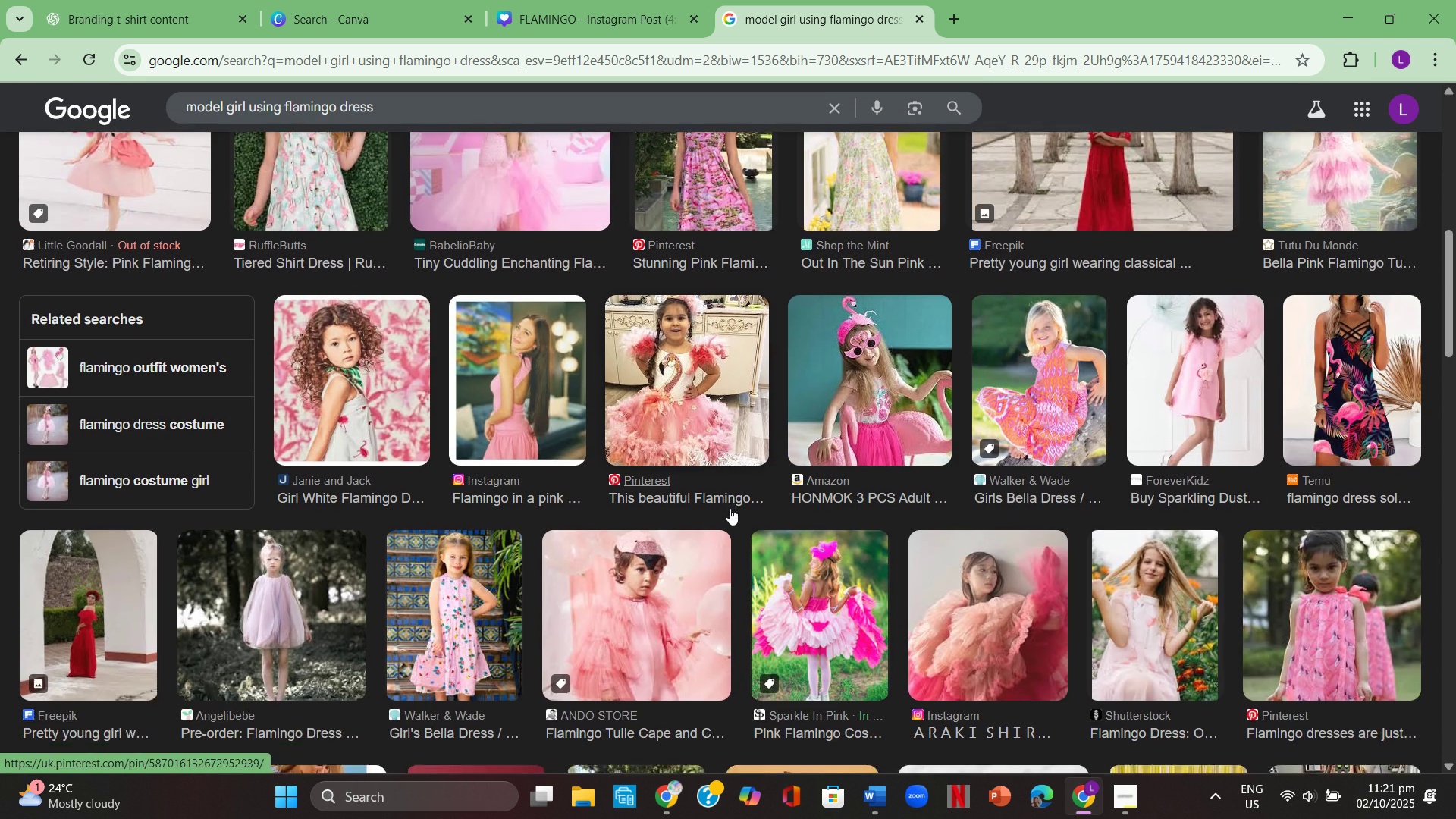 
scroll: coordinate [730, 508], scroll_direction: up, amount: 1.0
 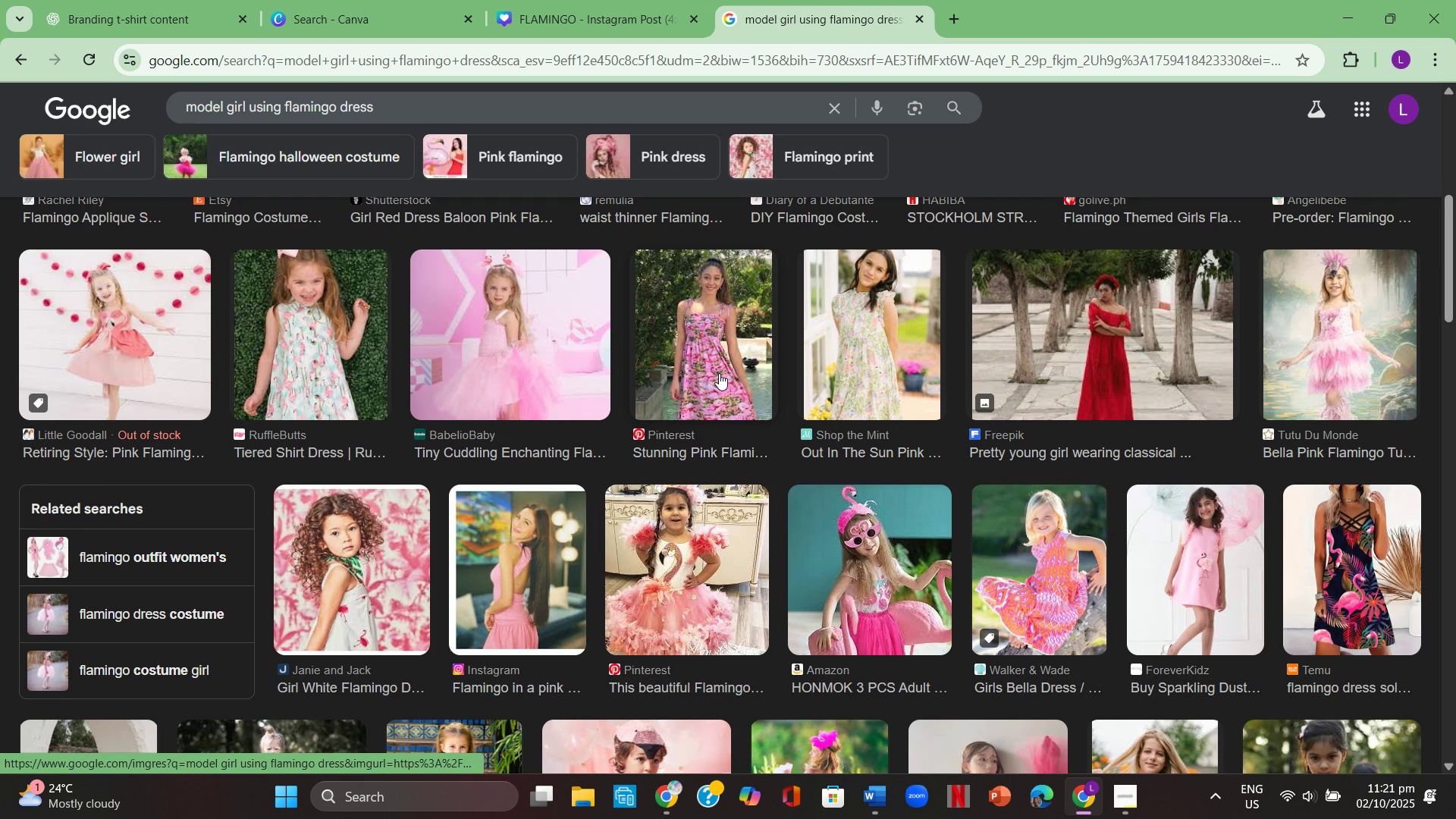 
left_click([719, 373])
 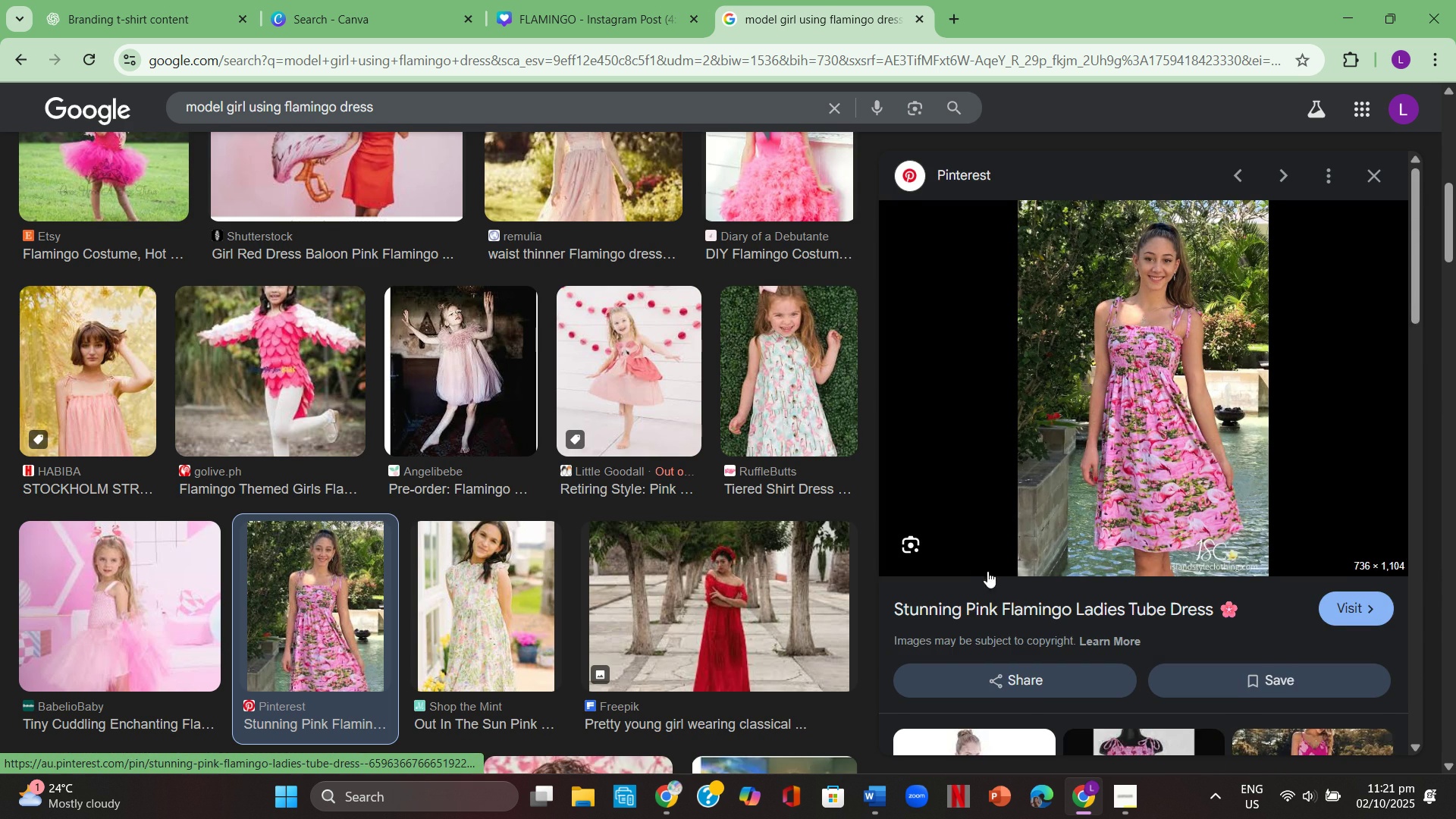 
scroll: coordinate [419, 514], scroll_direction: down, amount: 19.0
 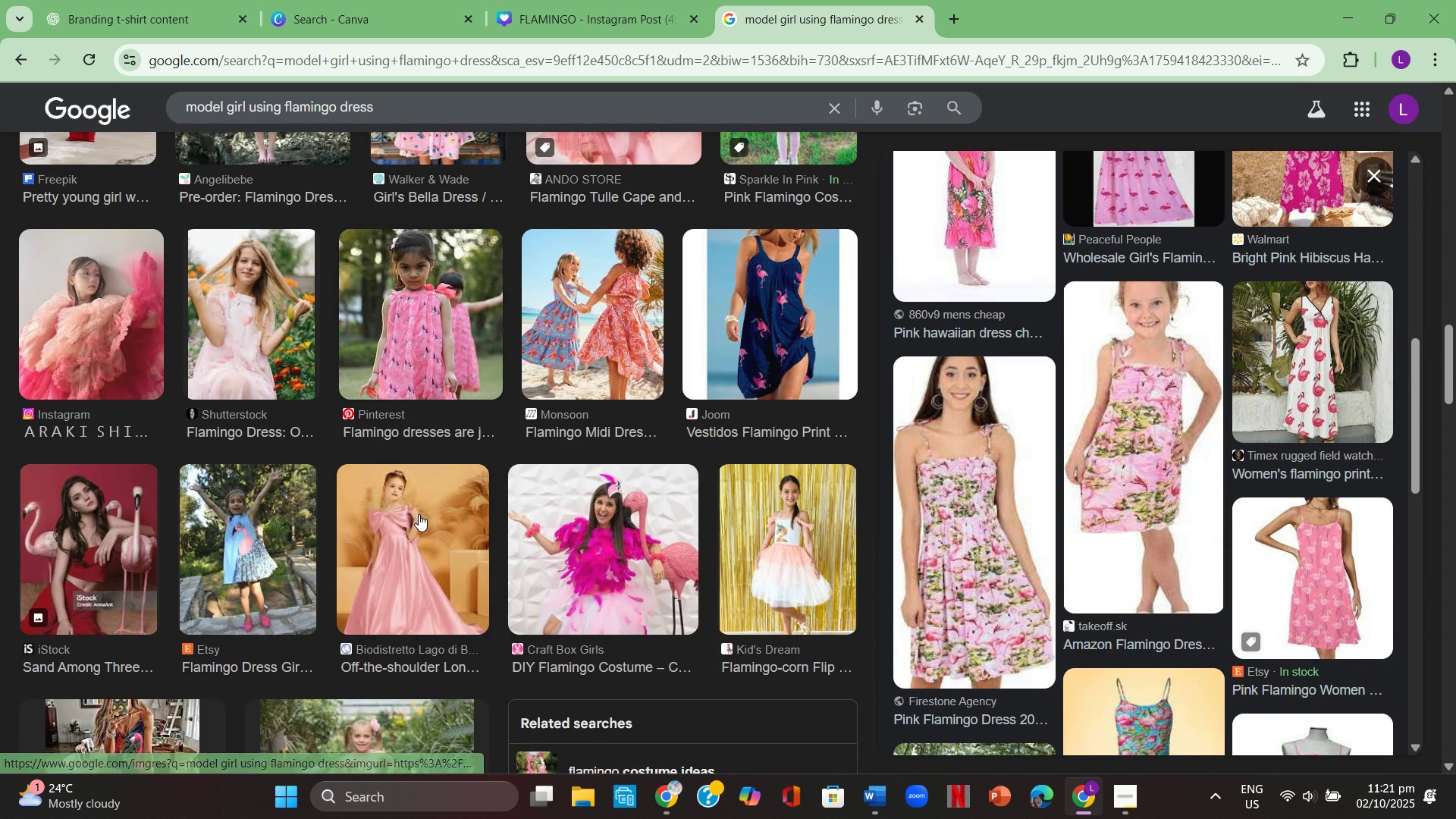 
scroll: coordinate [871, 547], scroll_direction: up, amount: 18.0
 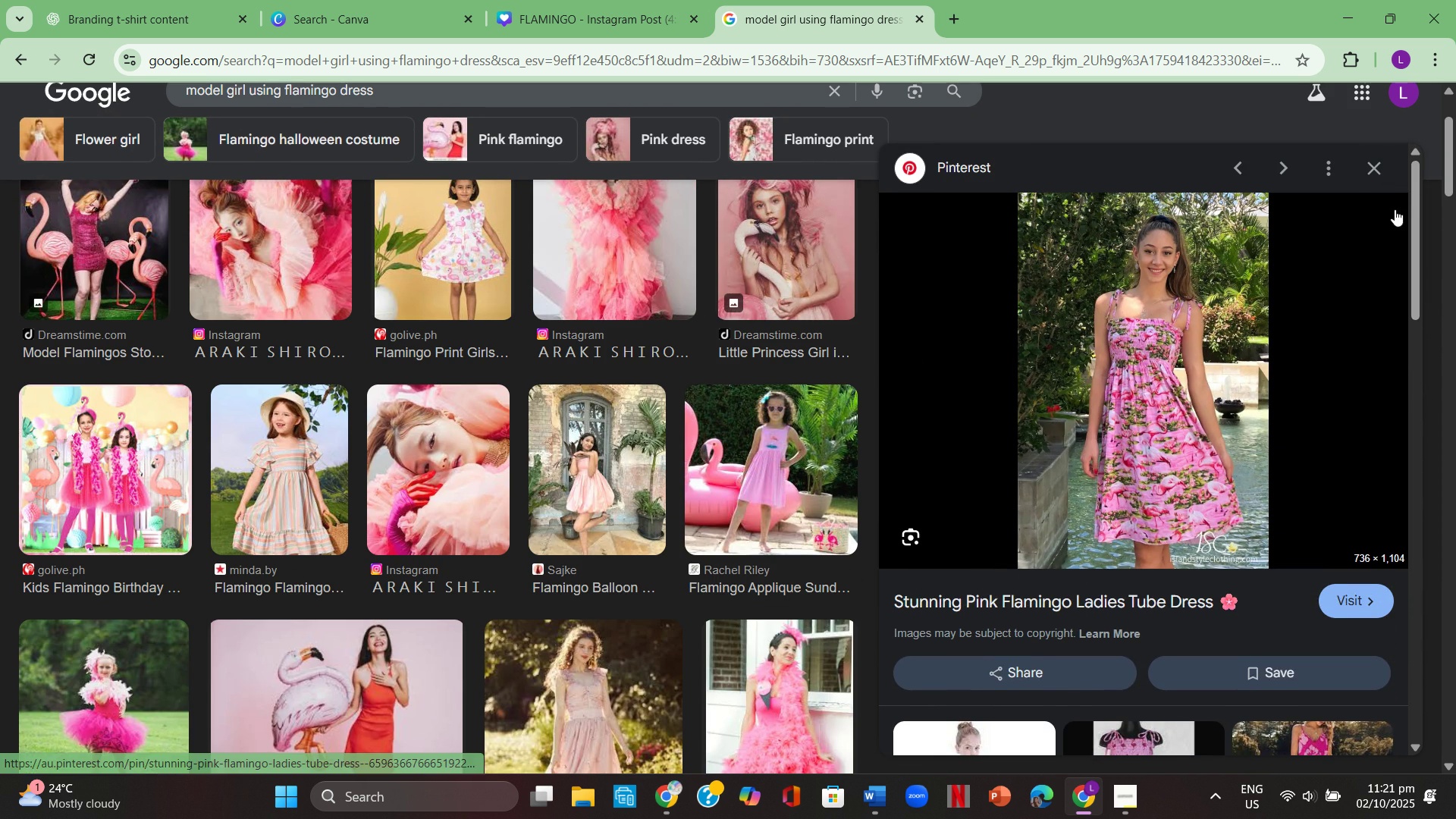 
right_click([1230, 265])
 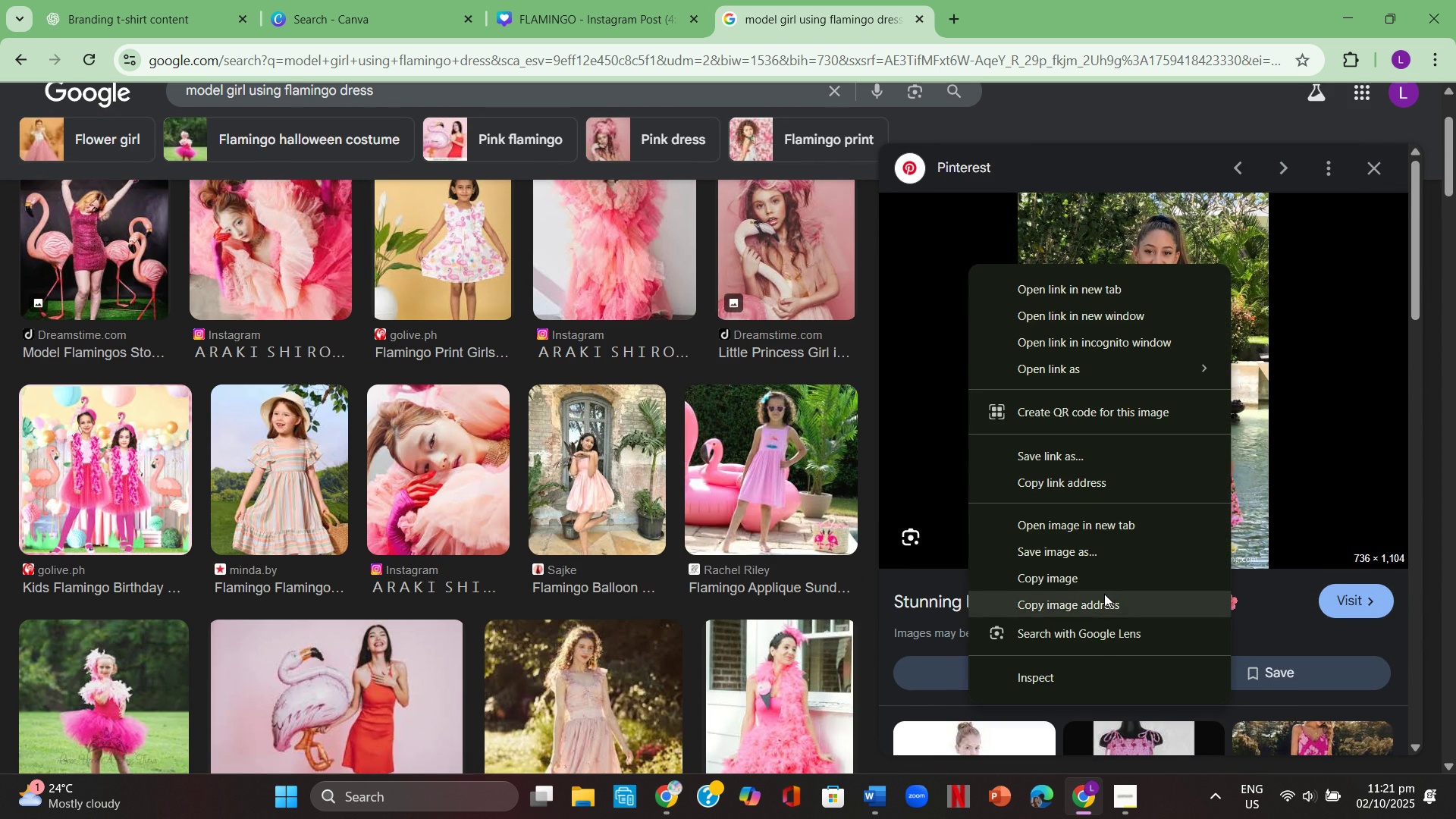 
left_click([1105, 592])
 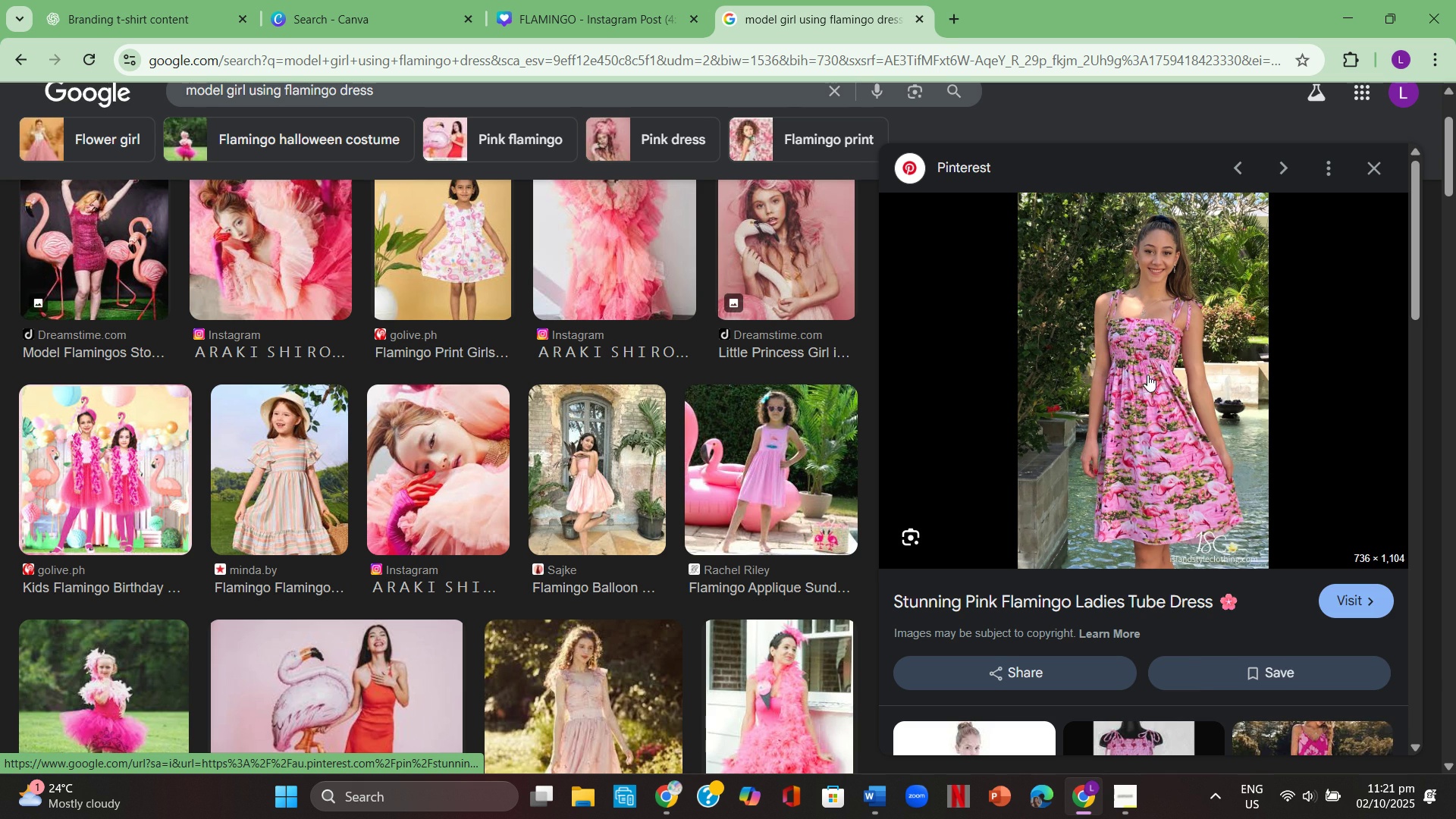 
right_click([1147, 375])
 